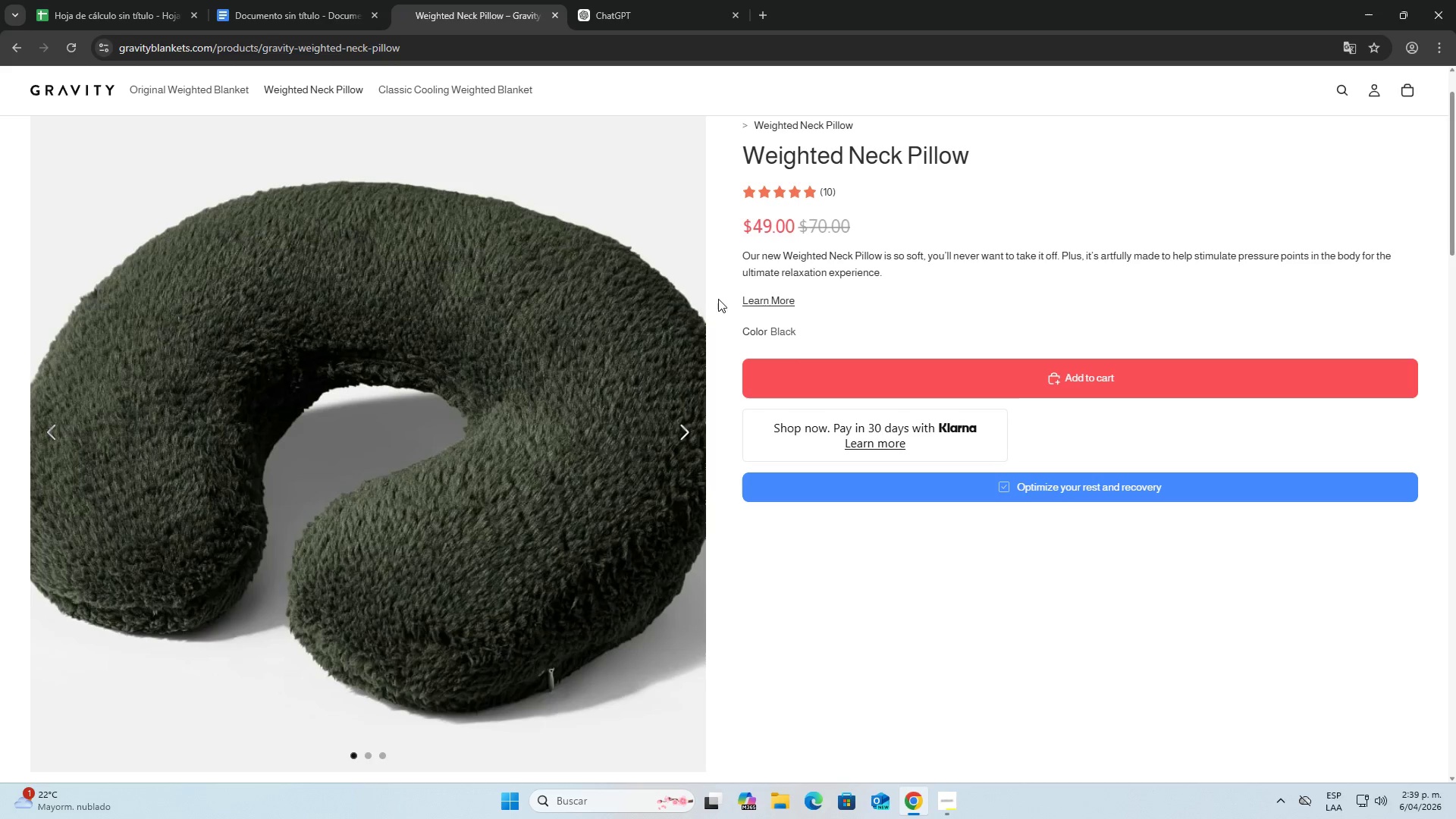 
left_click_drag(start_coordinate=[736, 256], to_coordinate=[1099, 278])
 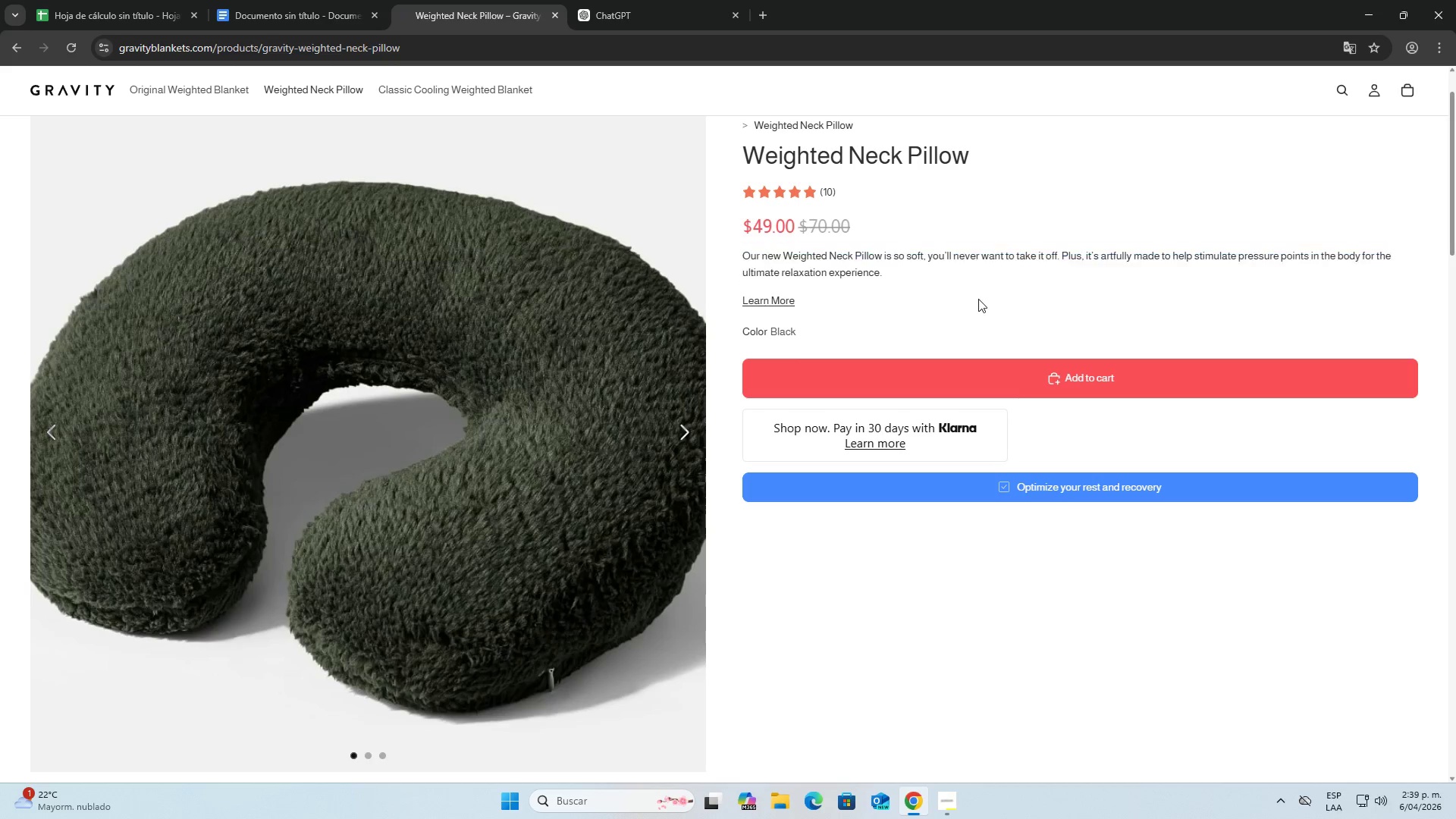 
left_click([978, 299])
 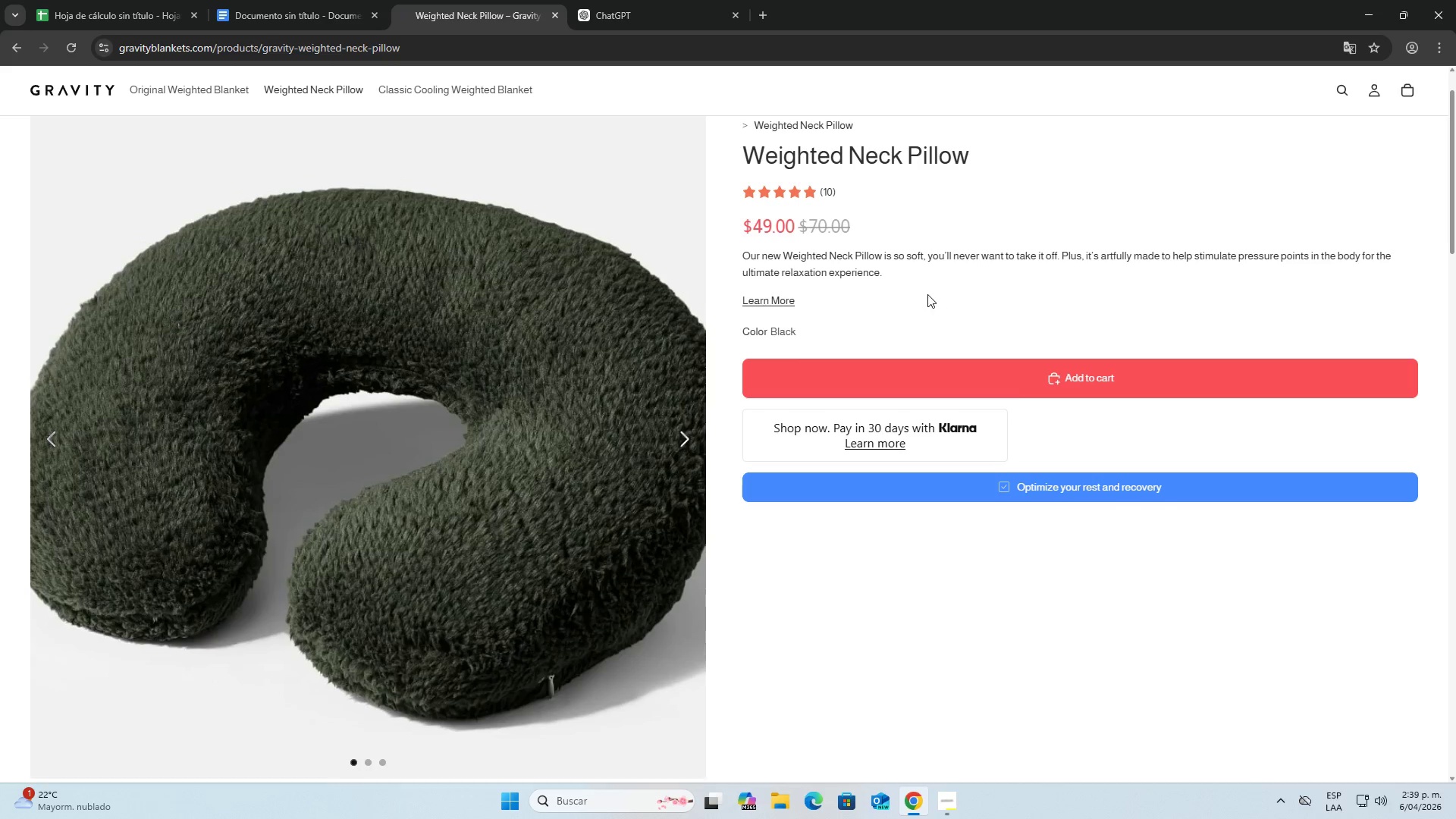 
scroll: coordinate [927, 294], scroll_direction: up, amount: 2.0
 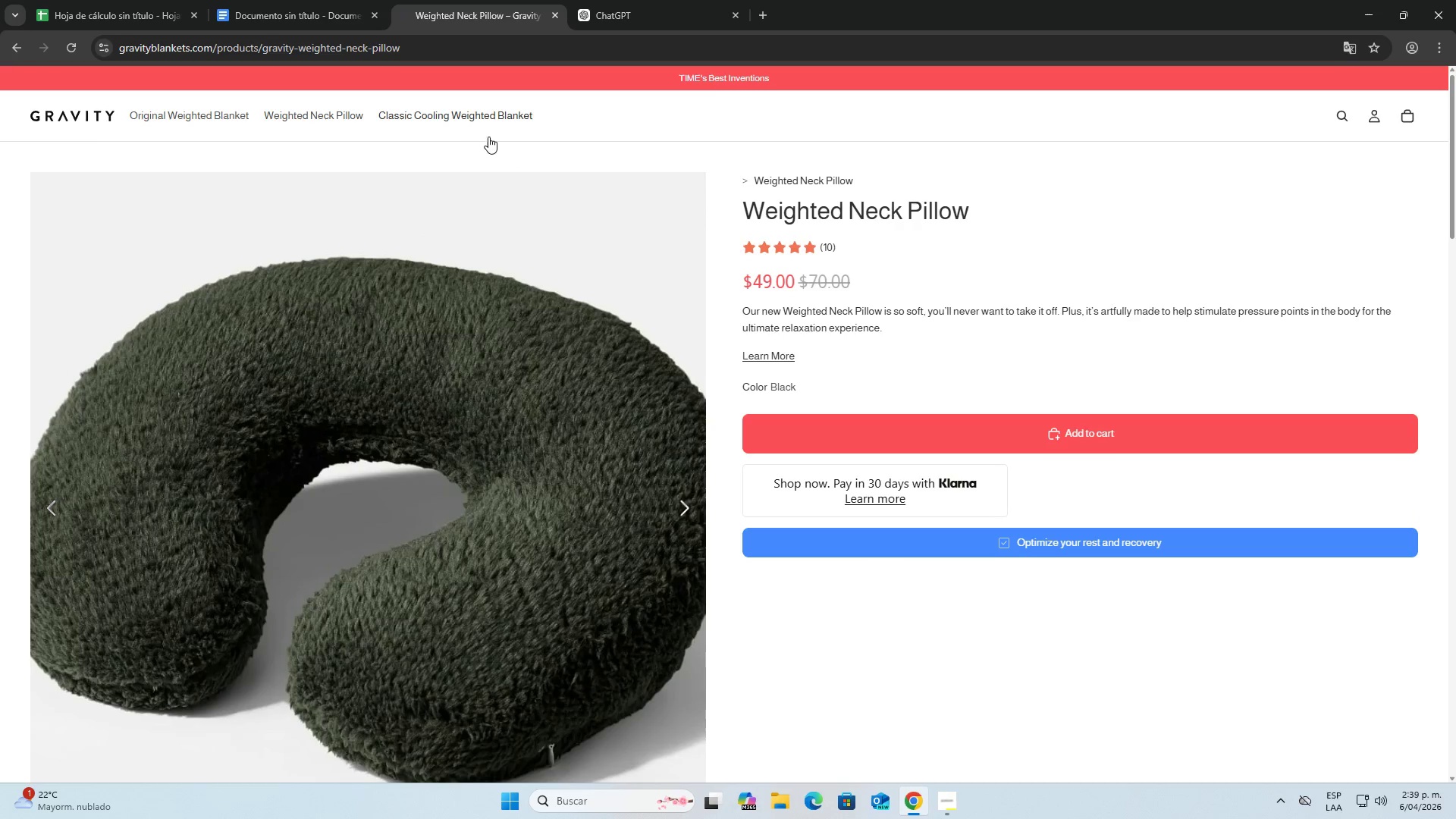 
left_click([475, 118])
 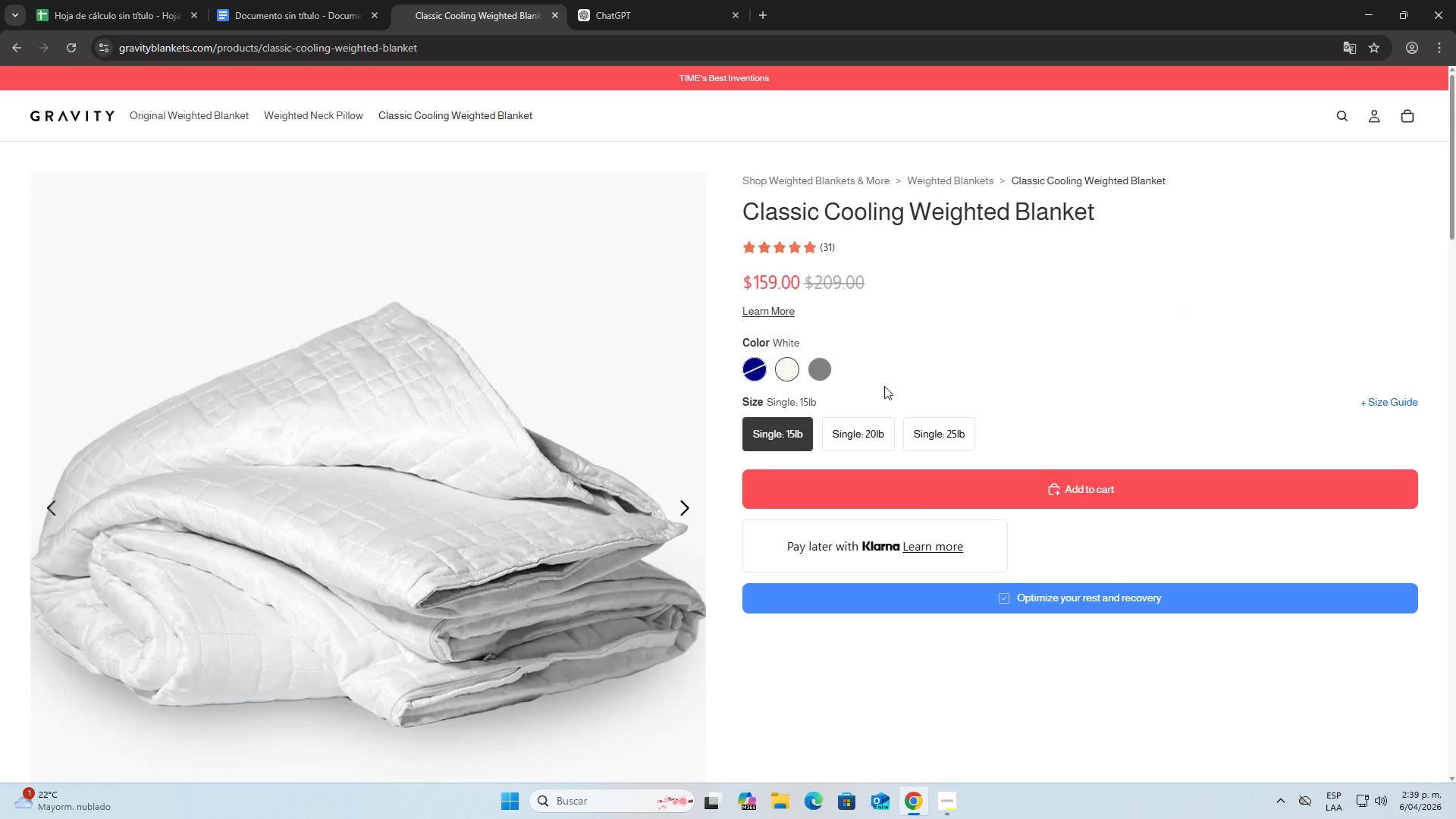 
left_click([231, 122])
 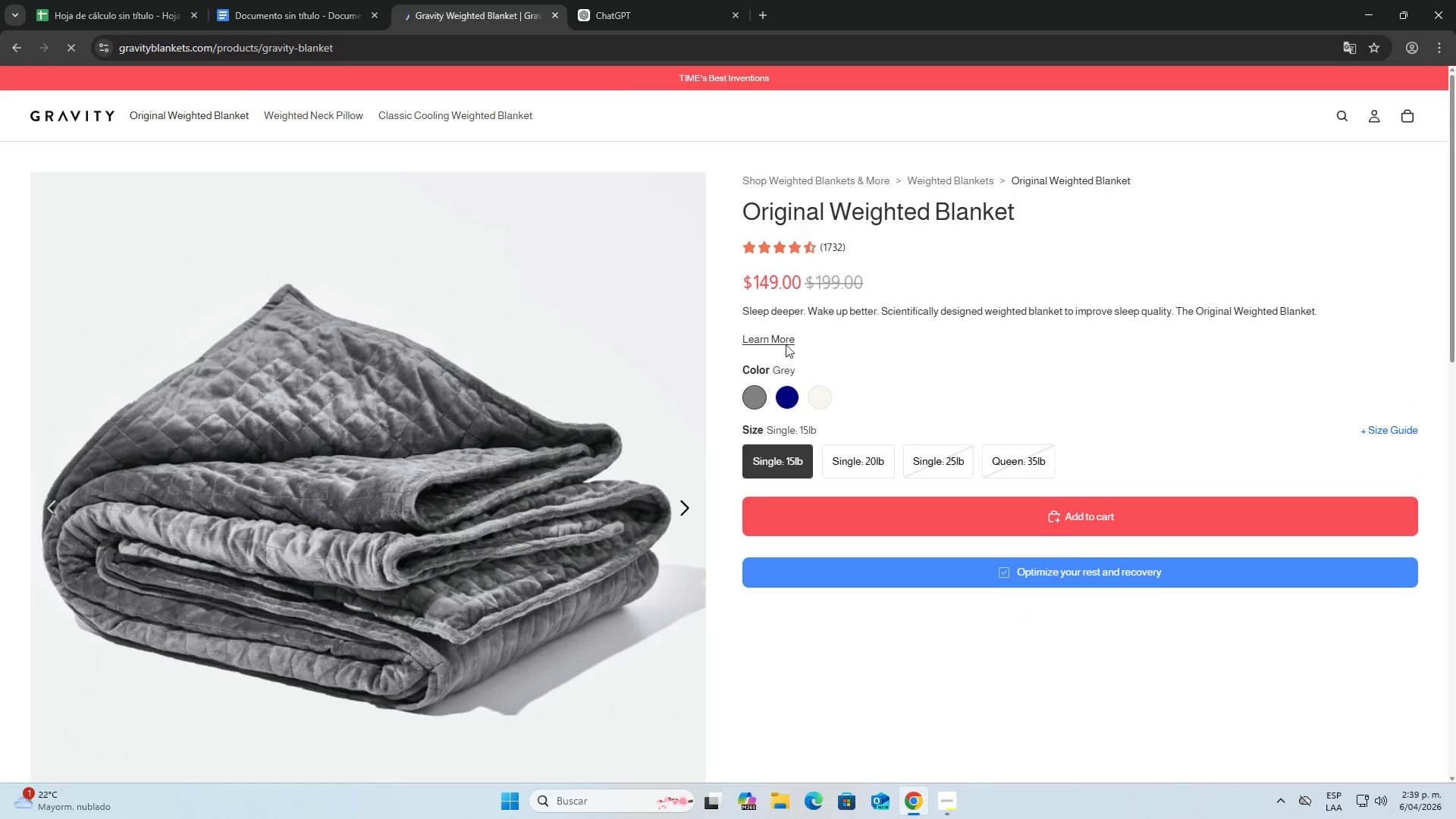 
left_click_drag(start_coordinate=[735, 315], to_coordinate=[930, 322])
 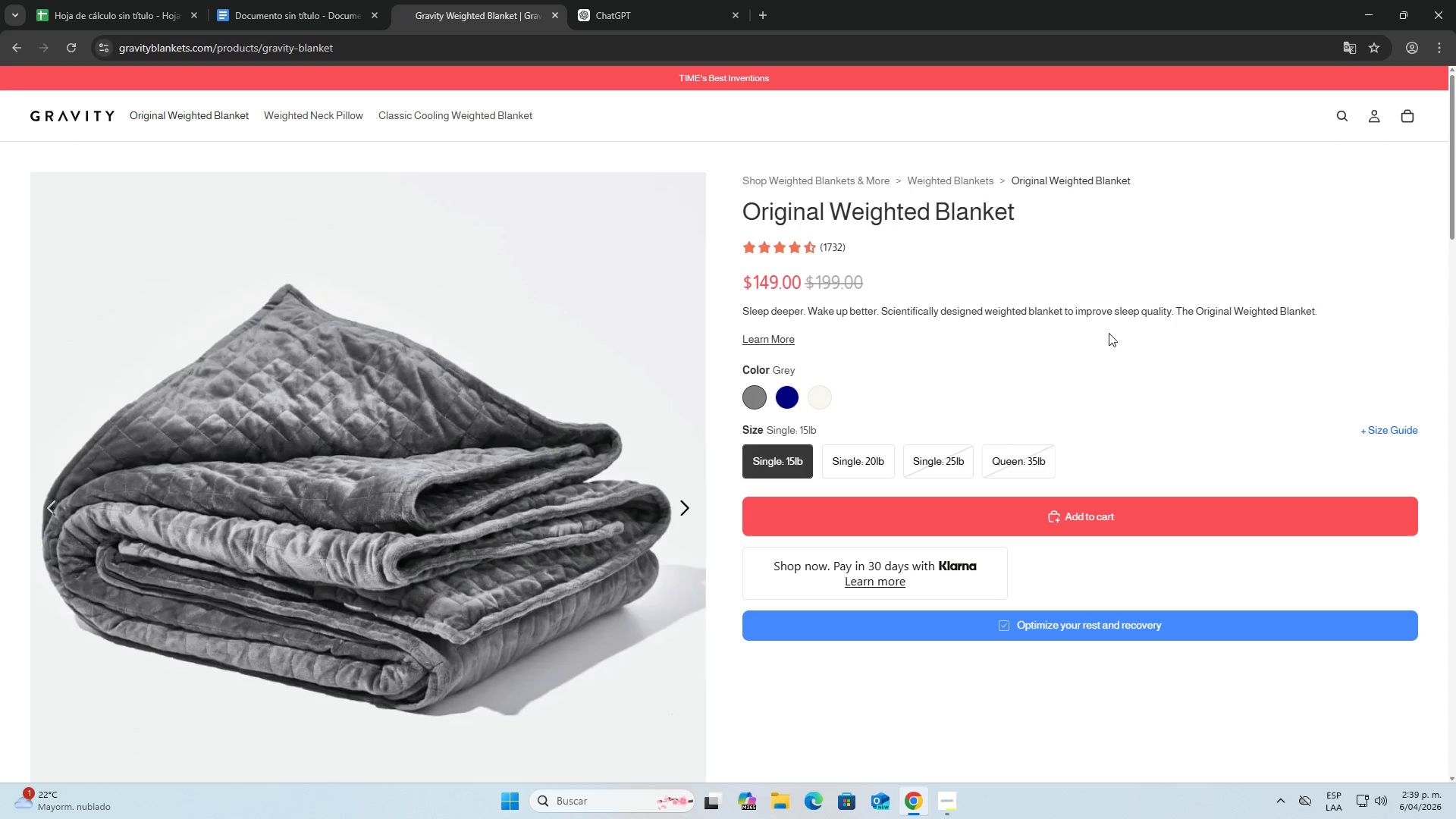 
left_click_drag(start_coordinate=[1122, 327], to_coordinate=[1128, 326])
 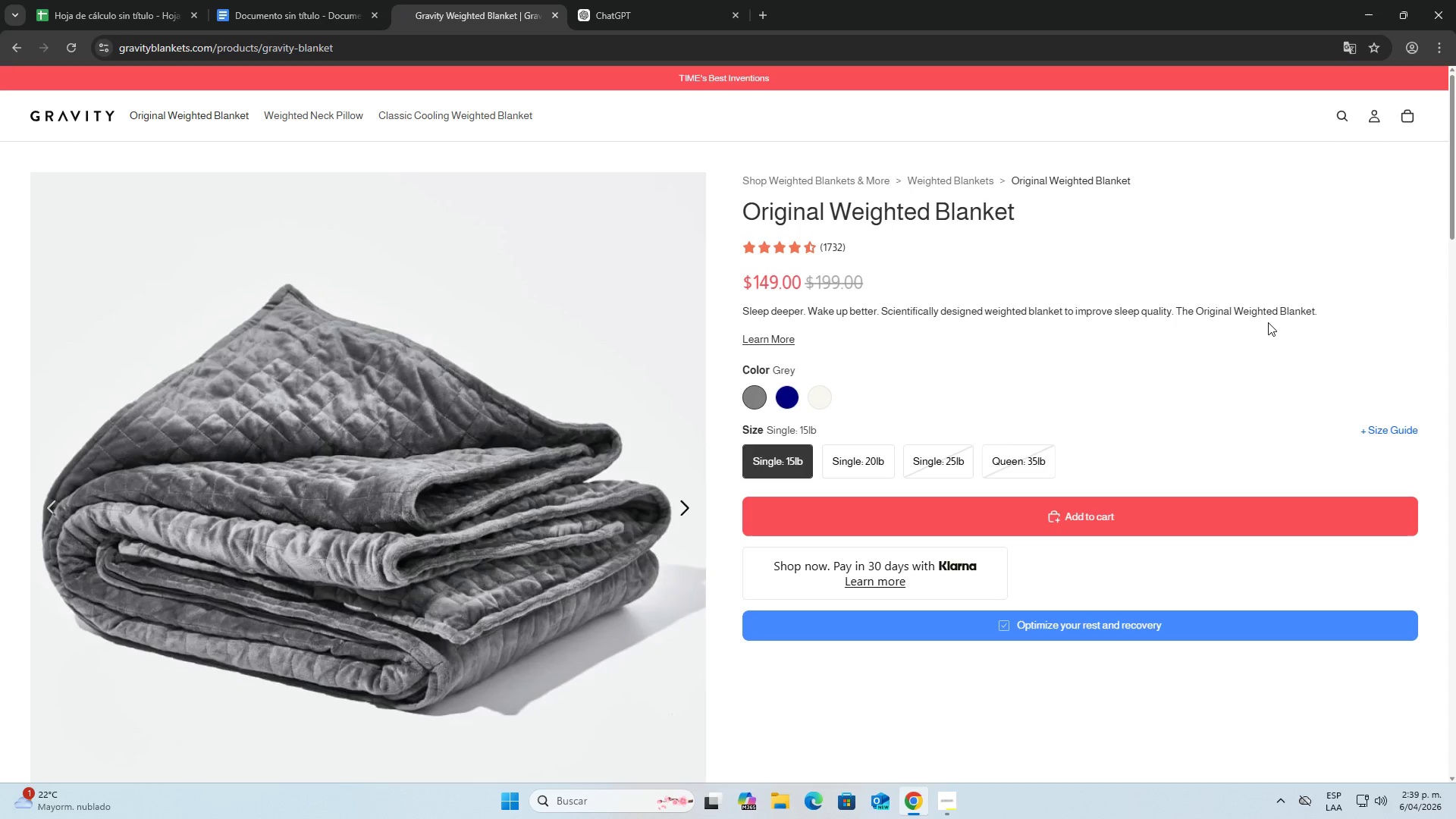 
left_click_drag(start_coordinate=[1269, 311], to_coordinate=[1280, 311])
 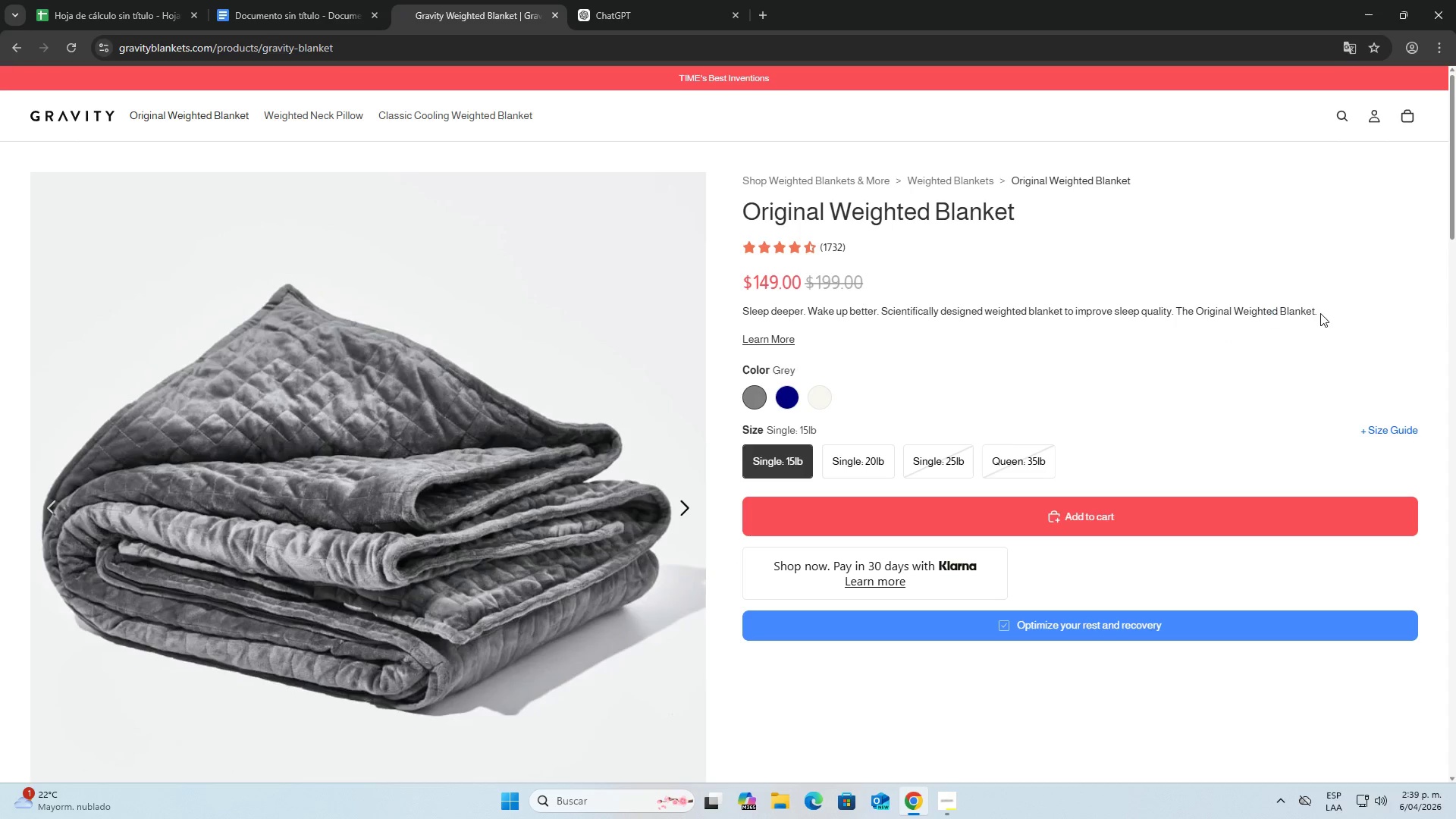 
double_click([1320, 313])
 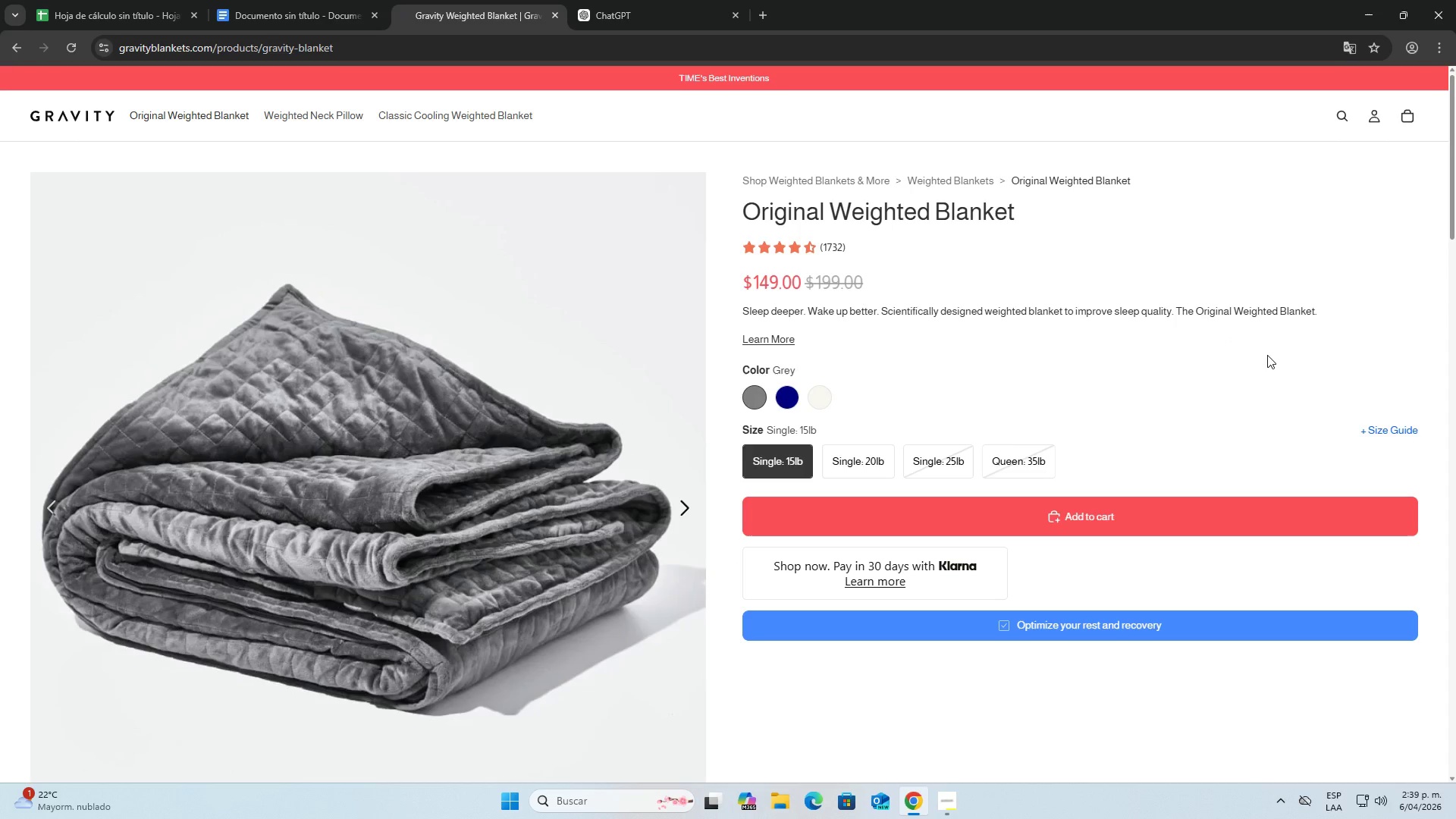 
triple_click([1266, 355])
 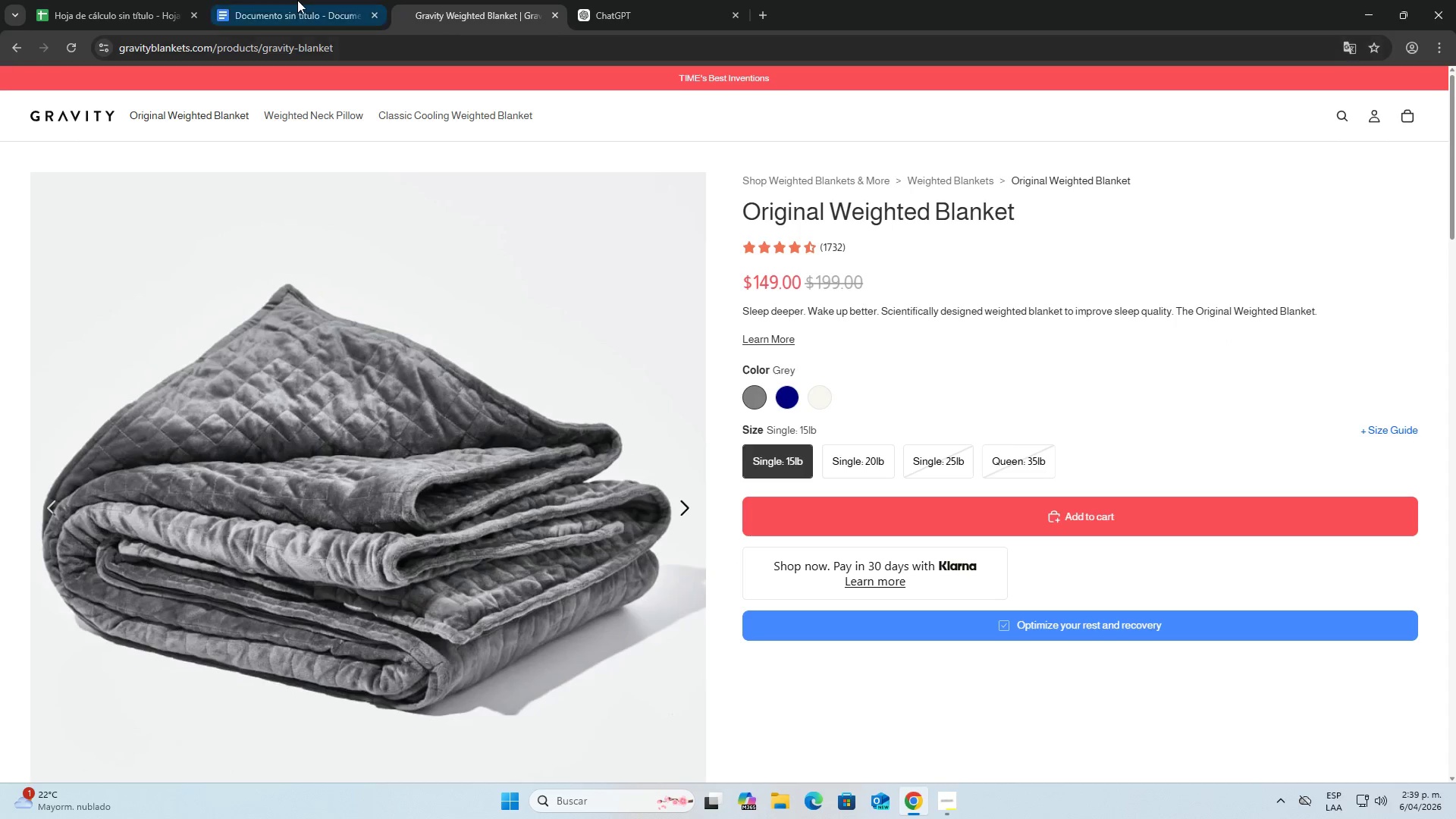 
left_click([291, 0])
 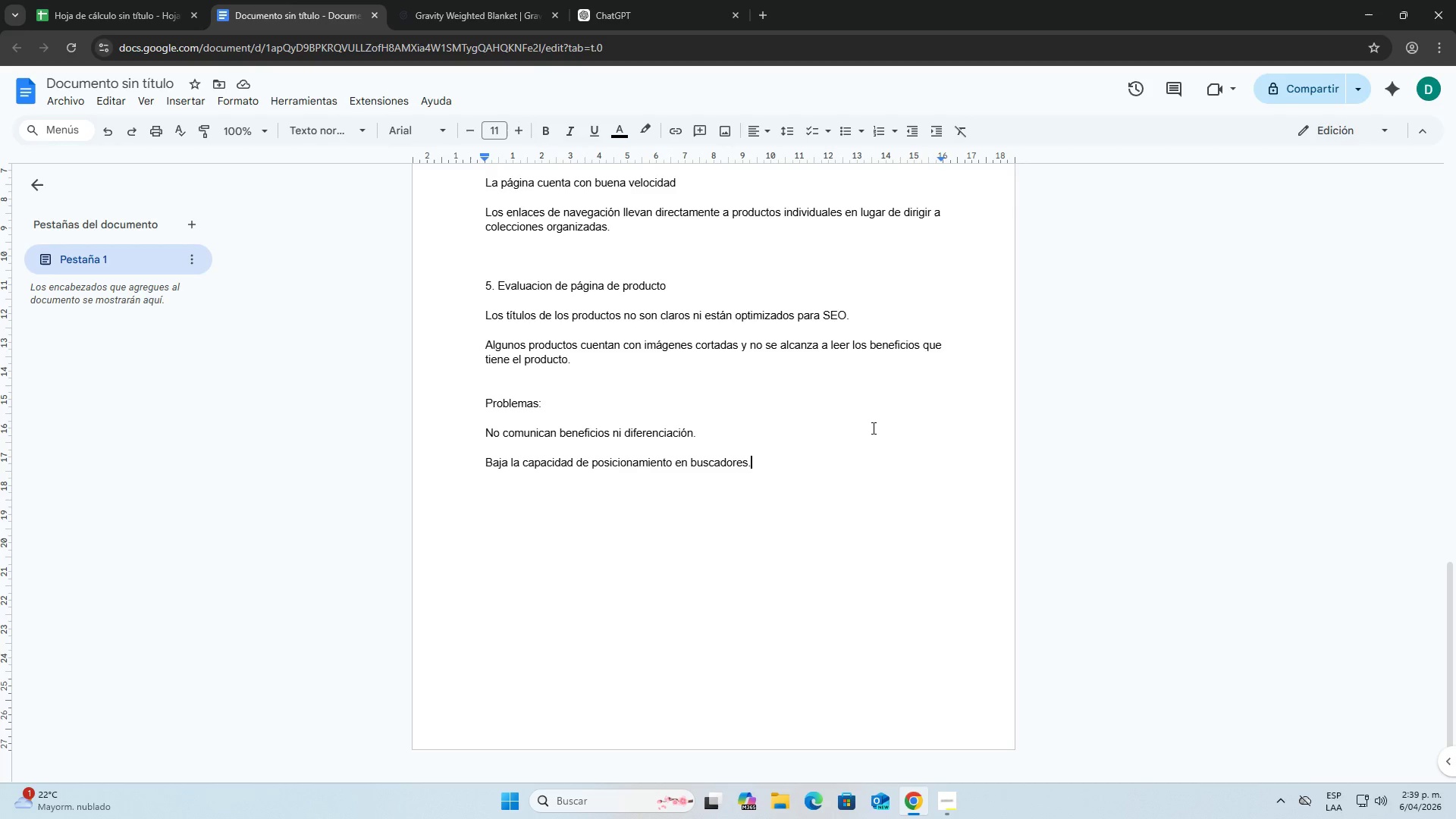 
key(Enter)
 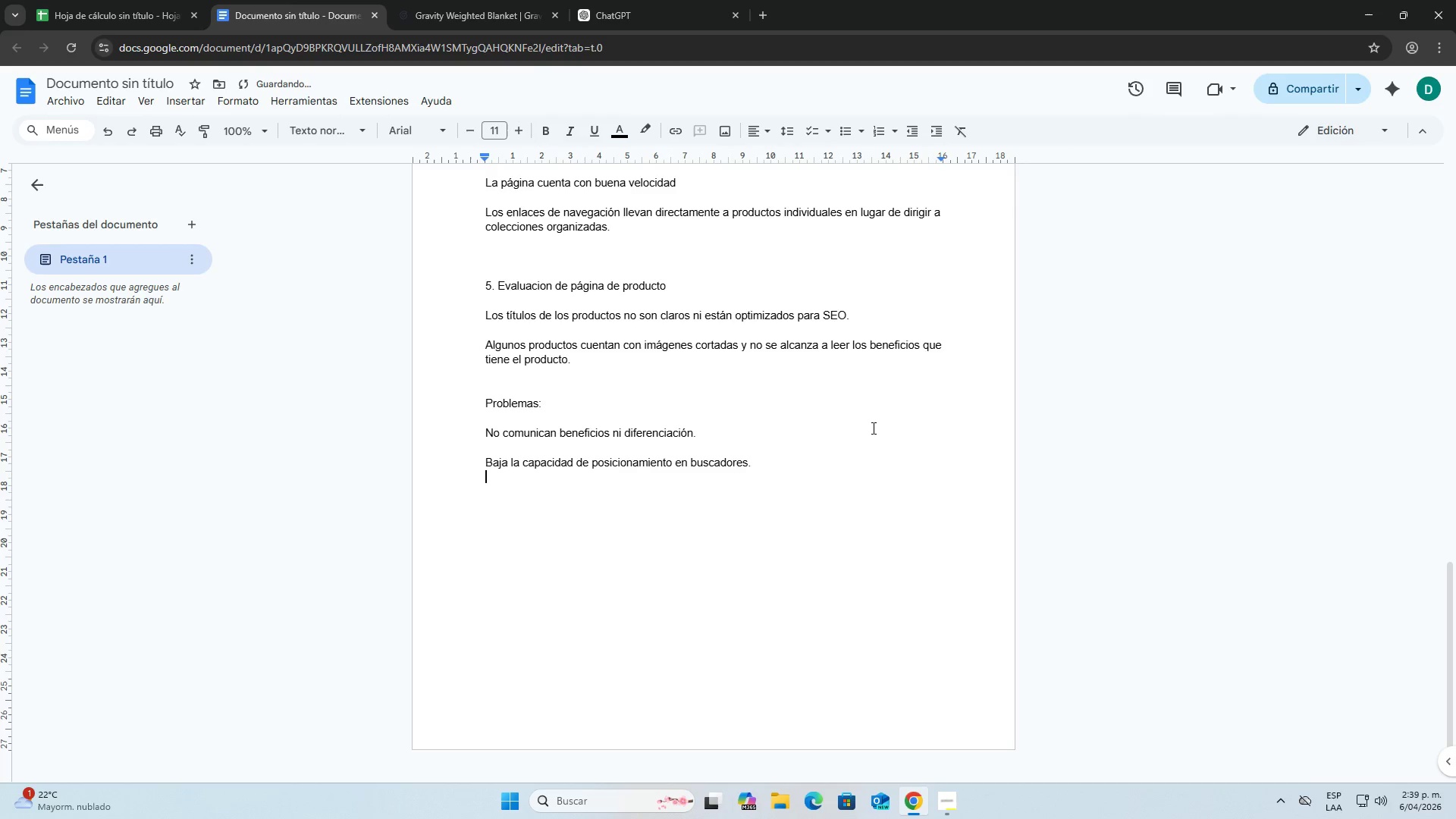 
key(Enter)
 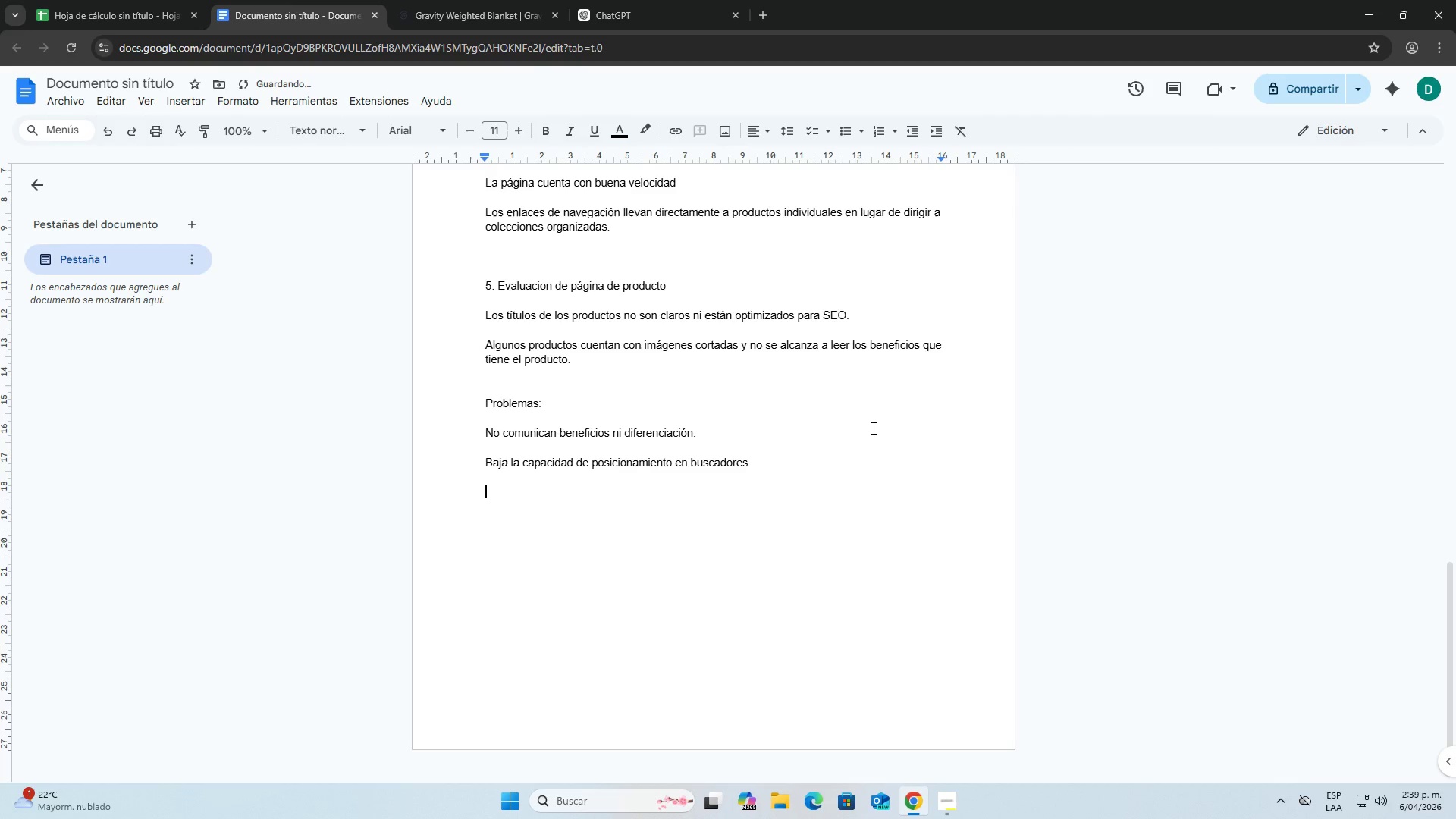 
key(Enter)
 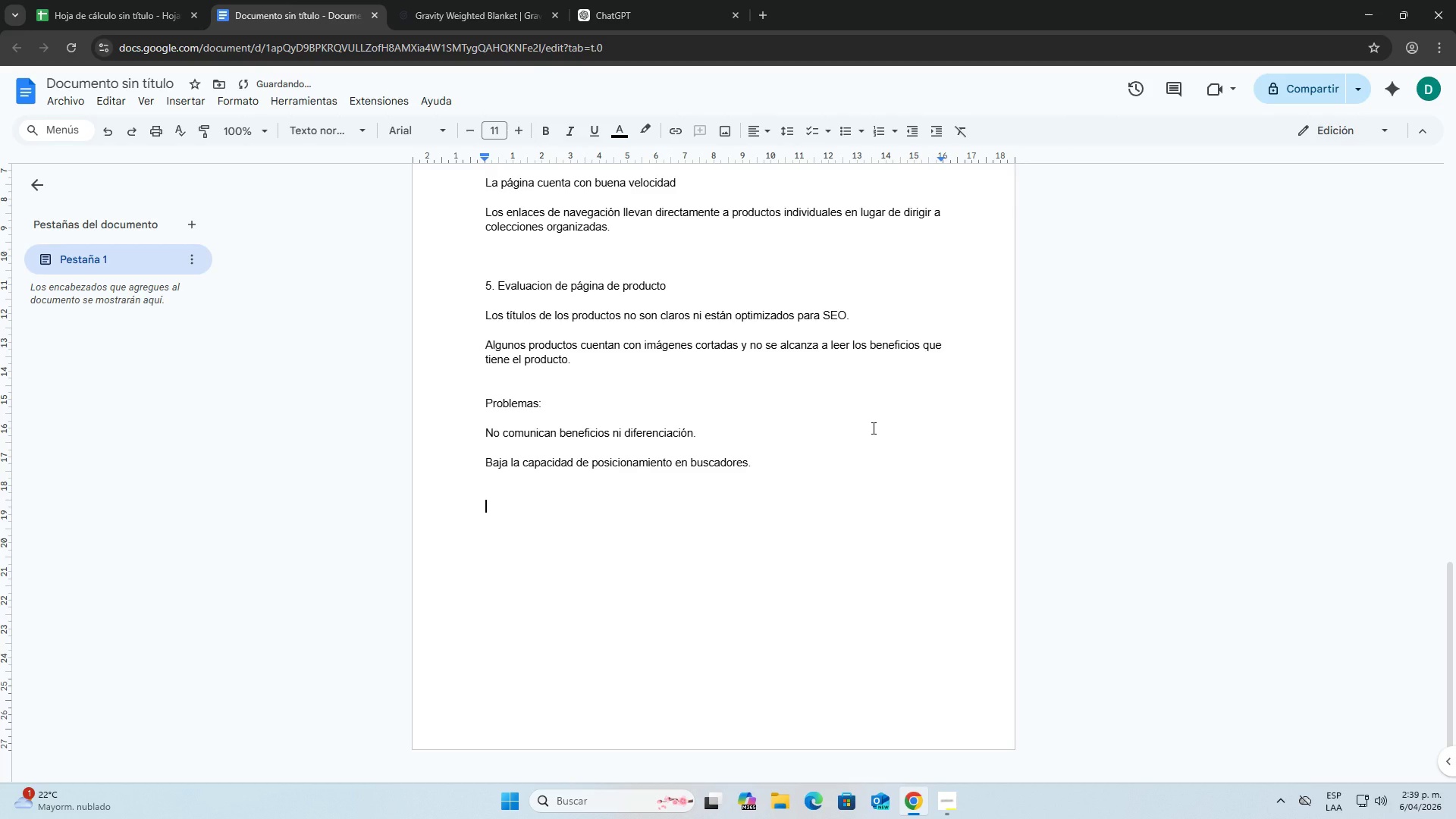 
type(Calidad de las decripciones>)
 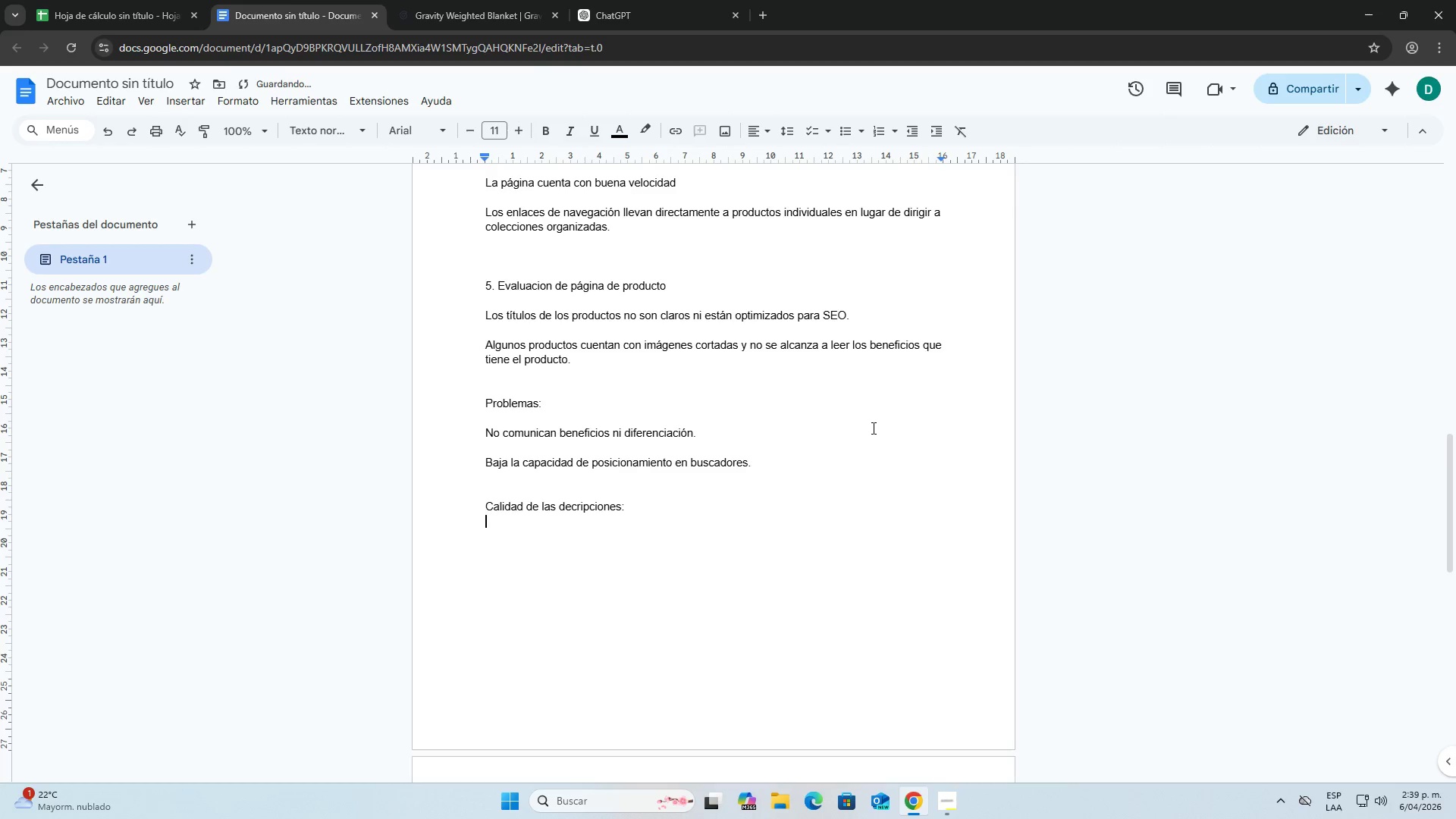 
key(Enter)
 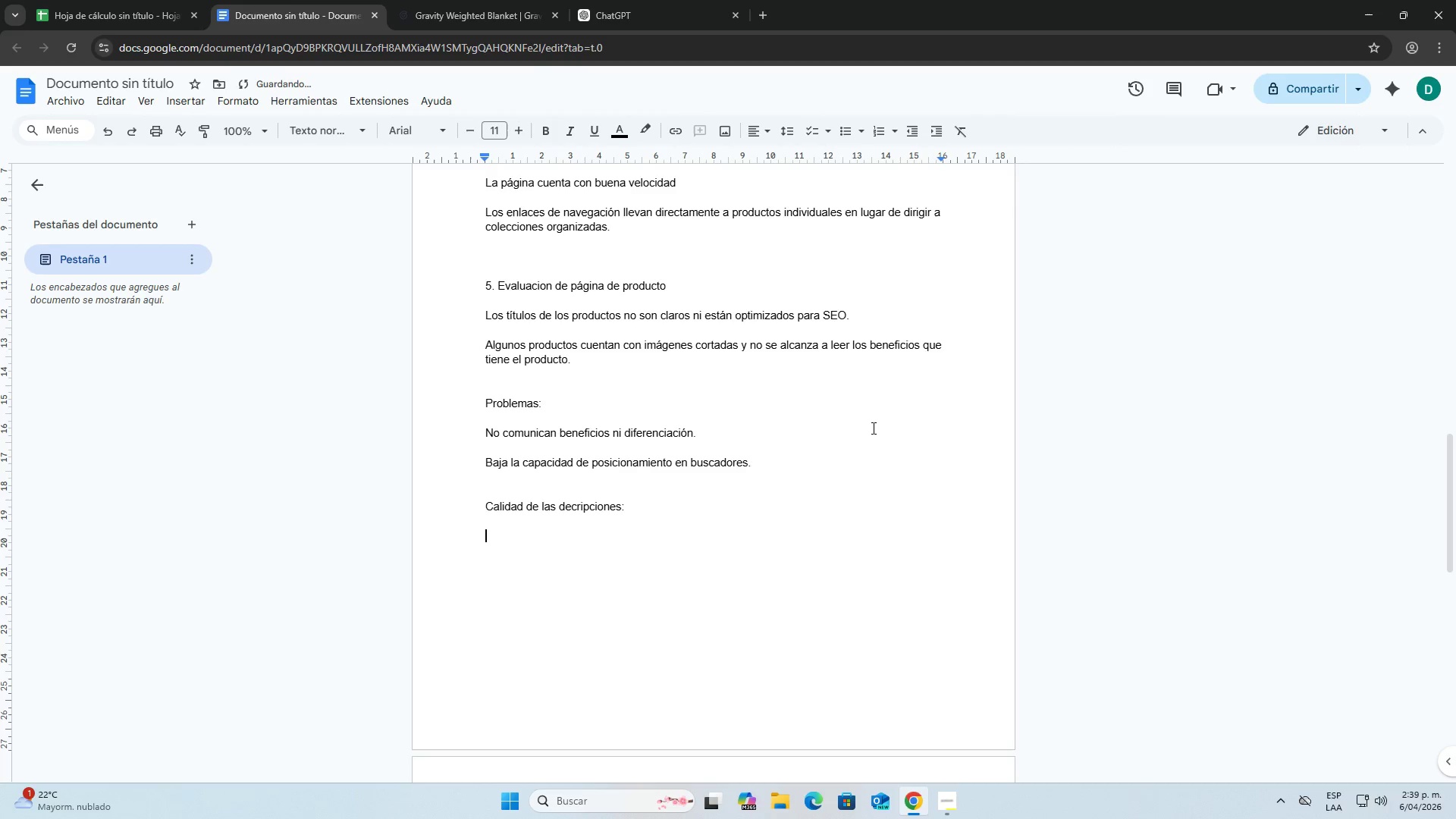 
key(Enter)
 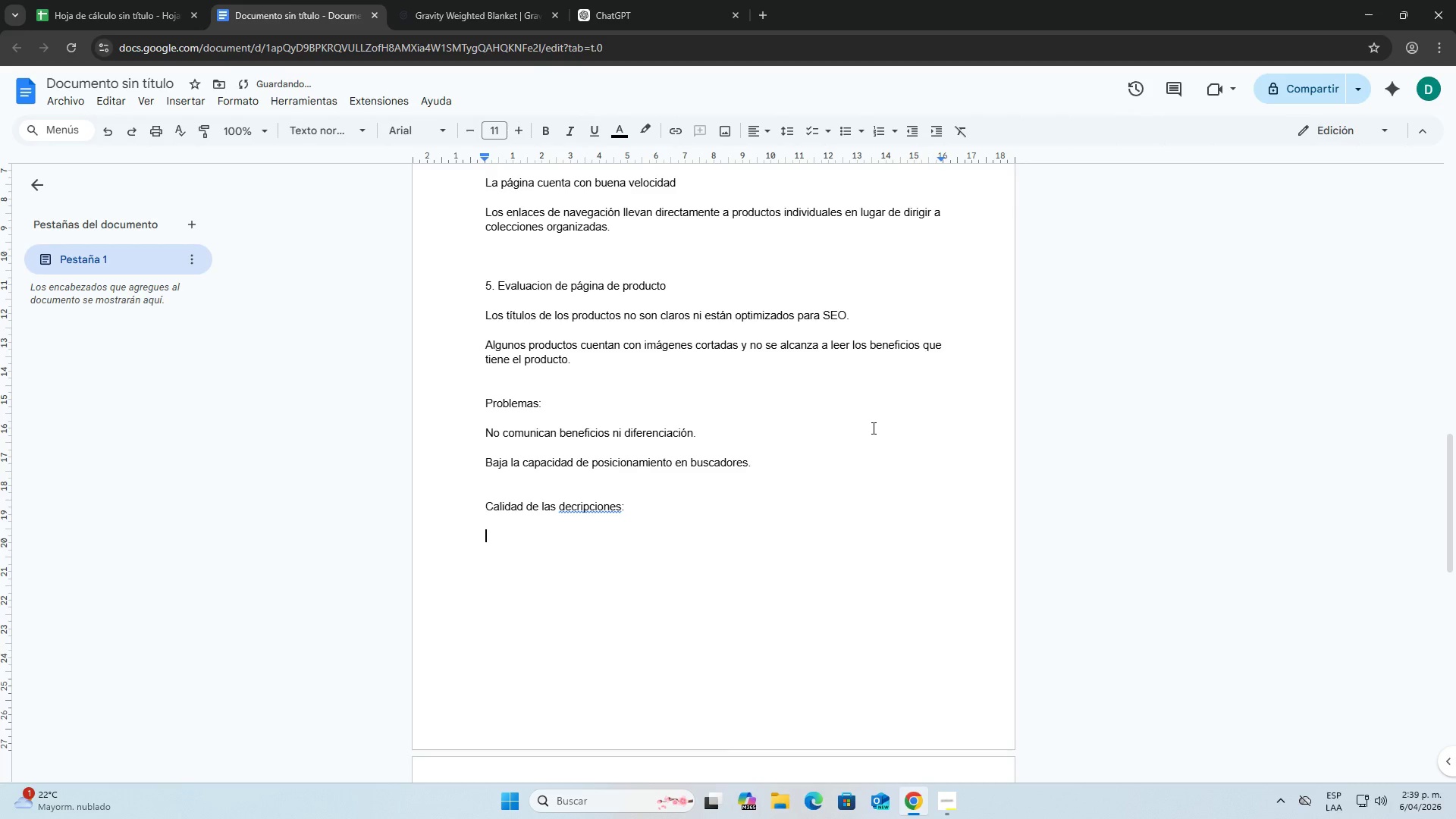 
type(Las descripciones son repetitivas  y)
key(Backspace)
key(Backspace)
type(y se enfocan unica)
key(Backspace)
key(Backspace)
key(Backspace)
key(Backspace)
key(Backspace)
 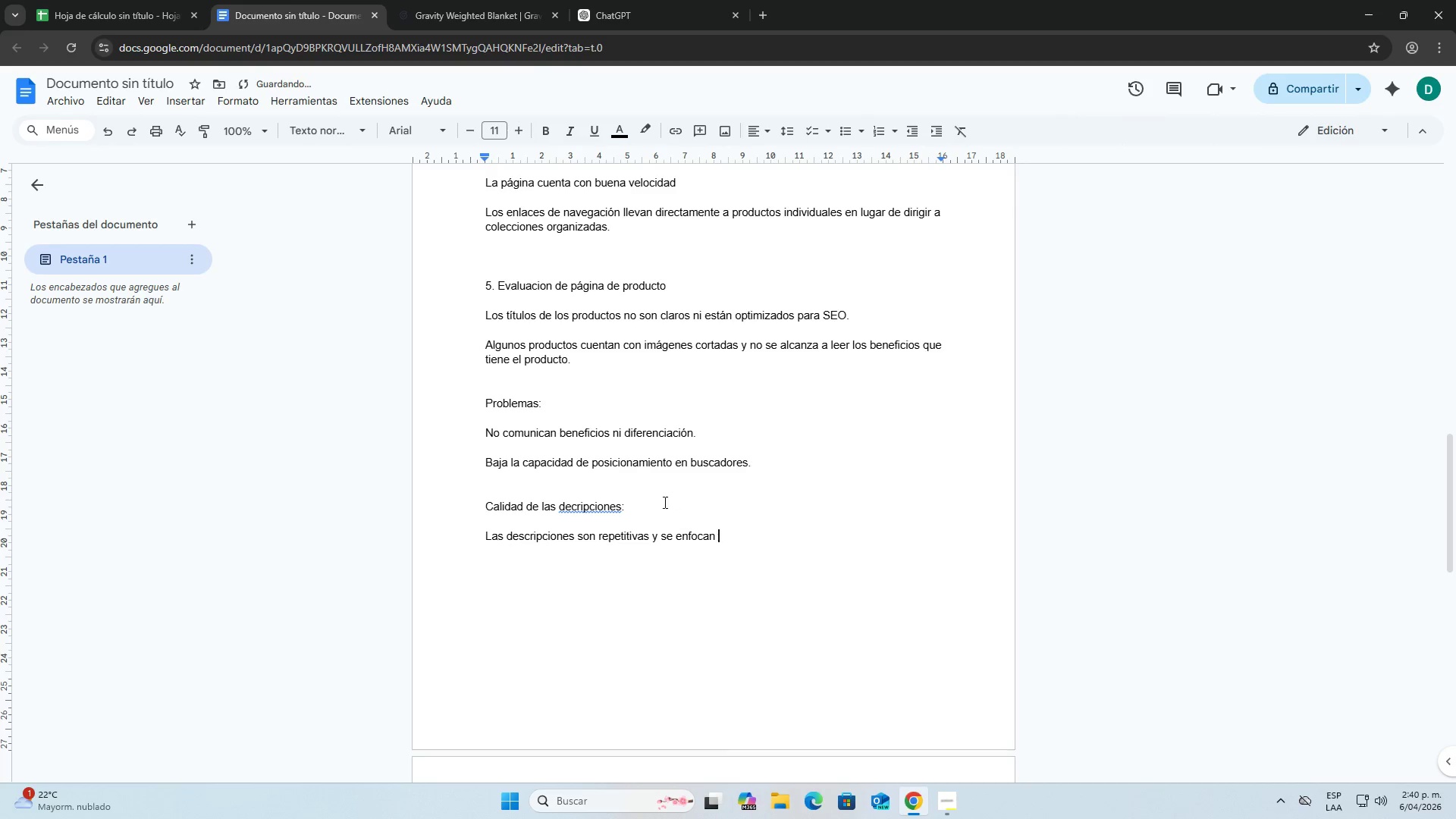 
right_click([588, 500])
 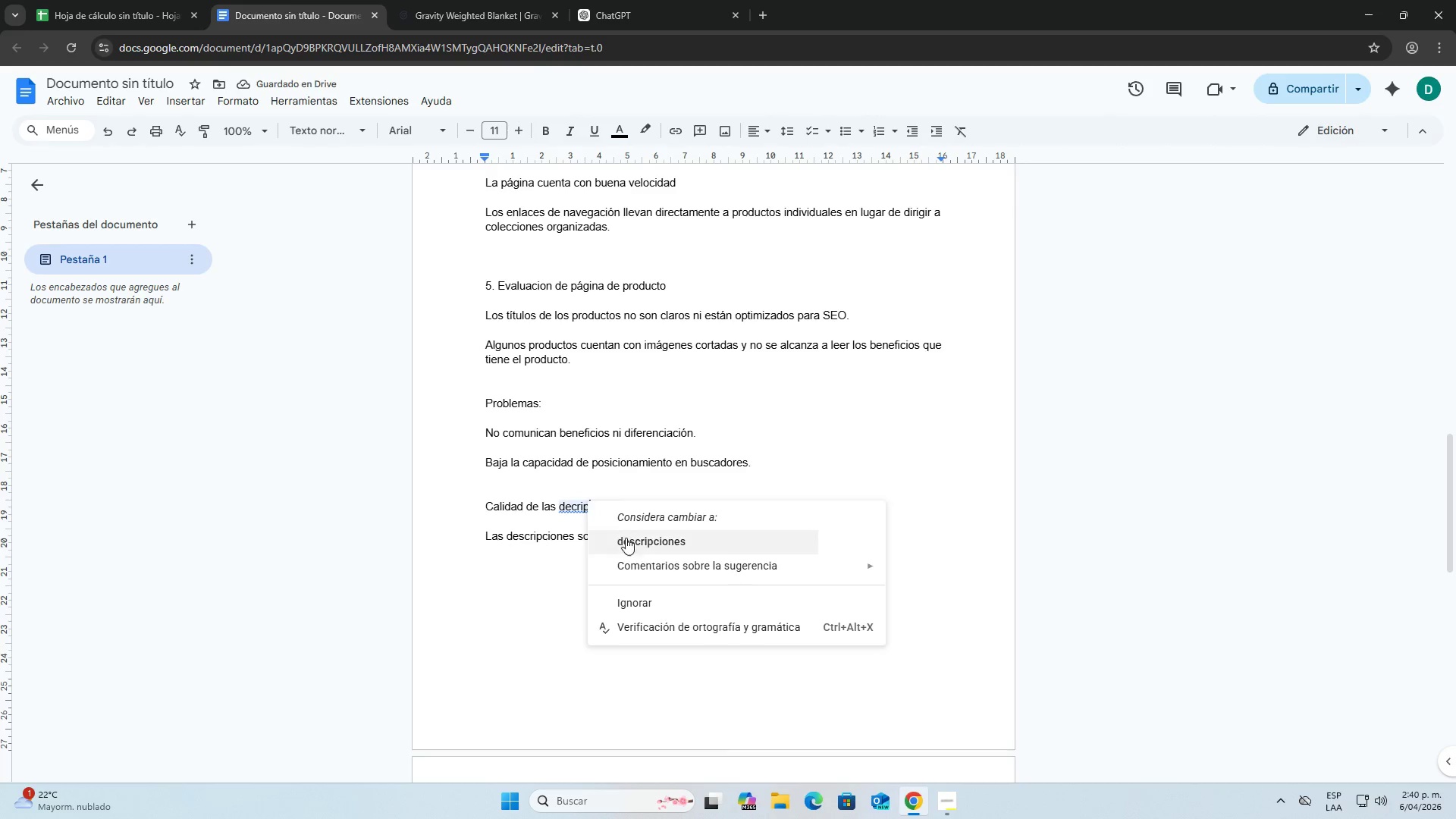 
left_click([630, 542])
 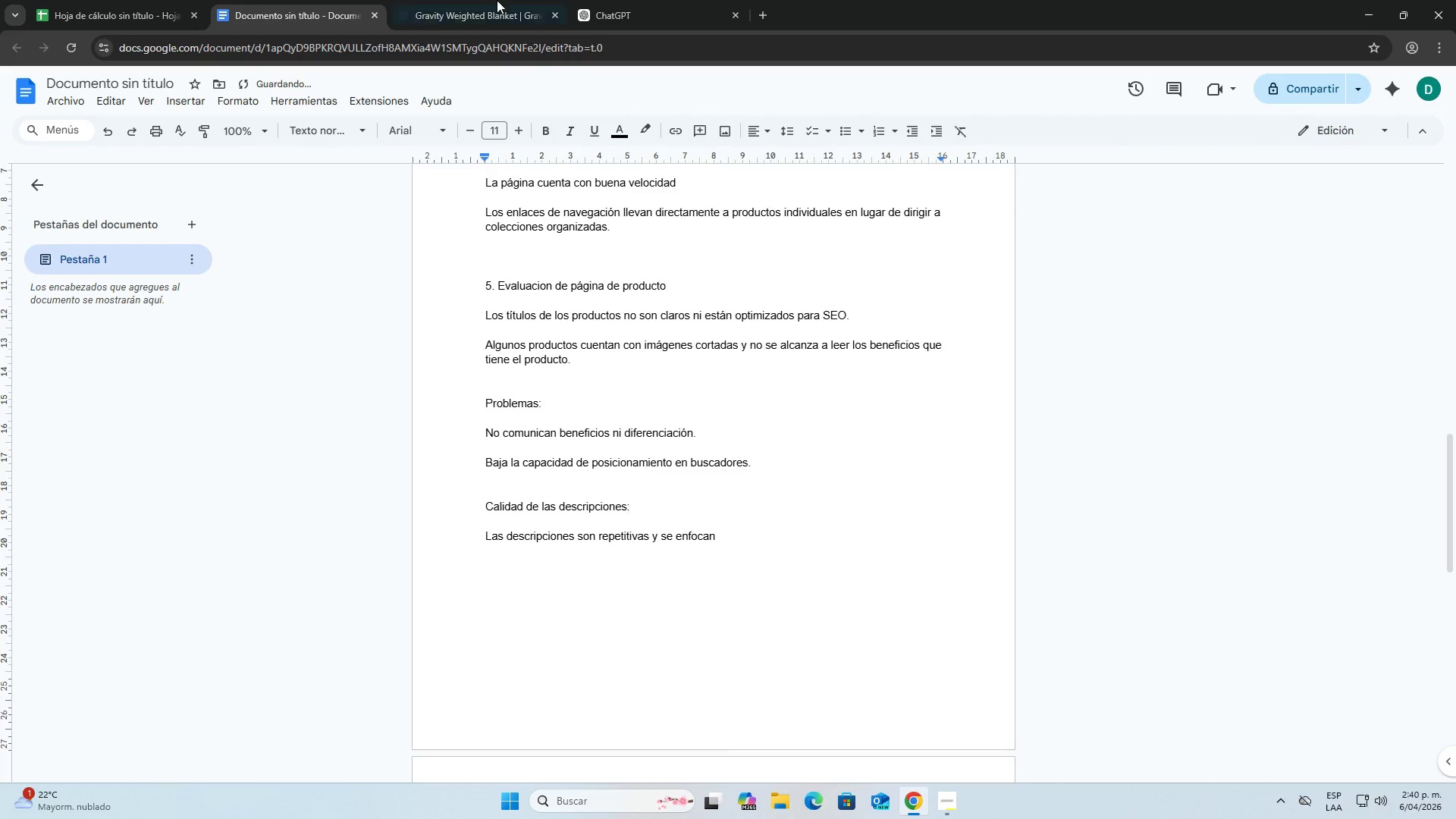 
left_click([481, 0])
 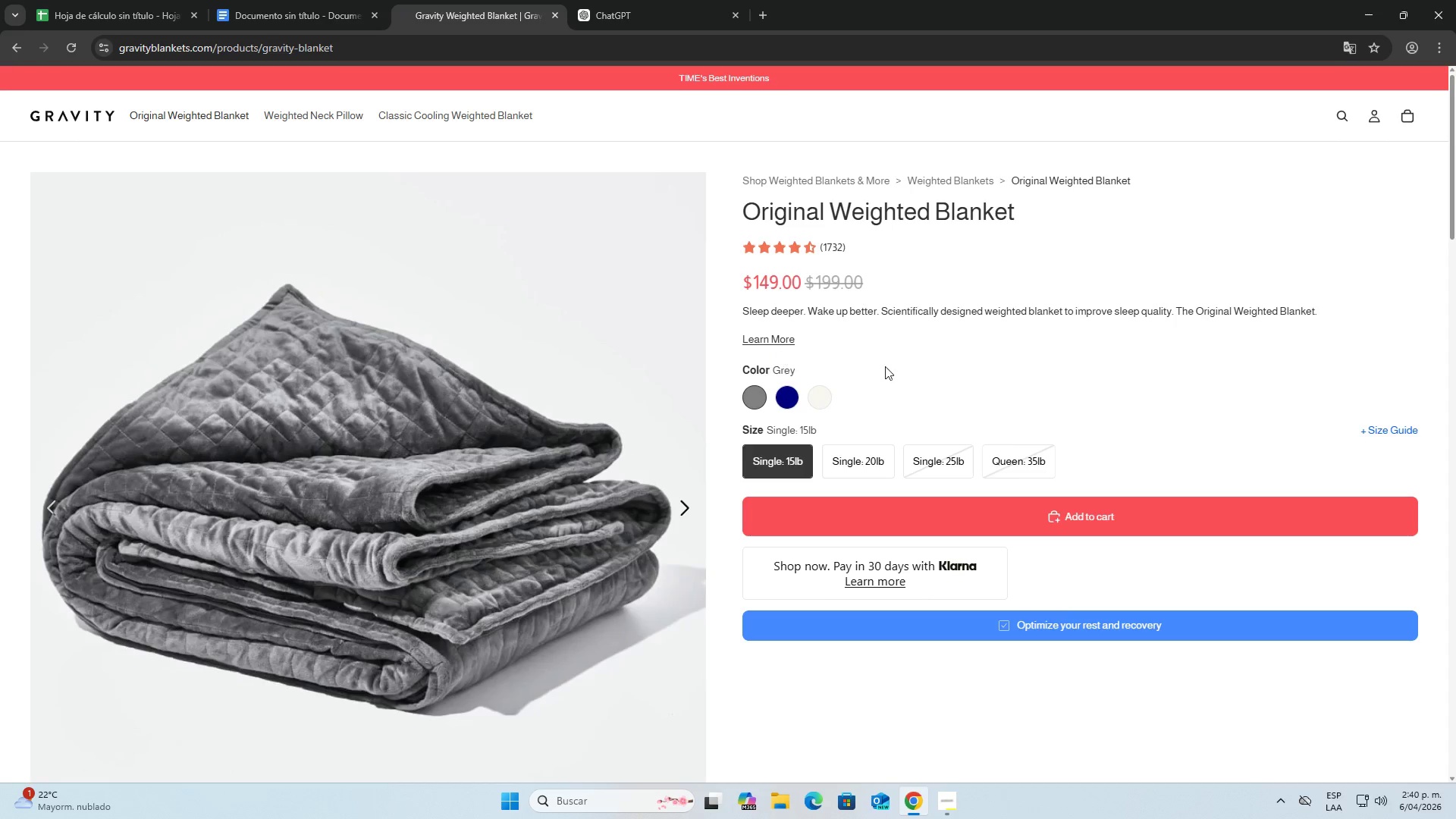 
left_click_drag(start_coordinate=[1062, 315], to_coordinate=[1106, 313])
 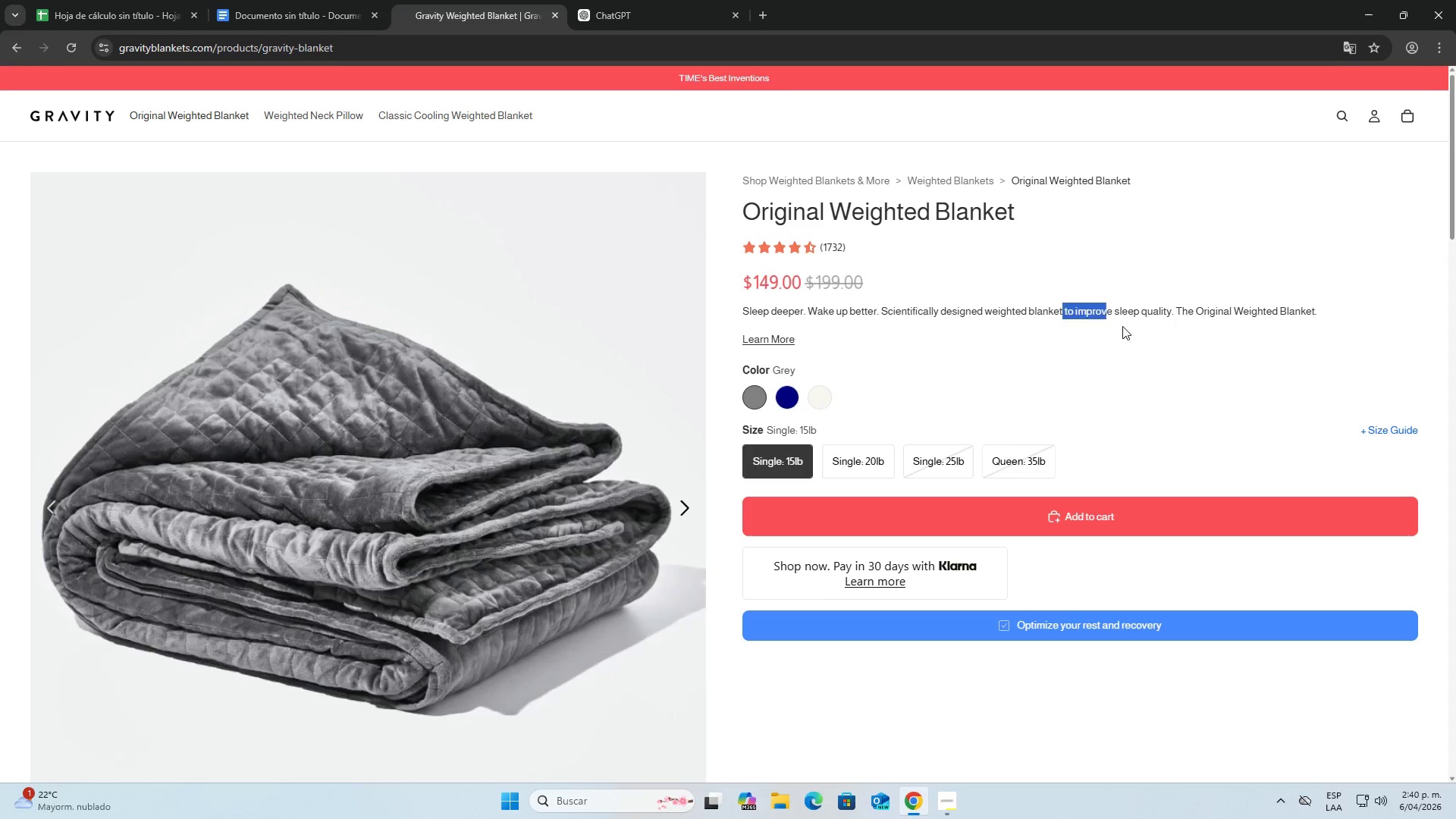 
left_click([1124, 326])
 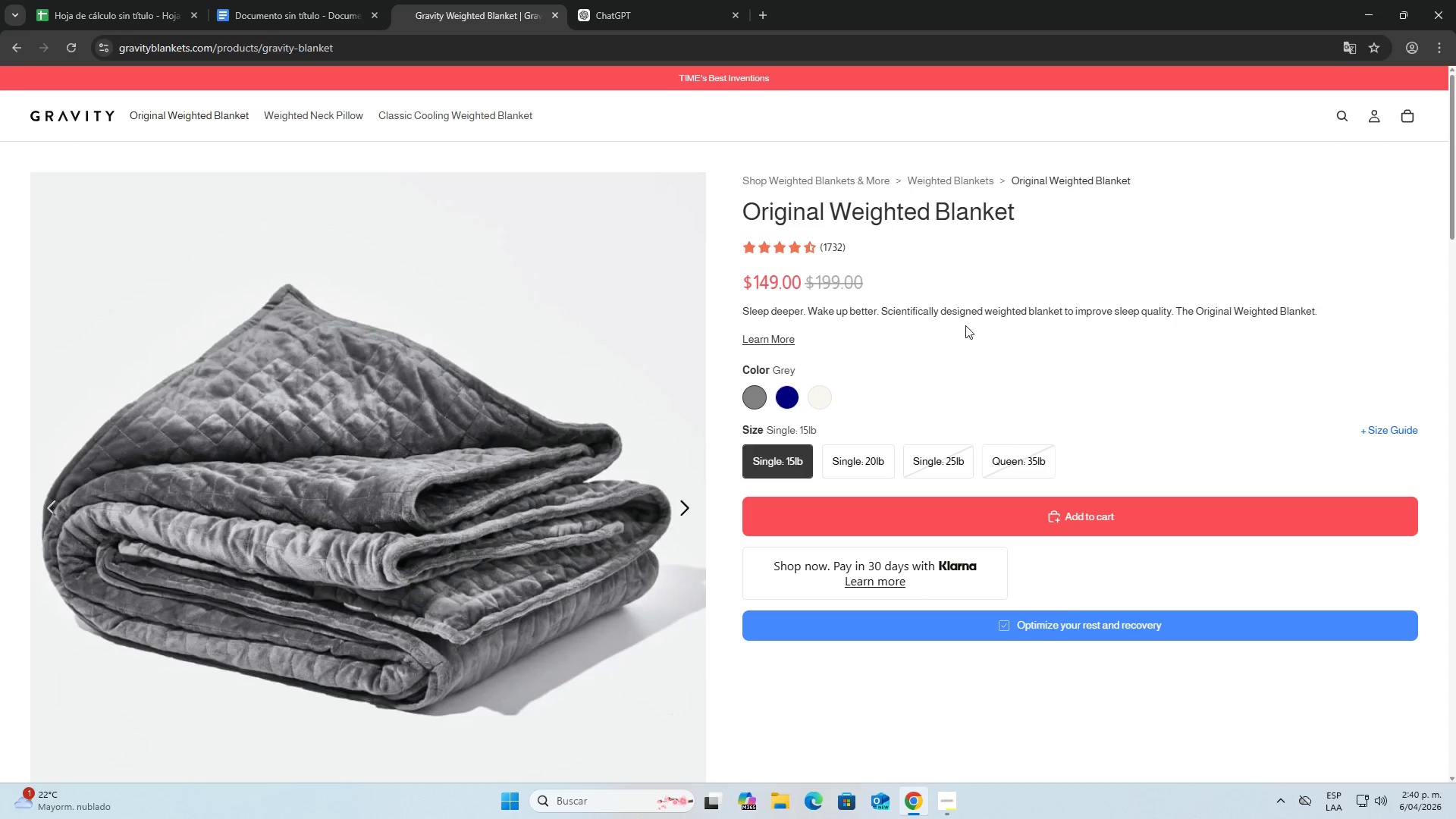 
left_click_drag(start_coordinate=[988, 314], to_coordinate=[1031, 312])
 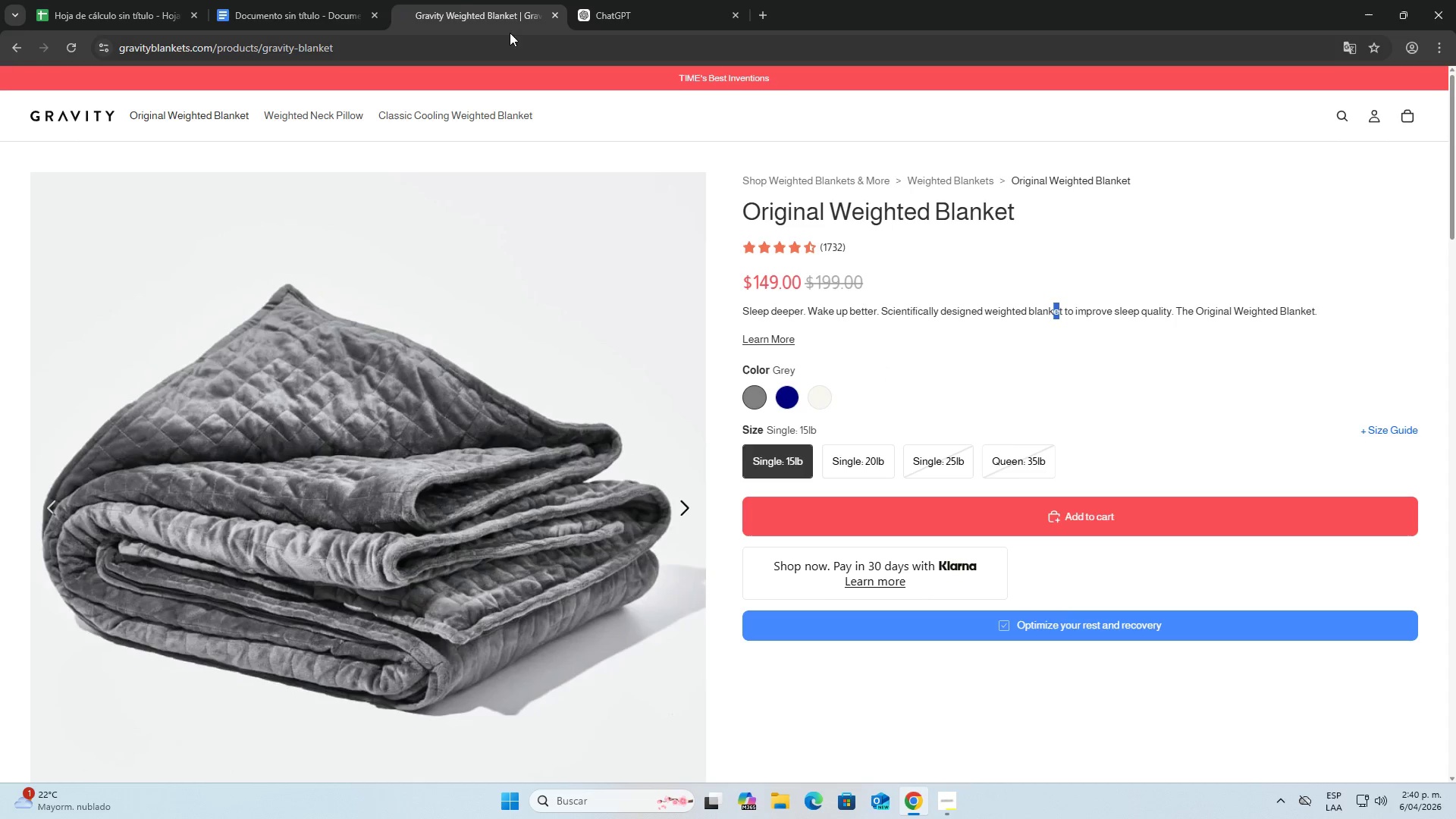 
left_click([304, 0])
 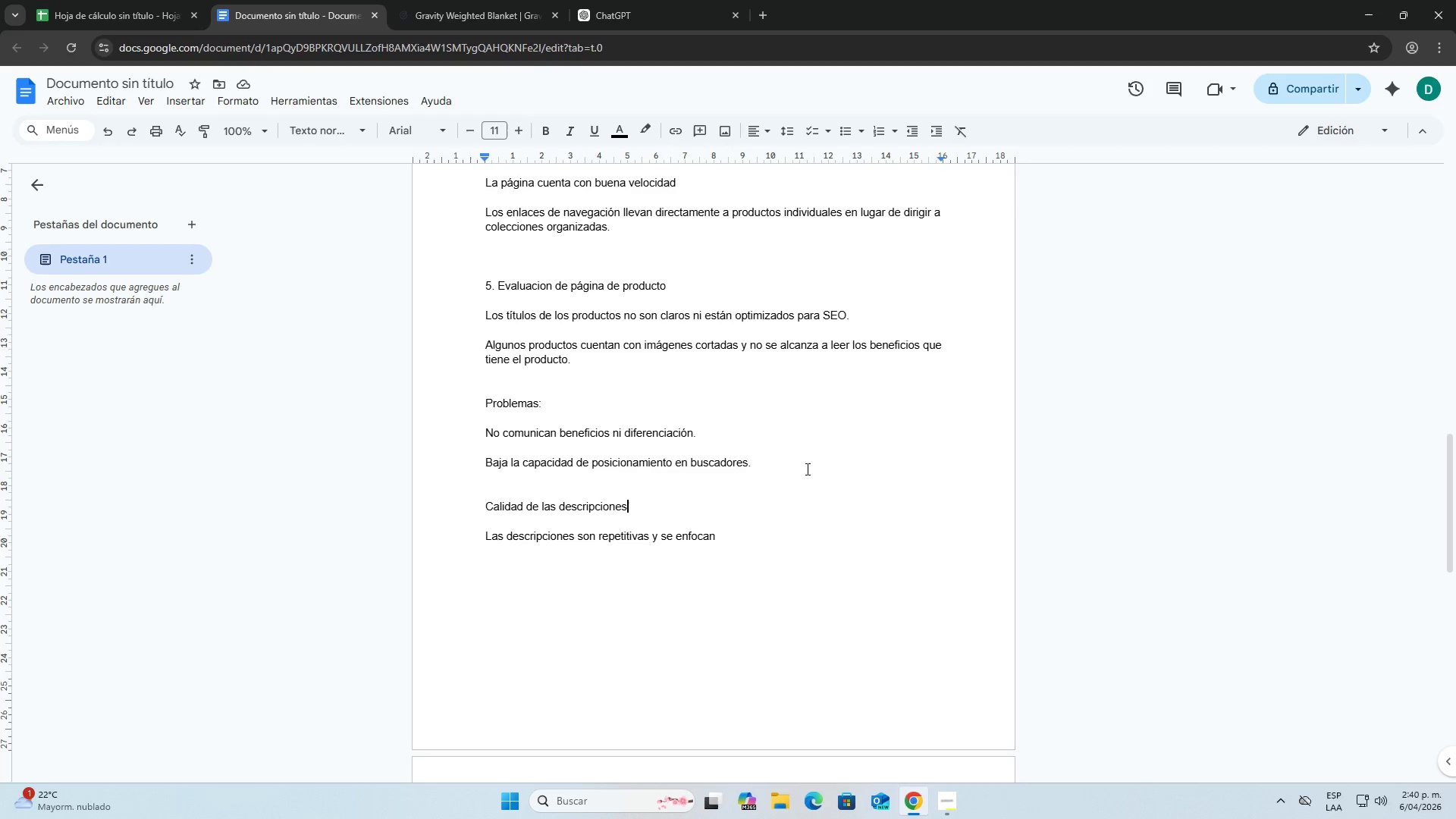 
left_click([750, 541])
 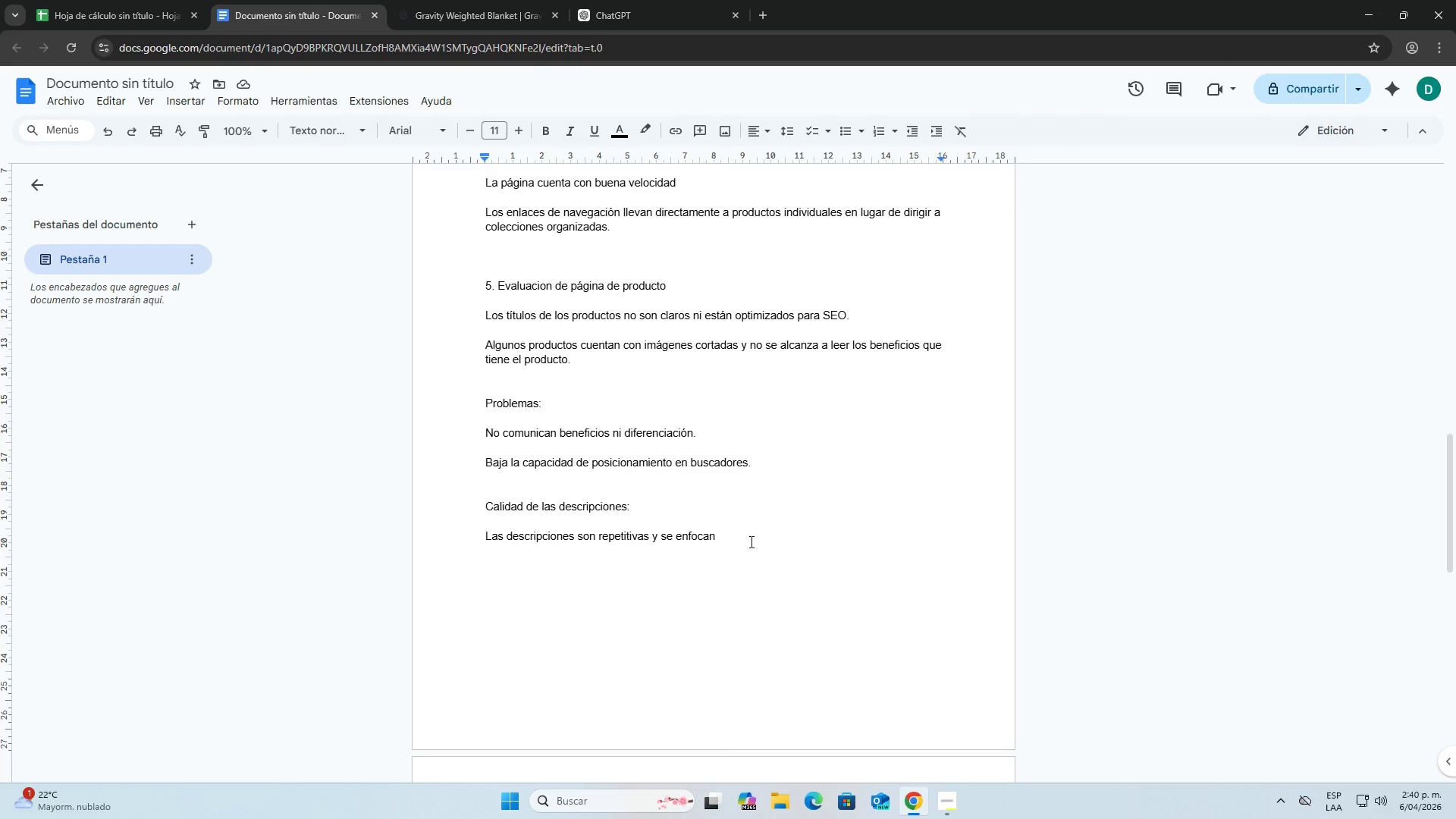 
type(unicamente )
 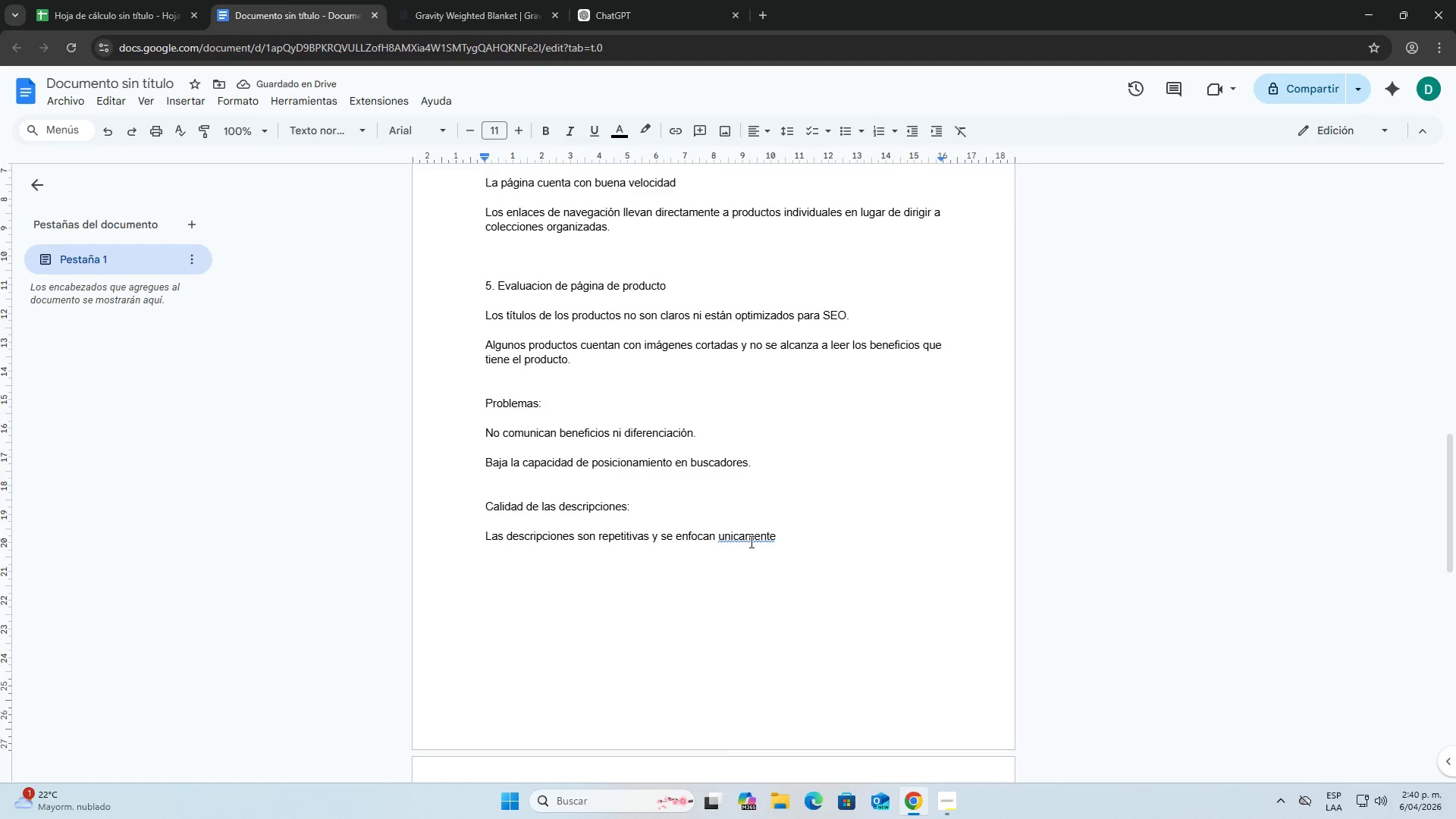 
type(e )
key(Backspace)
type(n beneficios p)
key(Backspace)
key(Backspace)
type(, o)
key(Backspace)
type(pero carec)
key(Backspace)
type(e)
key(Backspace)
type(cen de estructura adea)
key(Backspace)
type(cuada.)
 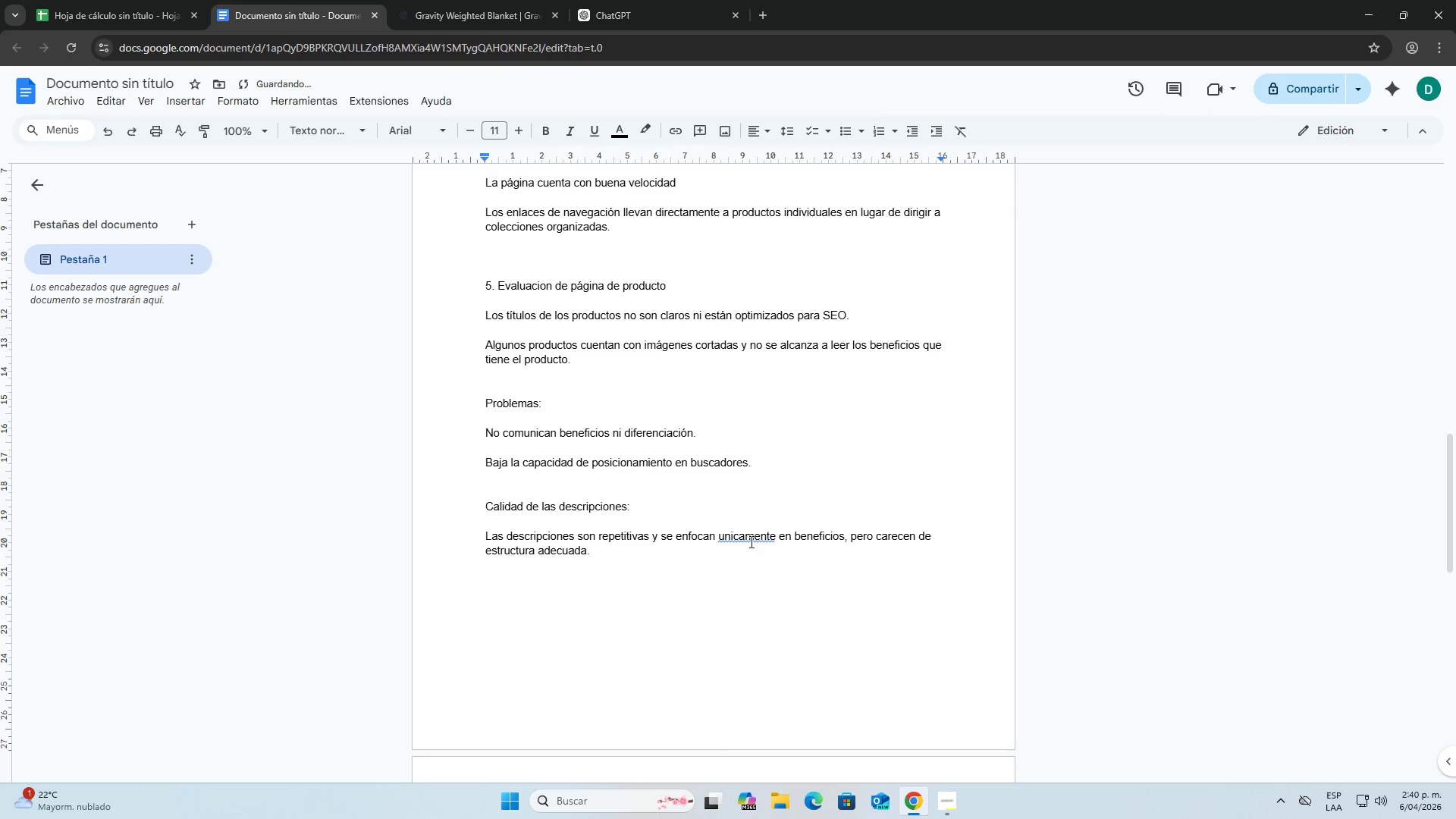 
key(Enter)
 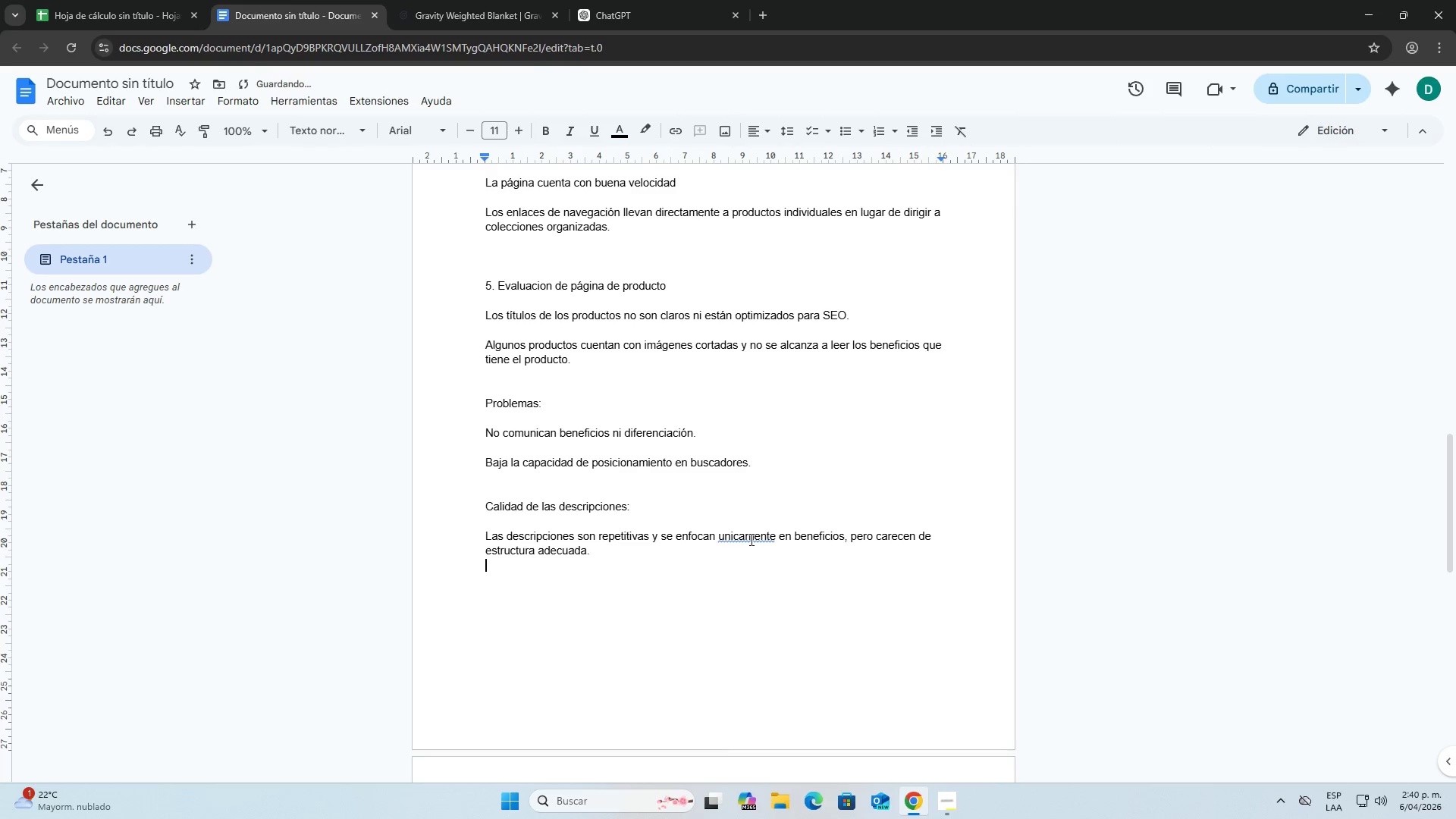 
key(Enter)
 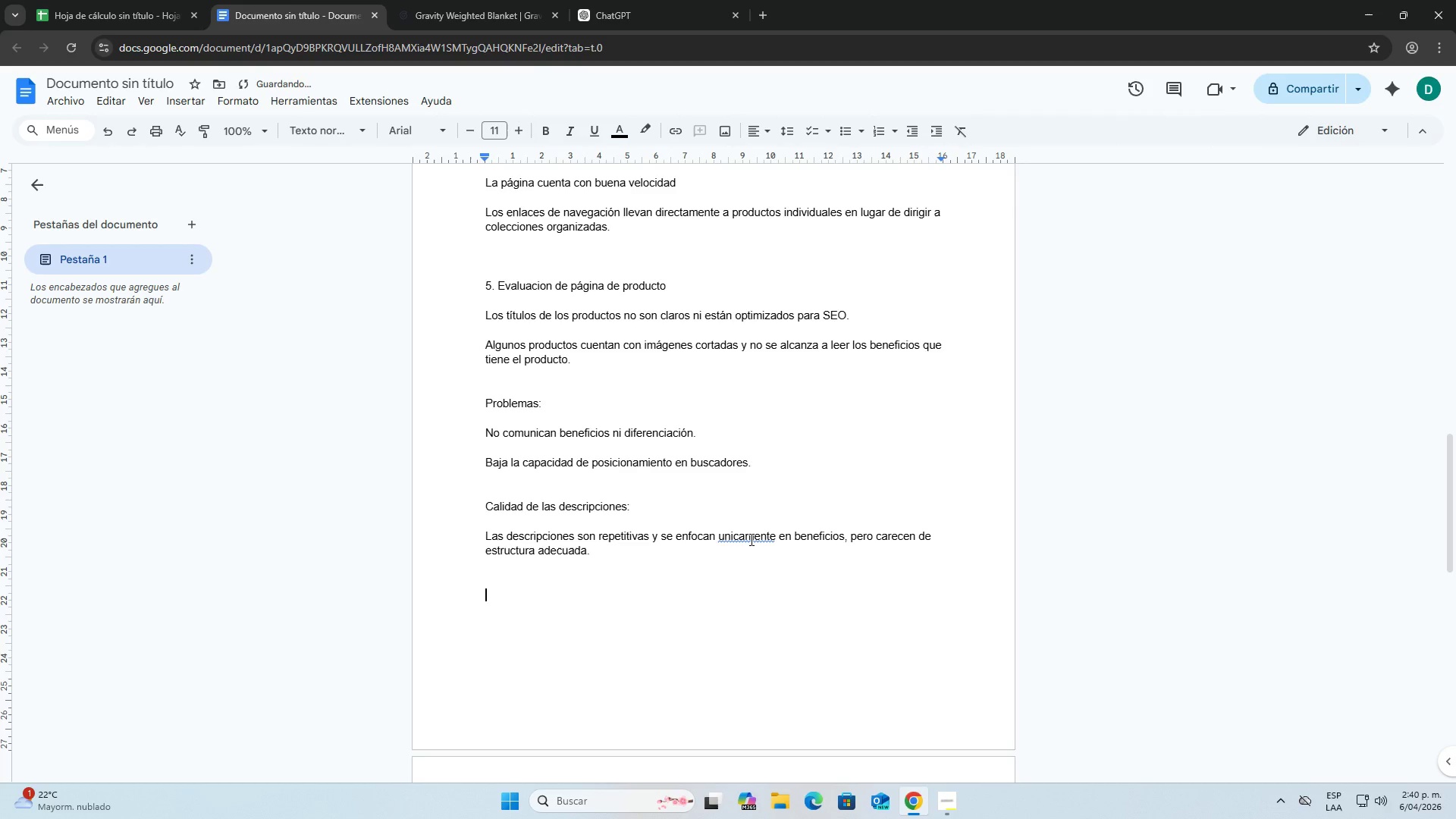 
key(Enter)
 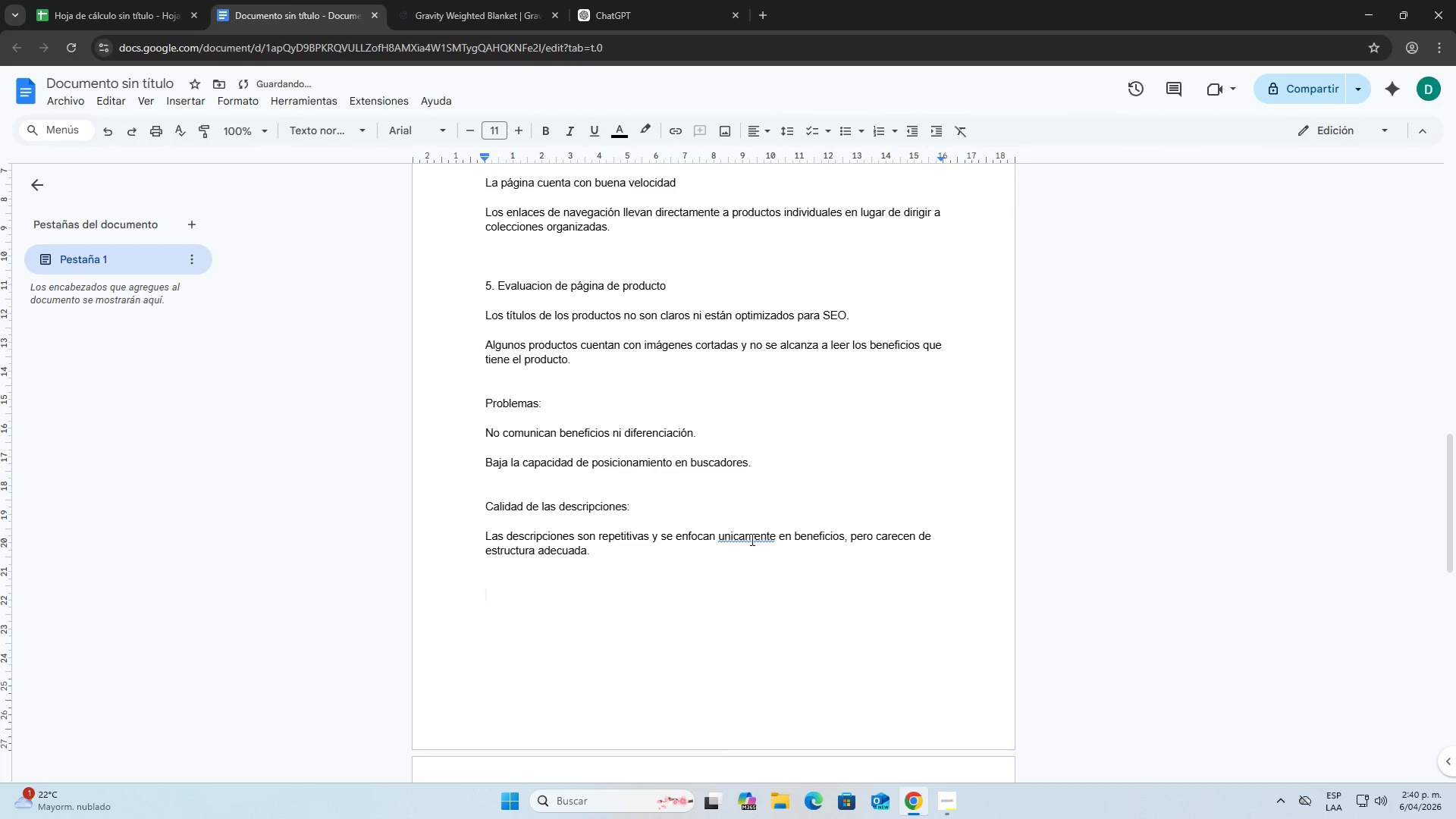 
key(Backspace)
 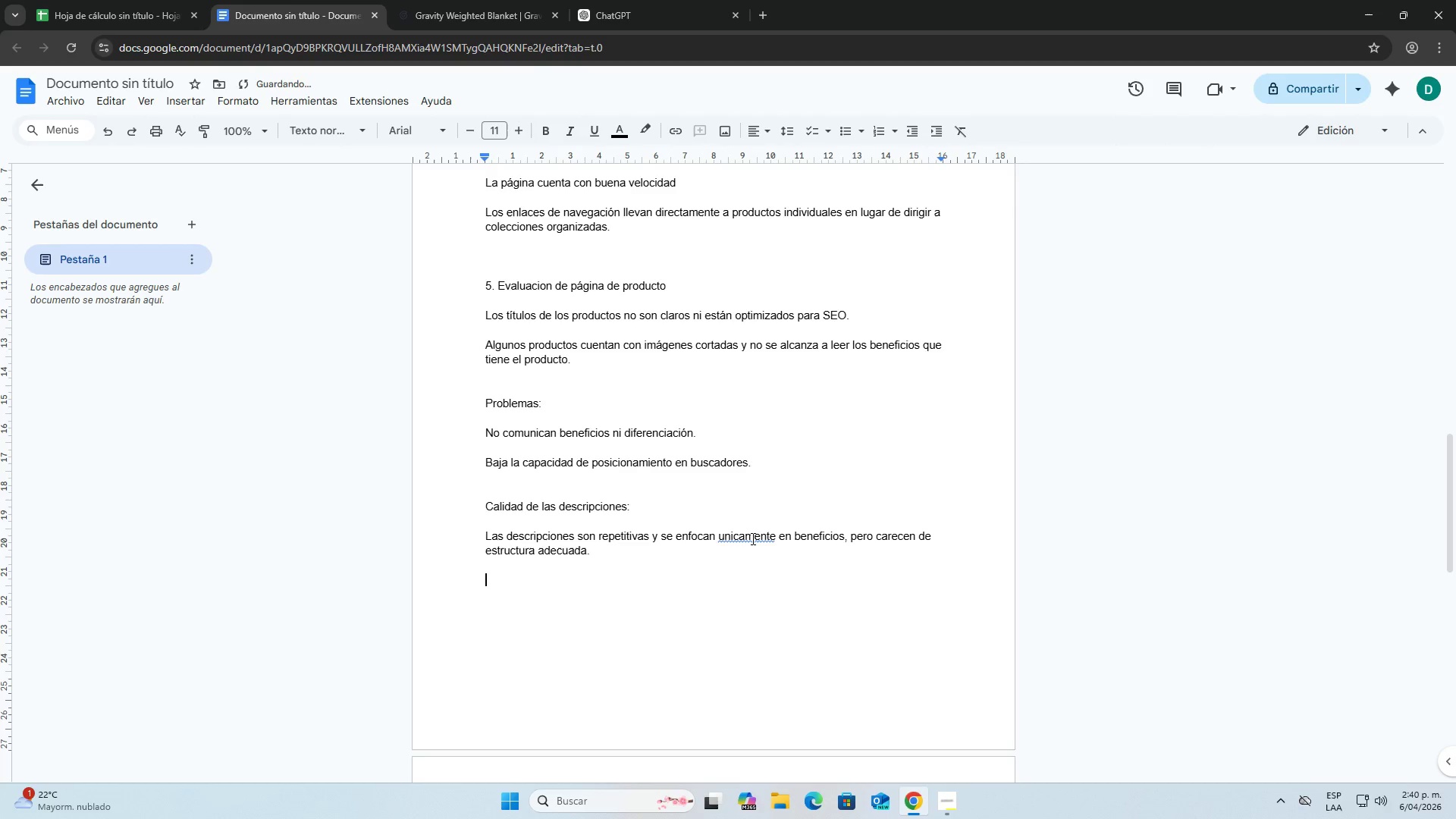 
right_click([752, 538])
 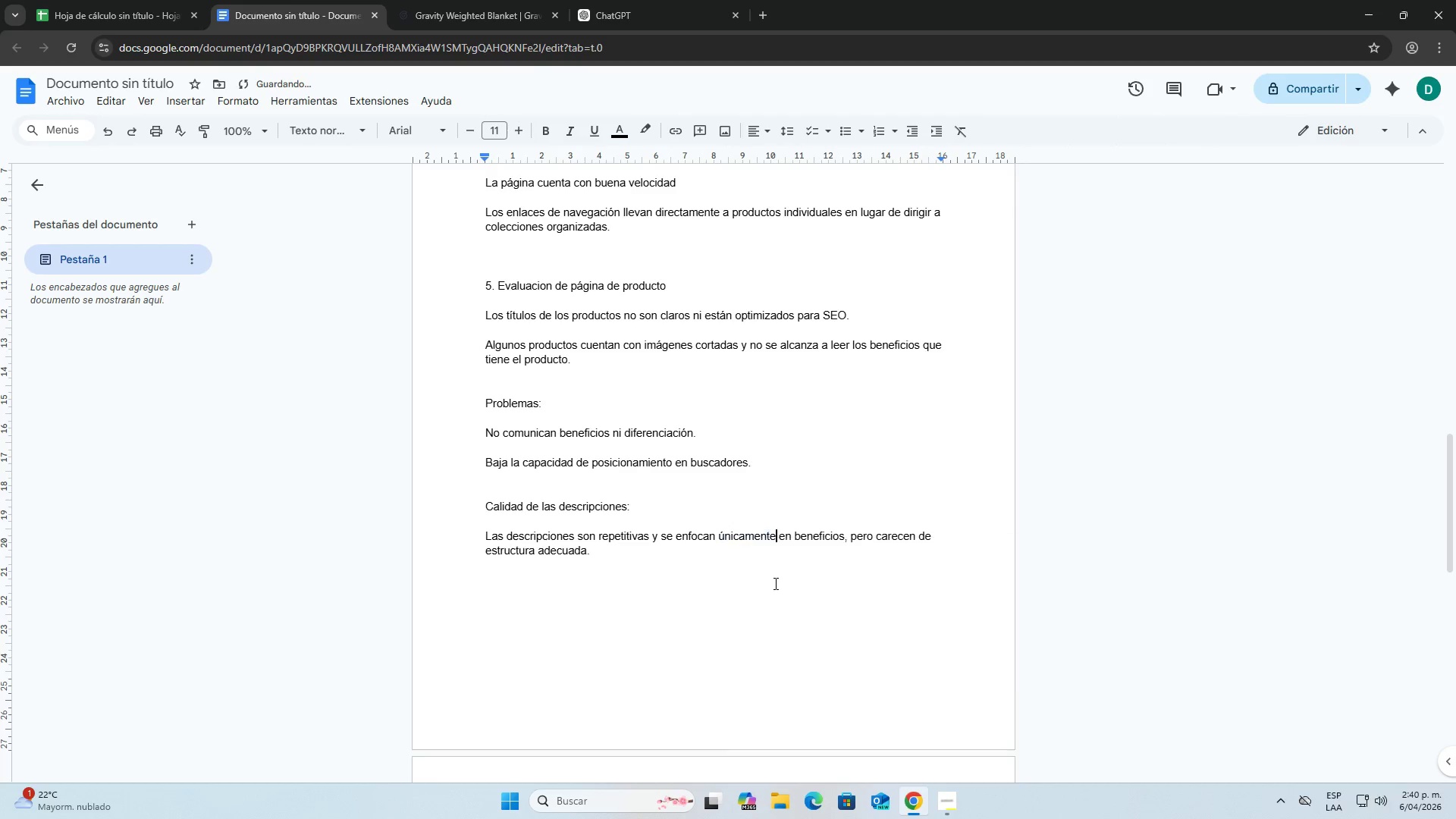 
double_click([605, 587])
 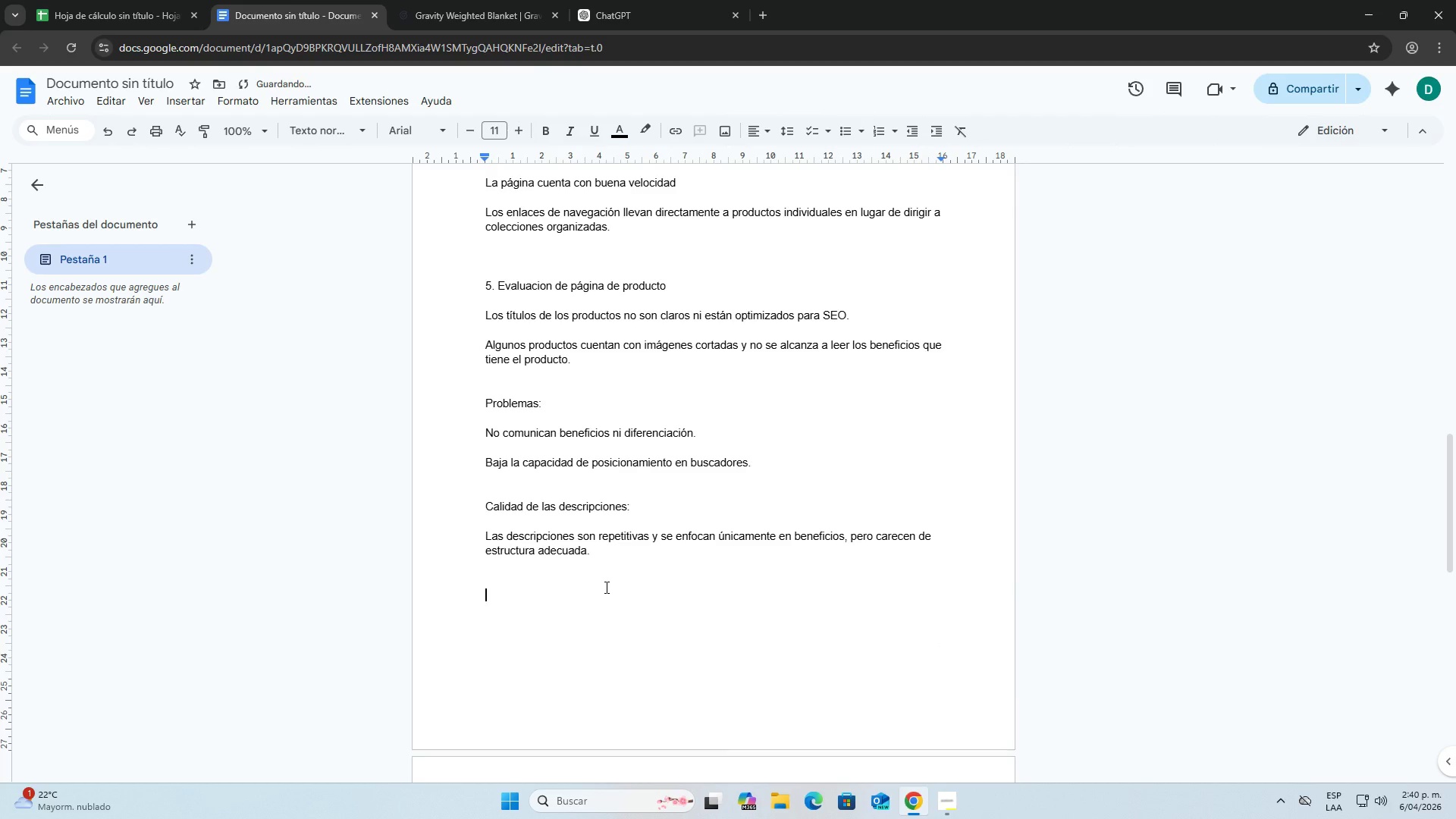 
key(Enter)
 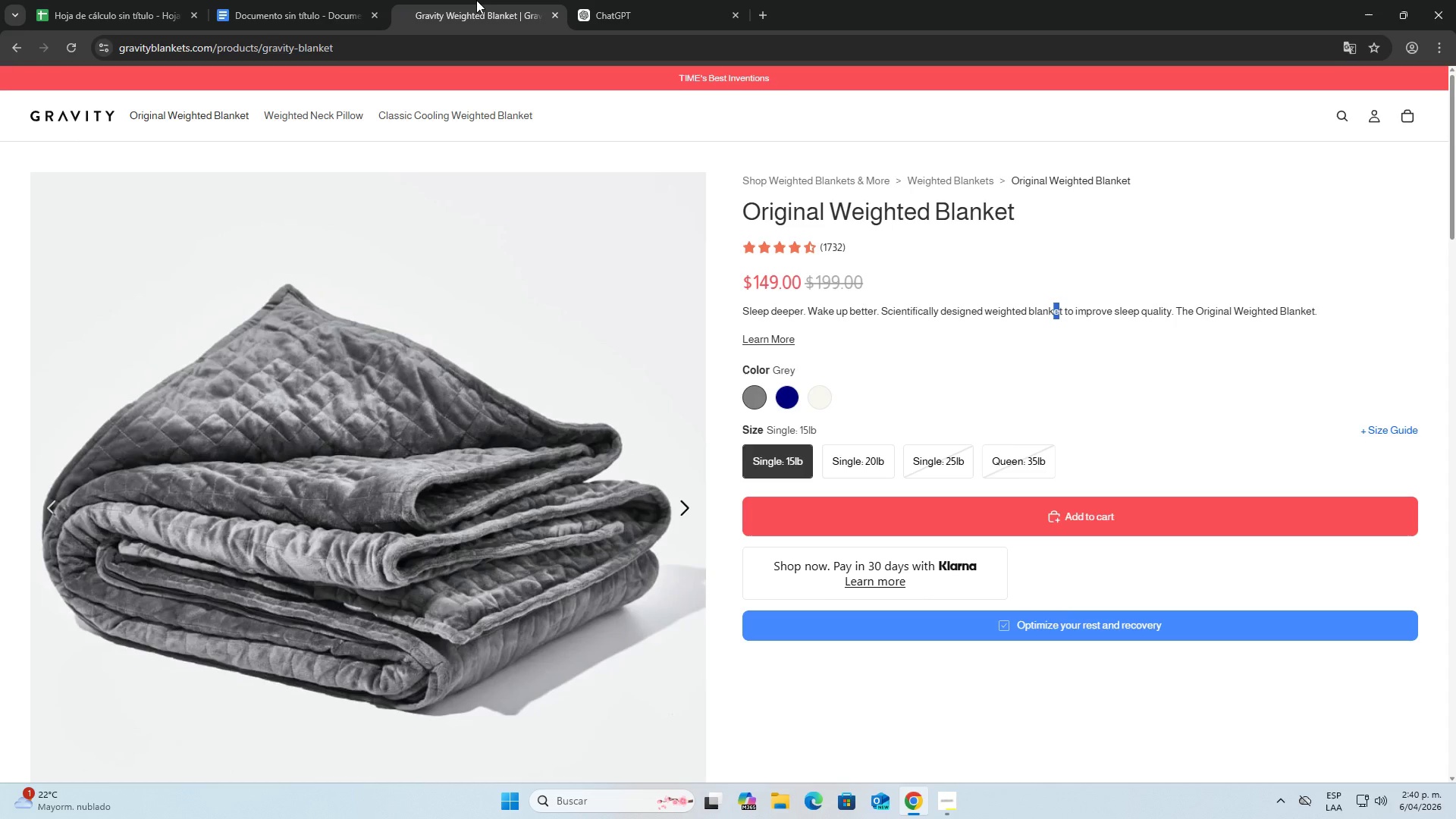 
scroll: coordinate [696, 321], scroll_direction: down, amount: 17.0
 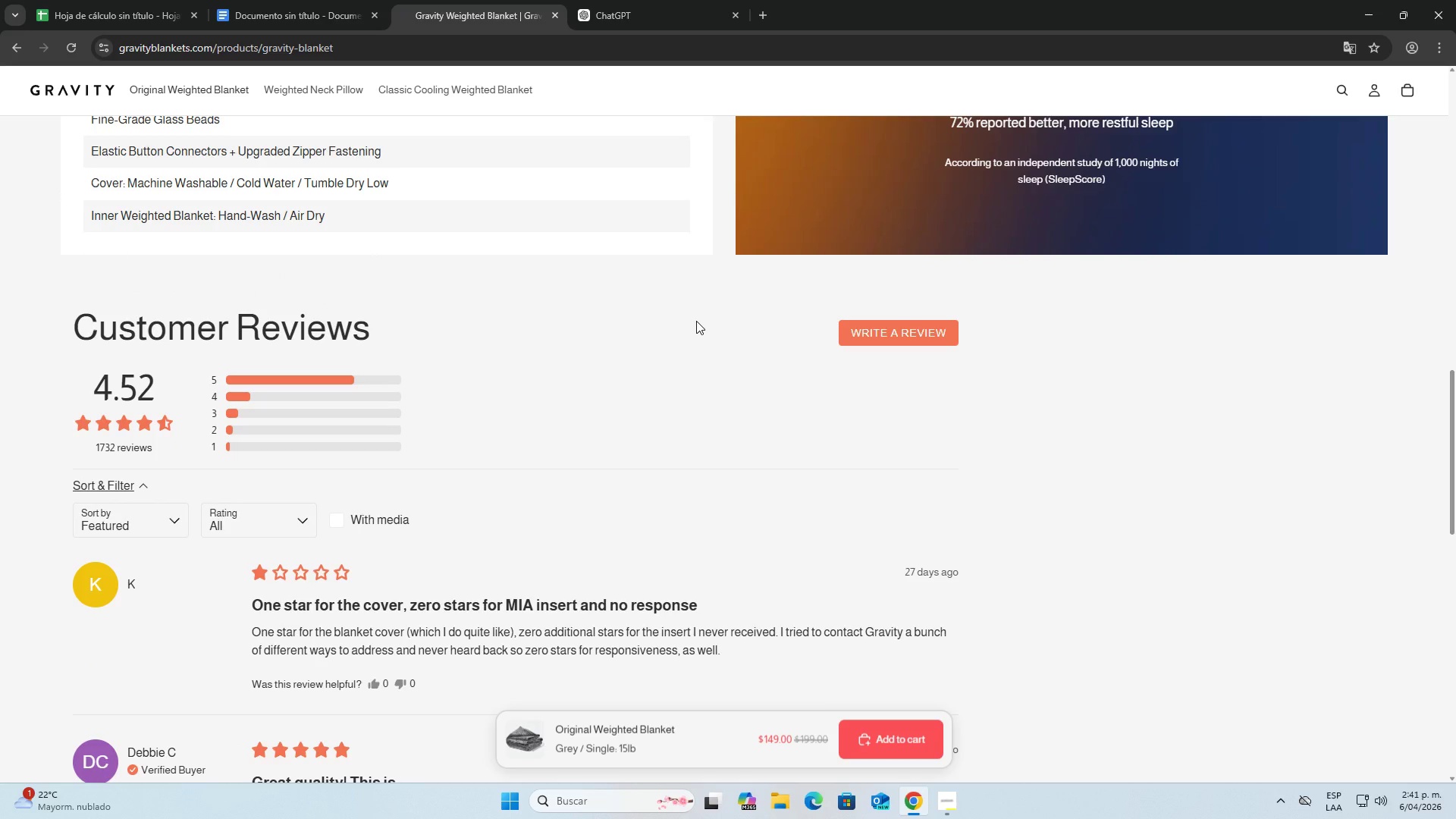 
scroll: coordinate [696, 321], scroll_direction: up, amount: 10.0
 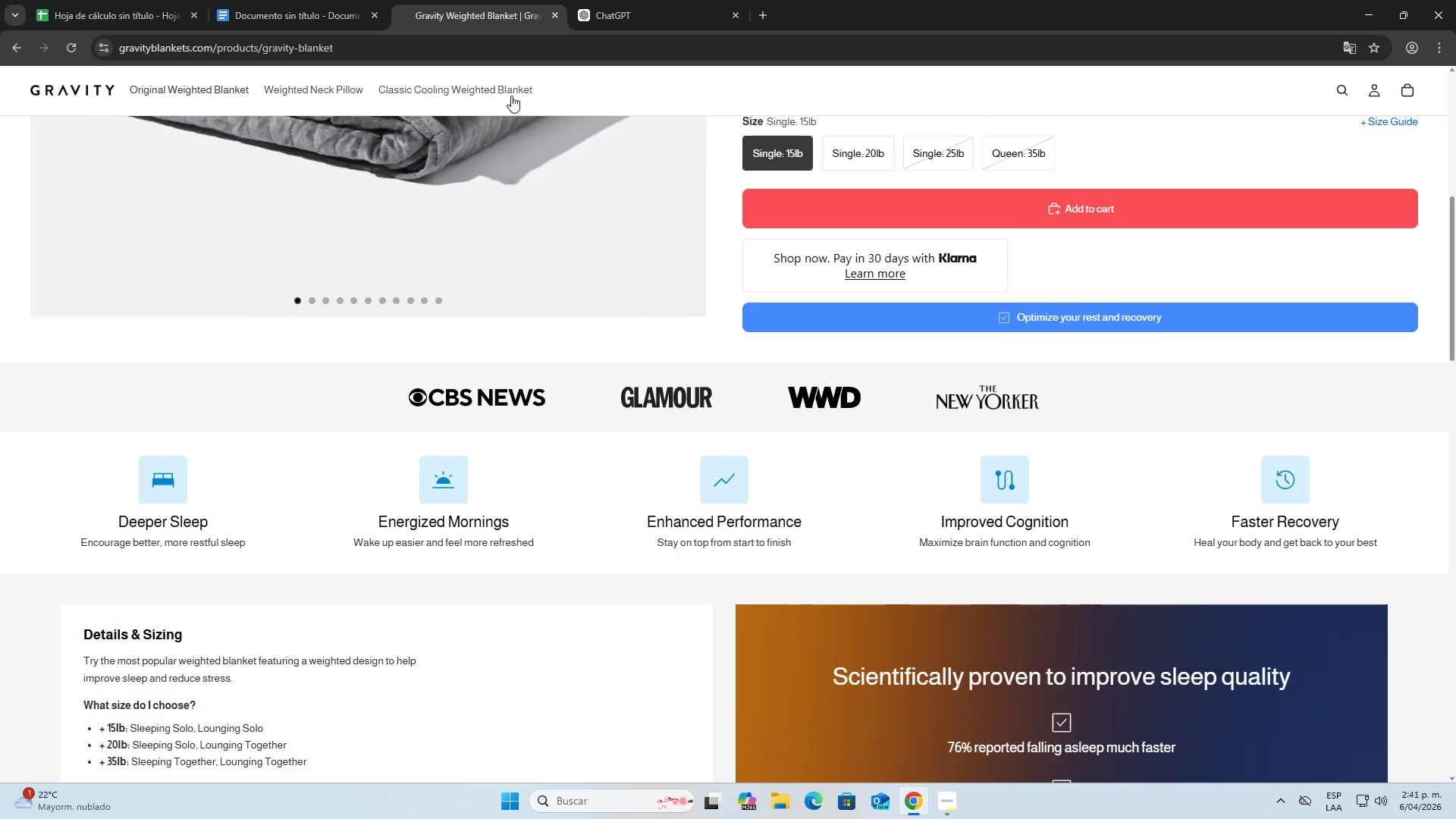 
left_click([344, 0])
 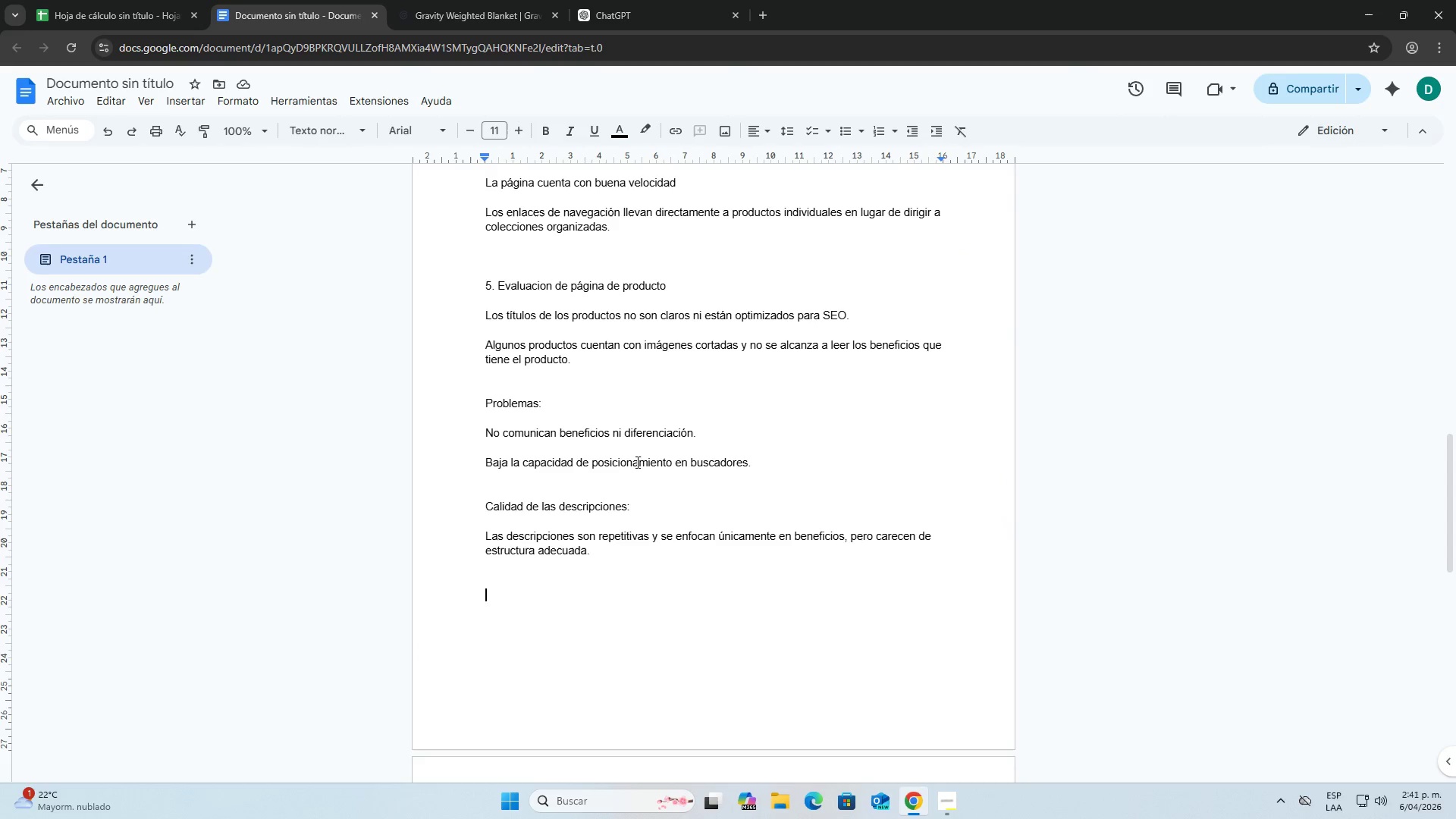 
type(Problemas detectados>)
 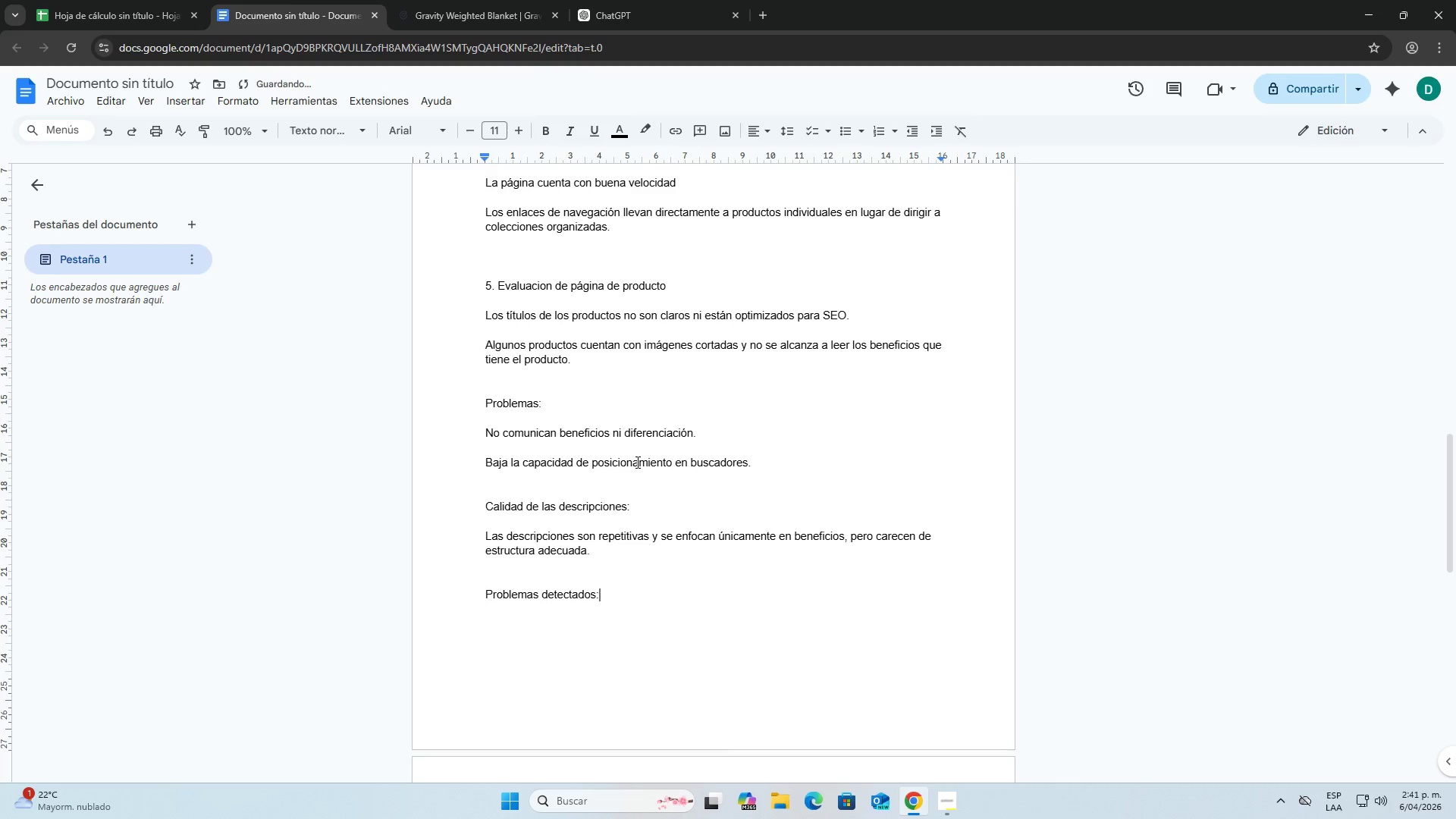 
key(Enter)
 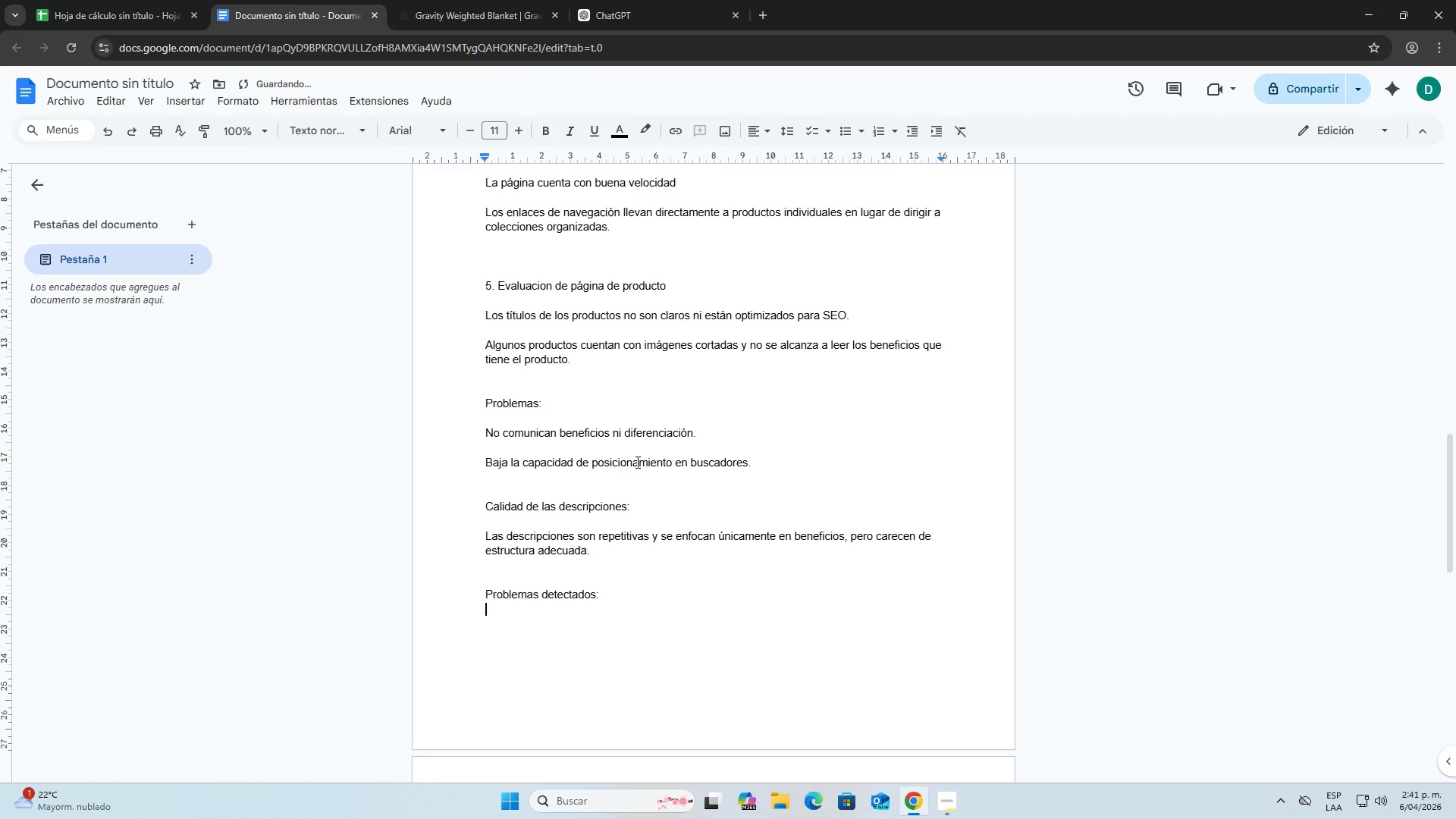 
key(Enter)
 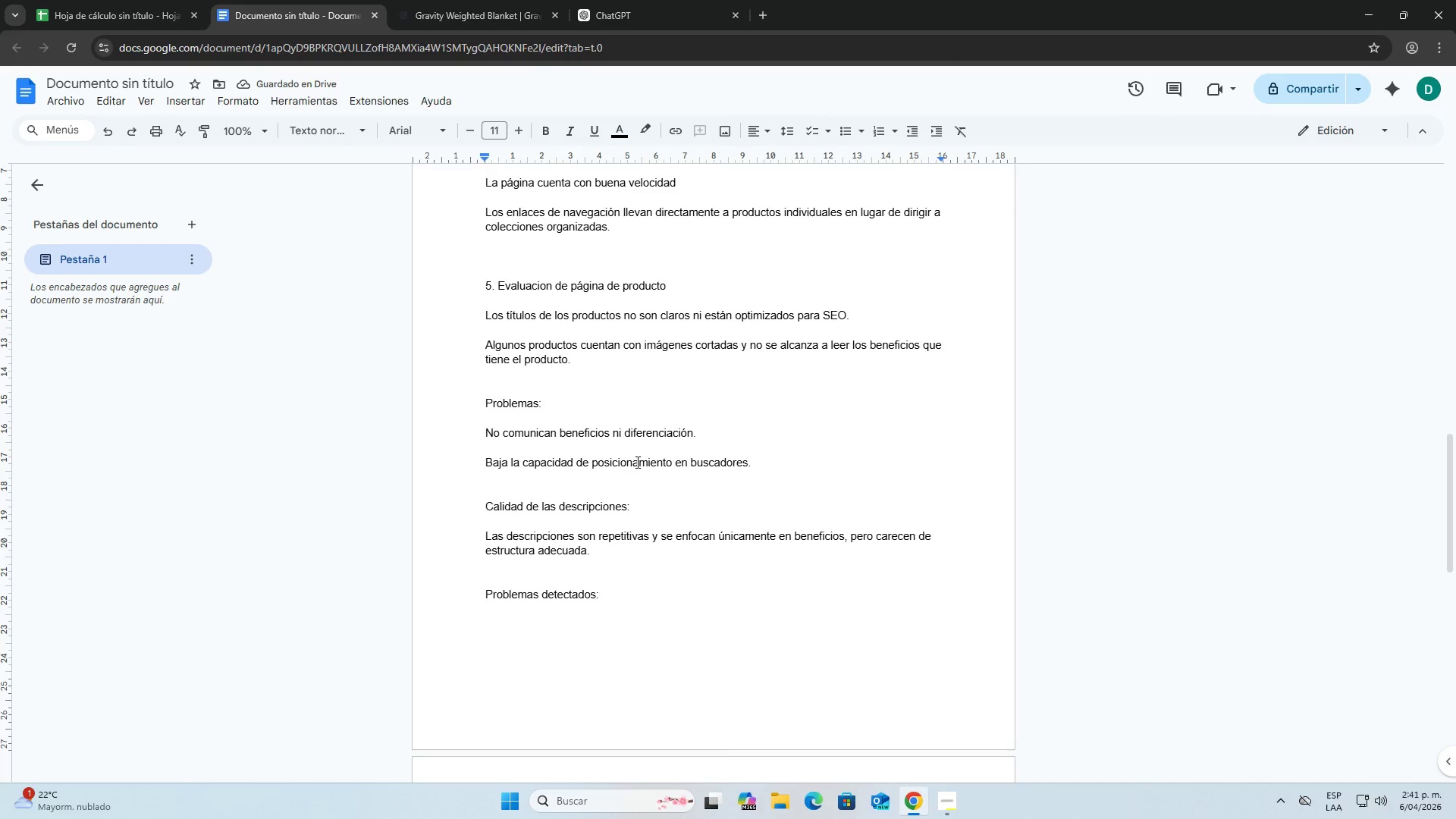 
left_click([488, 506])
 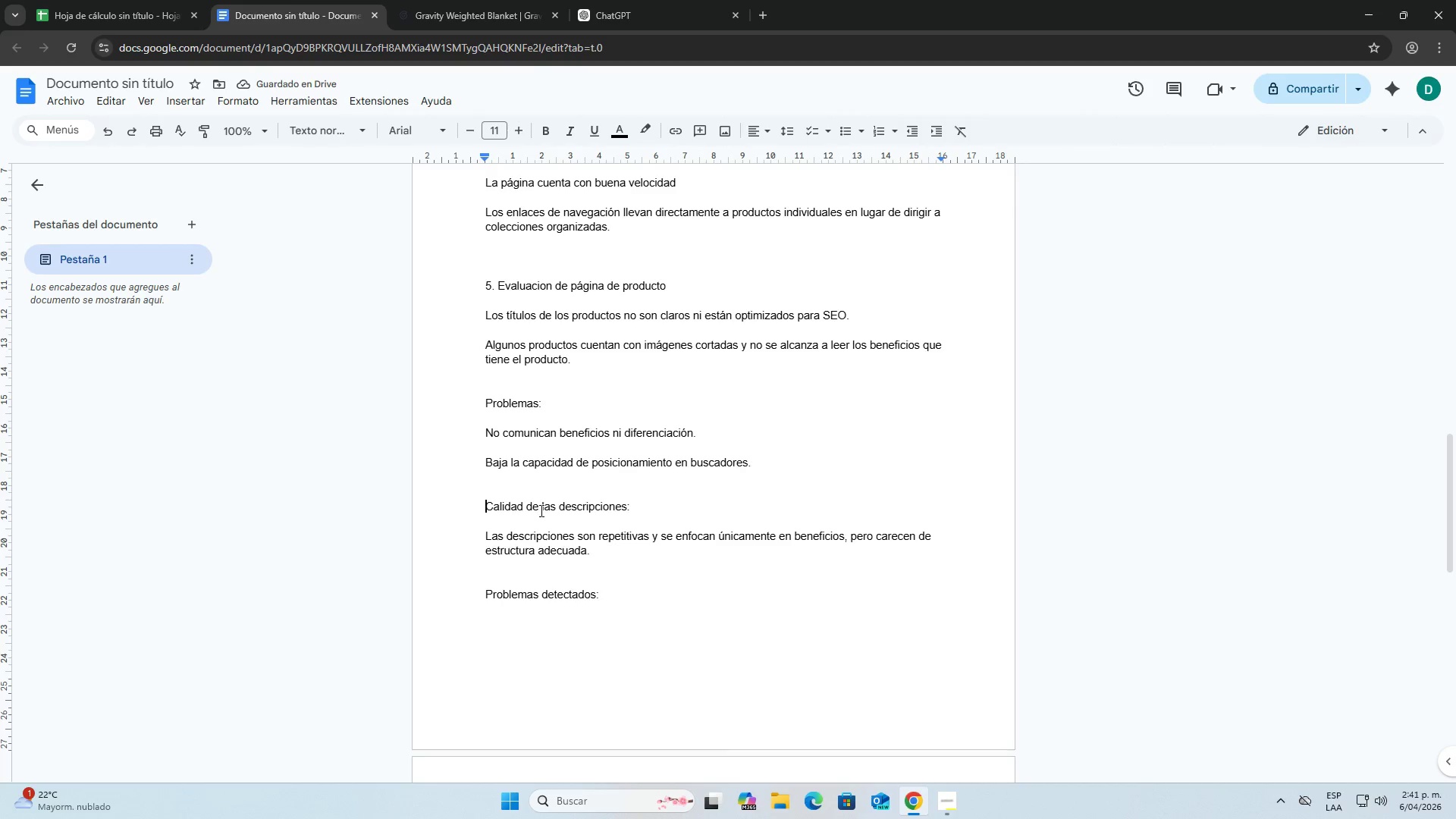 
key(Enter)
 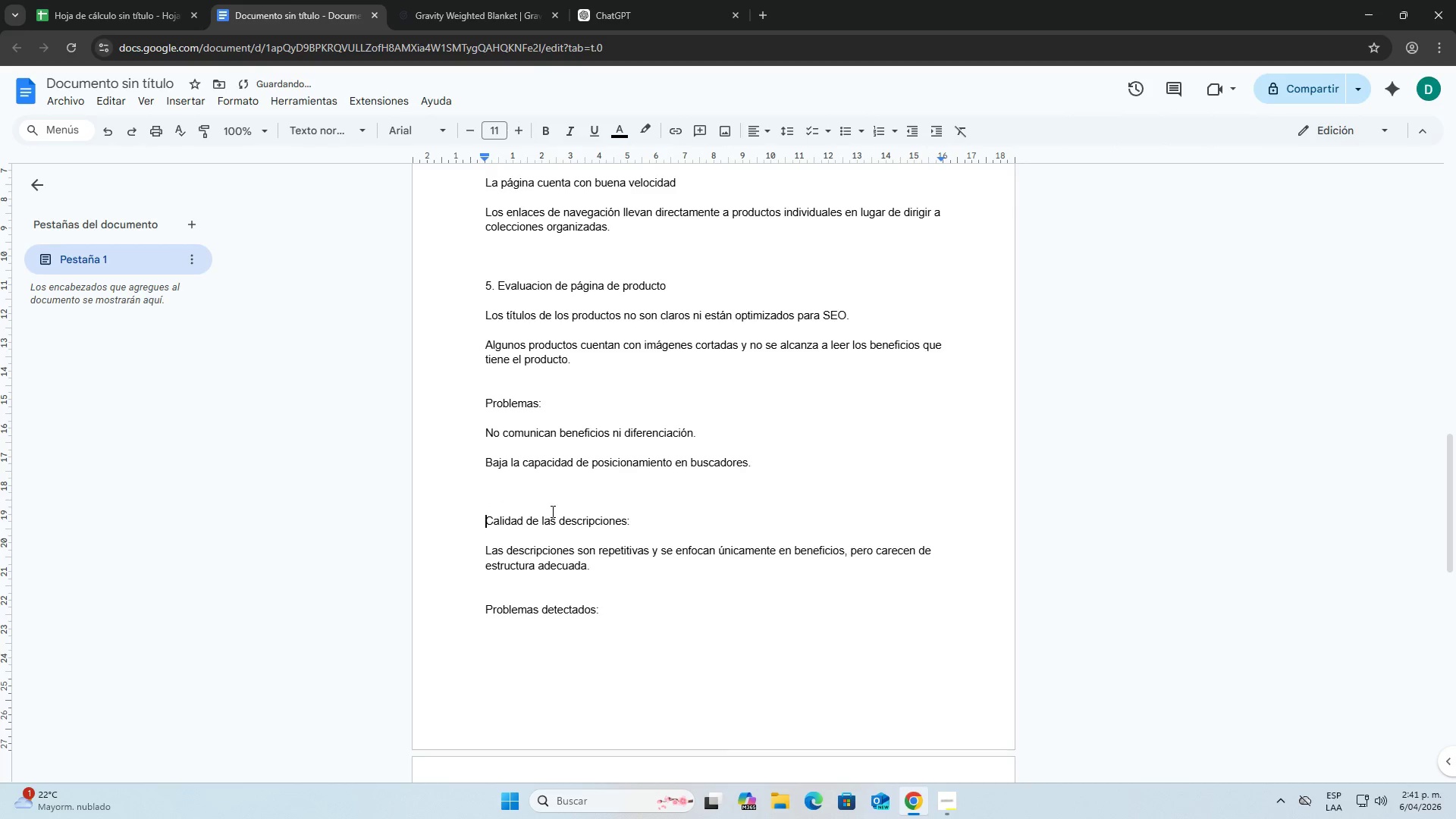 
key(Backspace)
 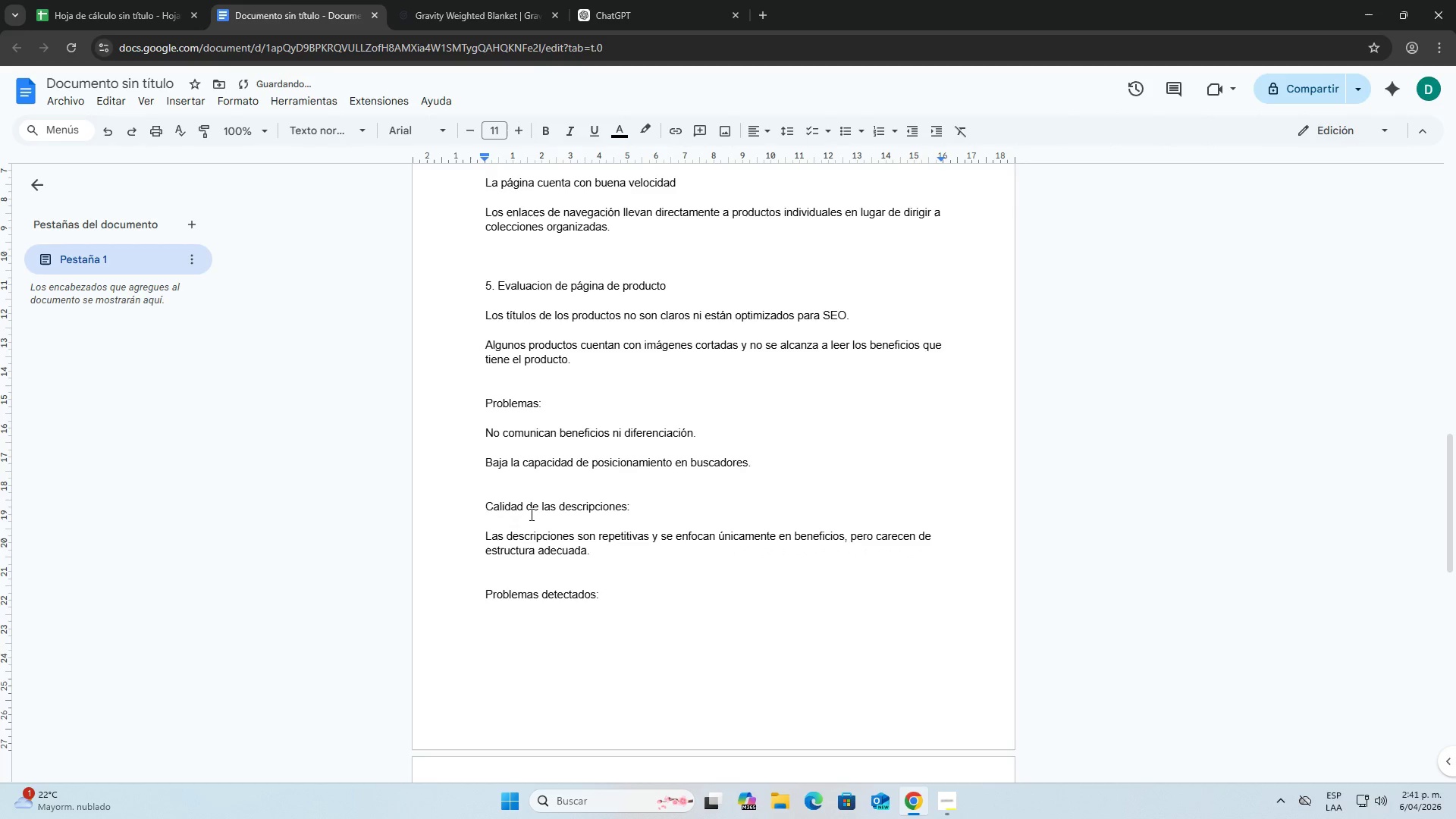 
key(6)
 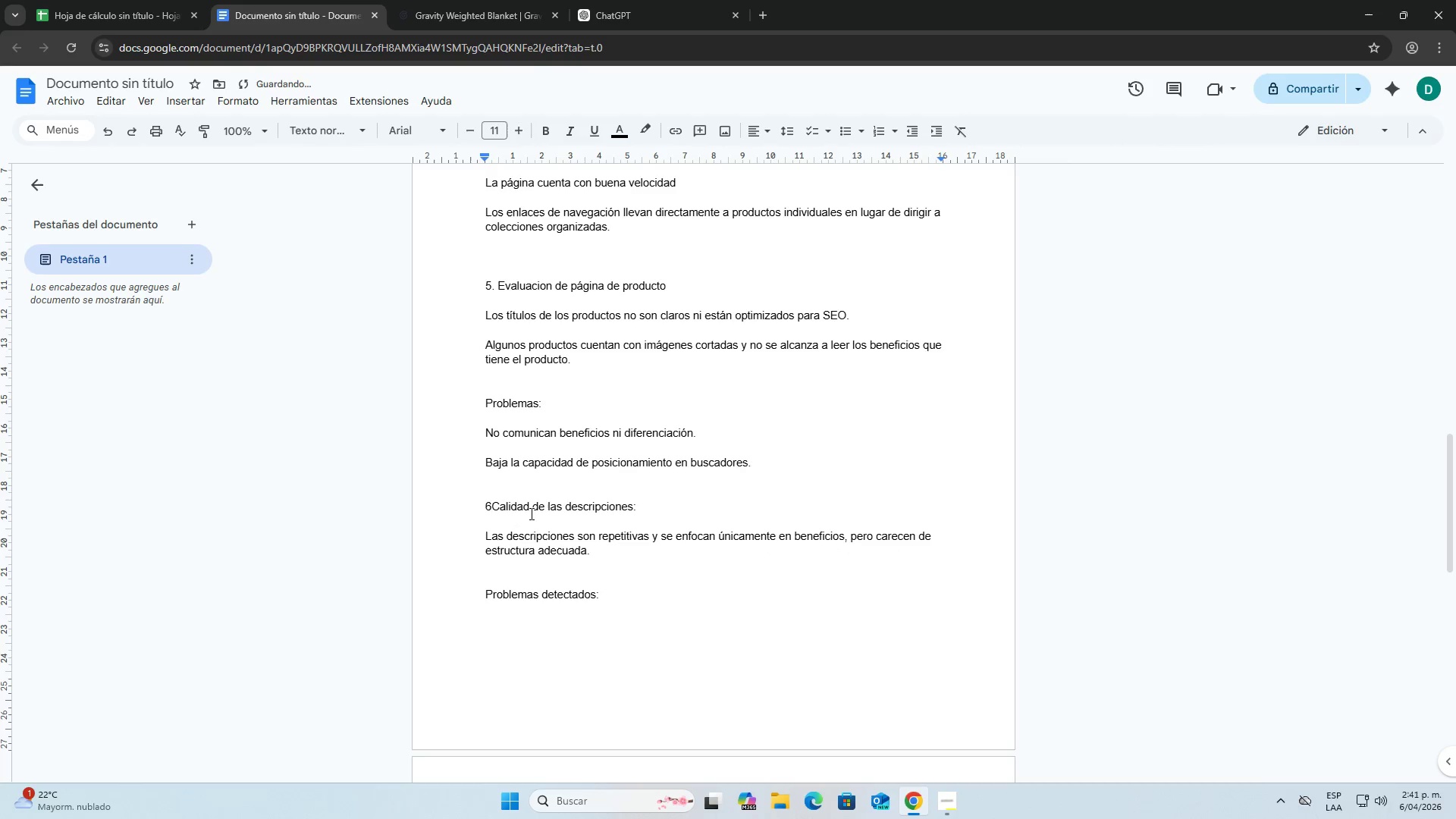 
key(Period)
 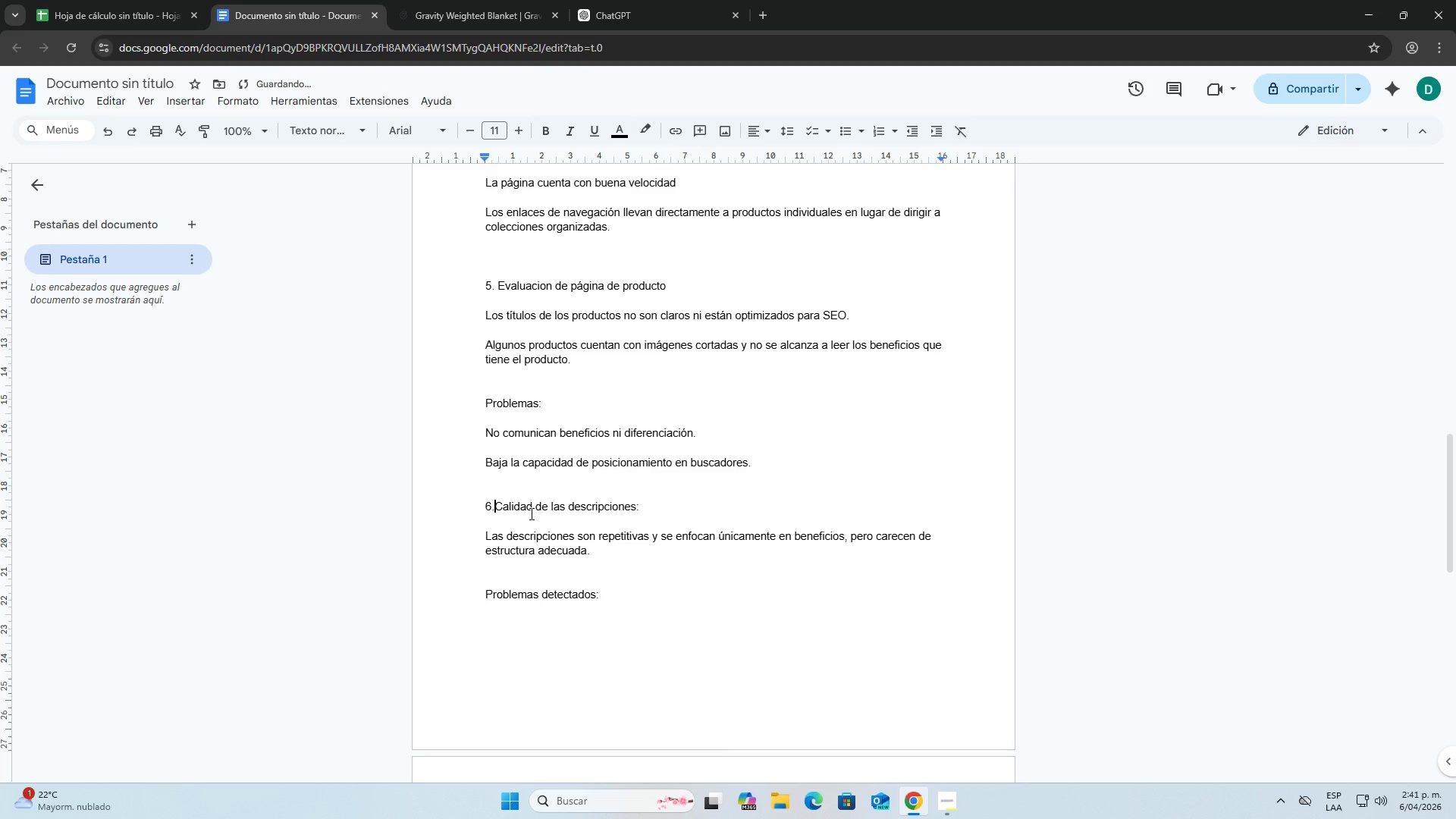 
key(Space)
 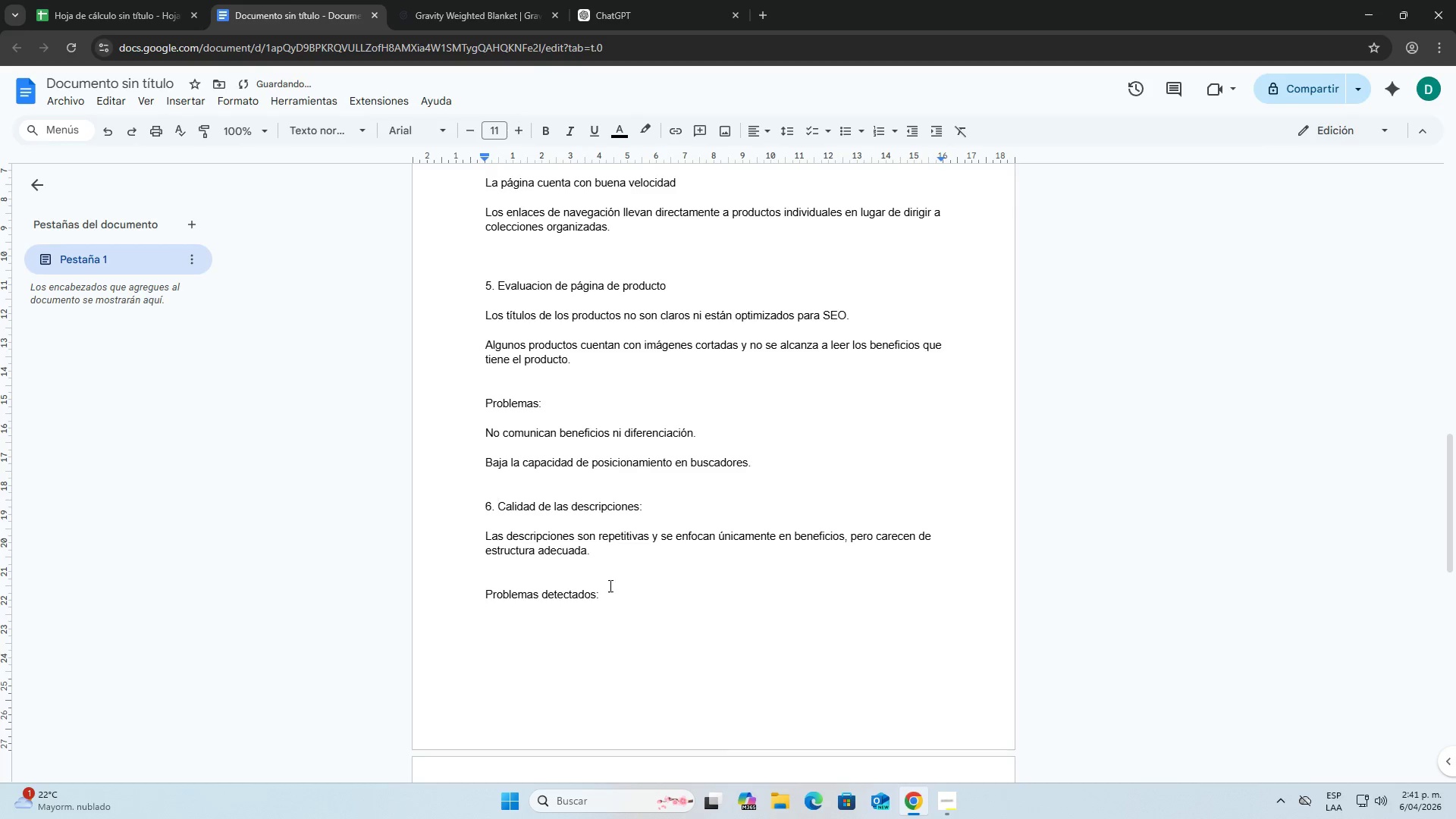 
left_click([617, 598])
 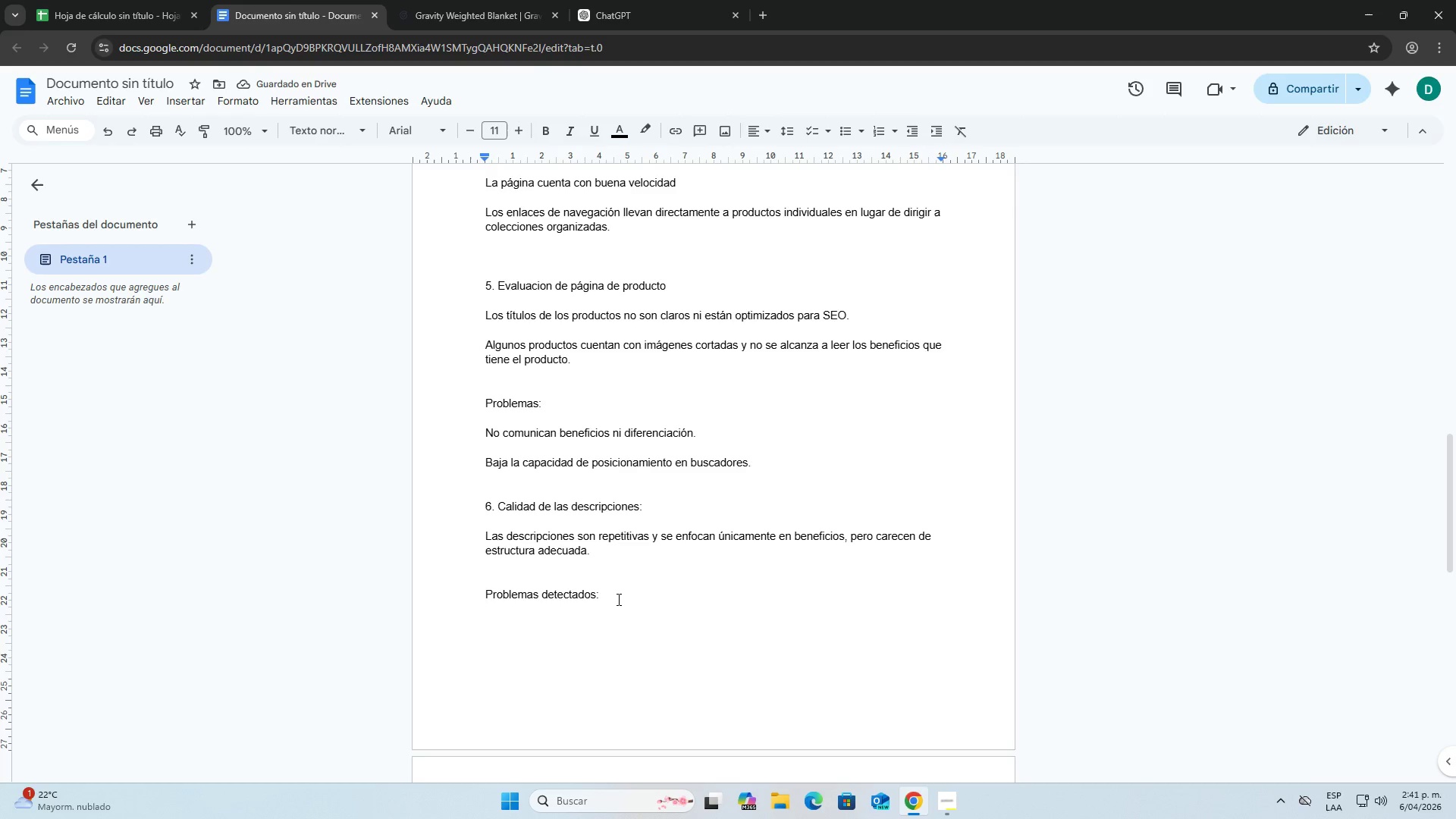 
key(Space)
 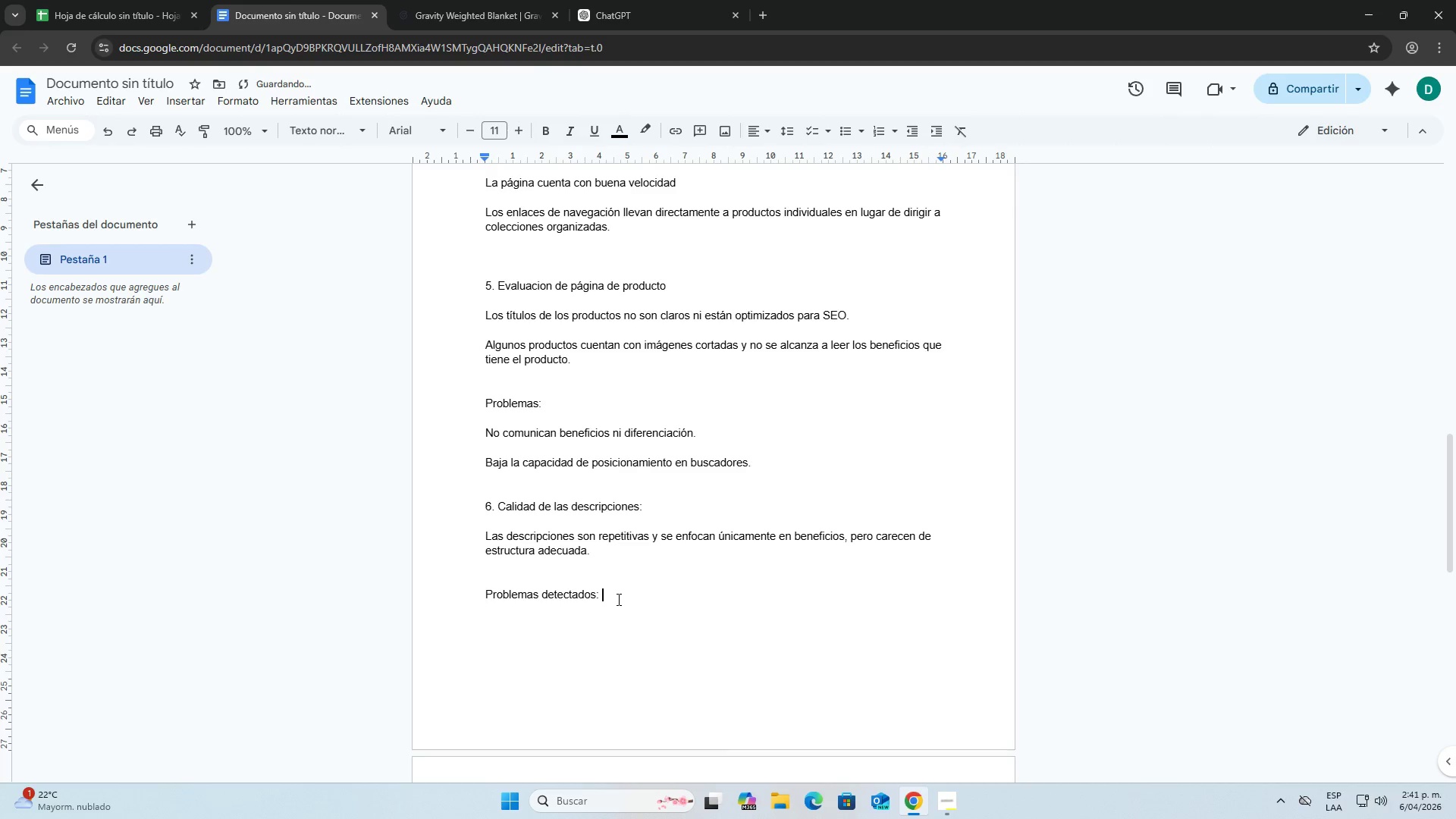 
key(Backspace)
 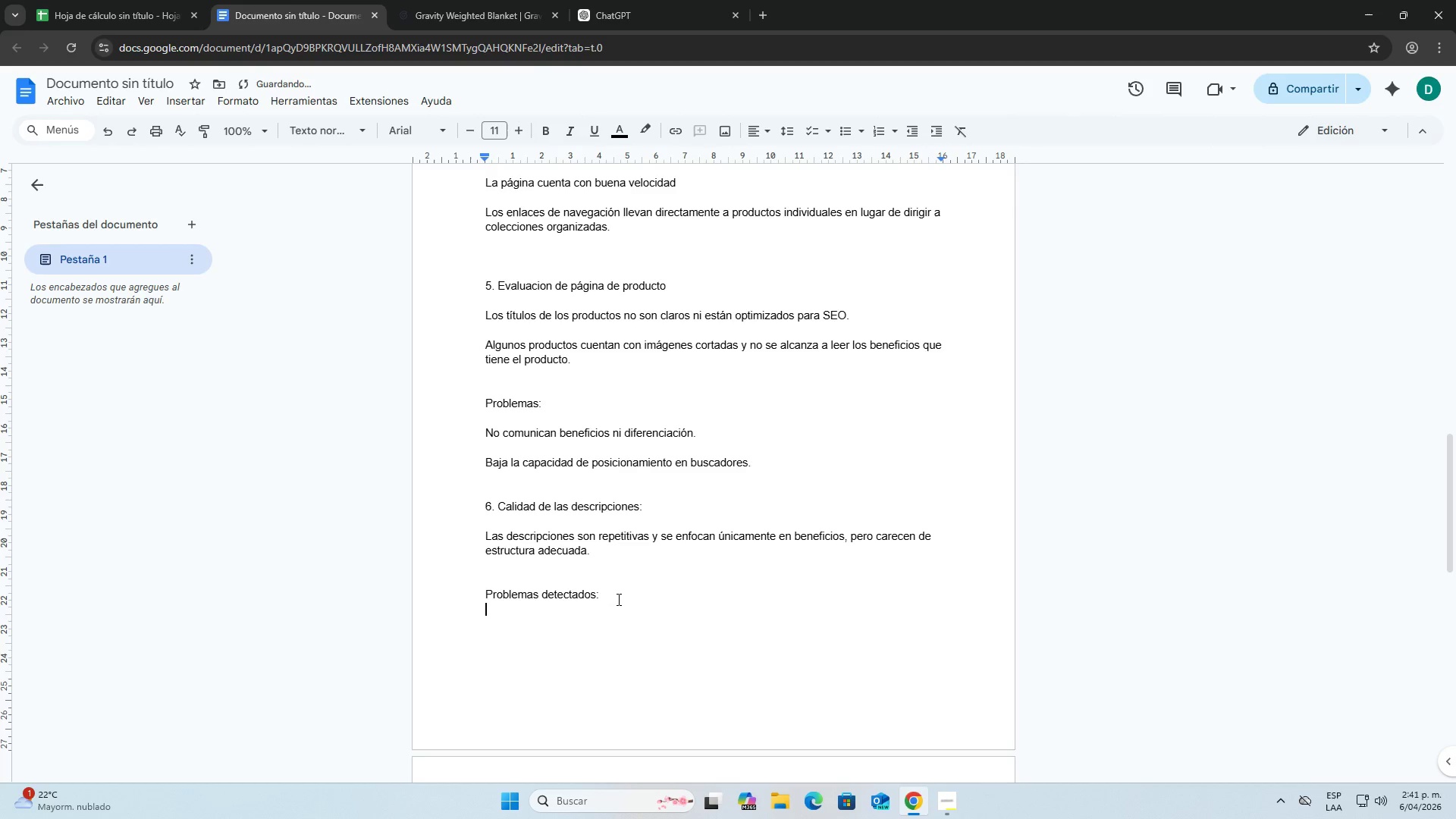 
key(Enter)
 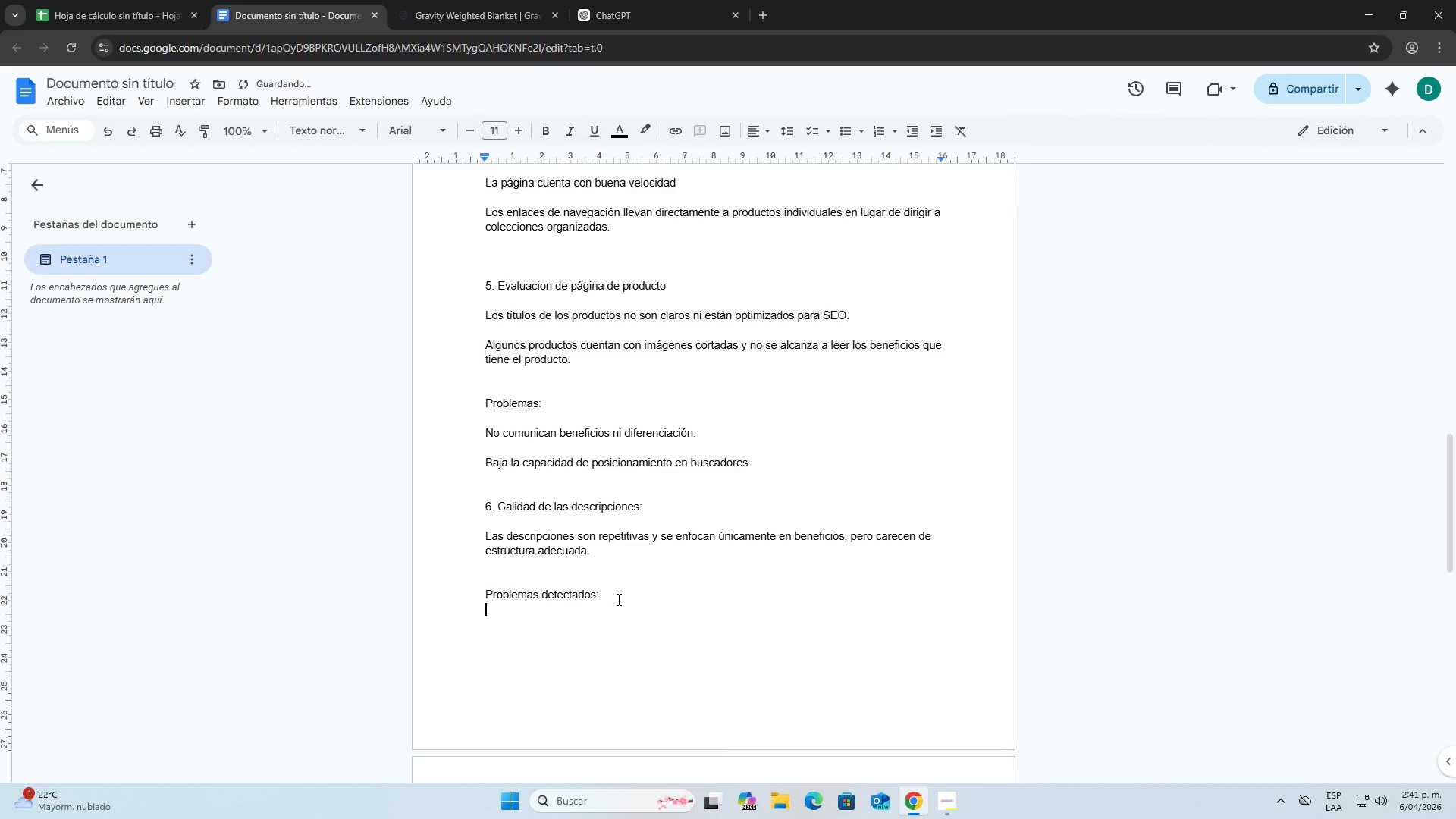 
key(Enter)
 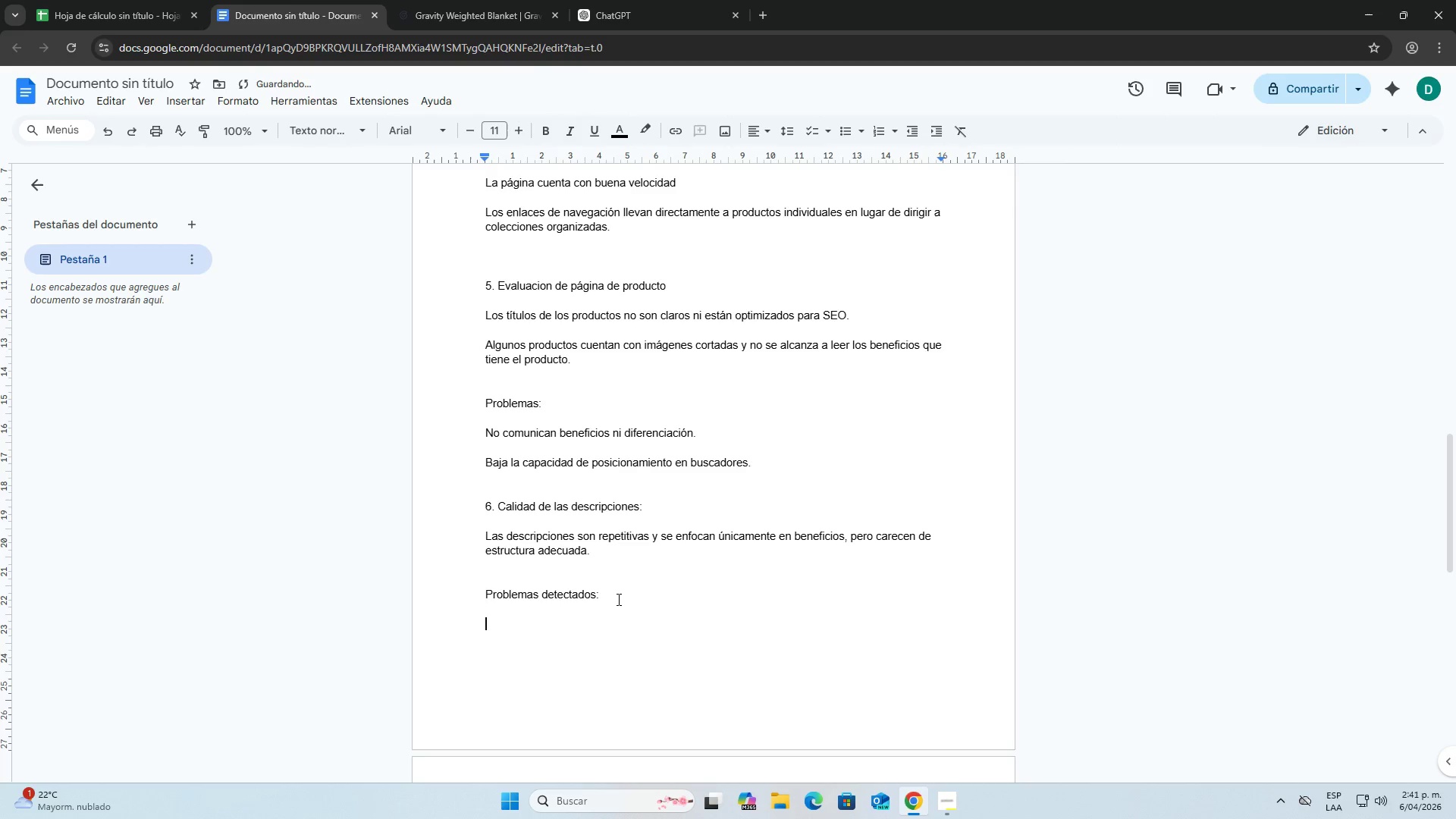 
type(f)
key(Backspace)
type(Fal)
key(Backspace)
type(lta de especificaciones tacnicad)
key(Backspace)
type(s)
 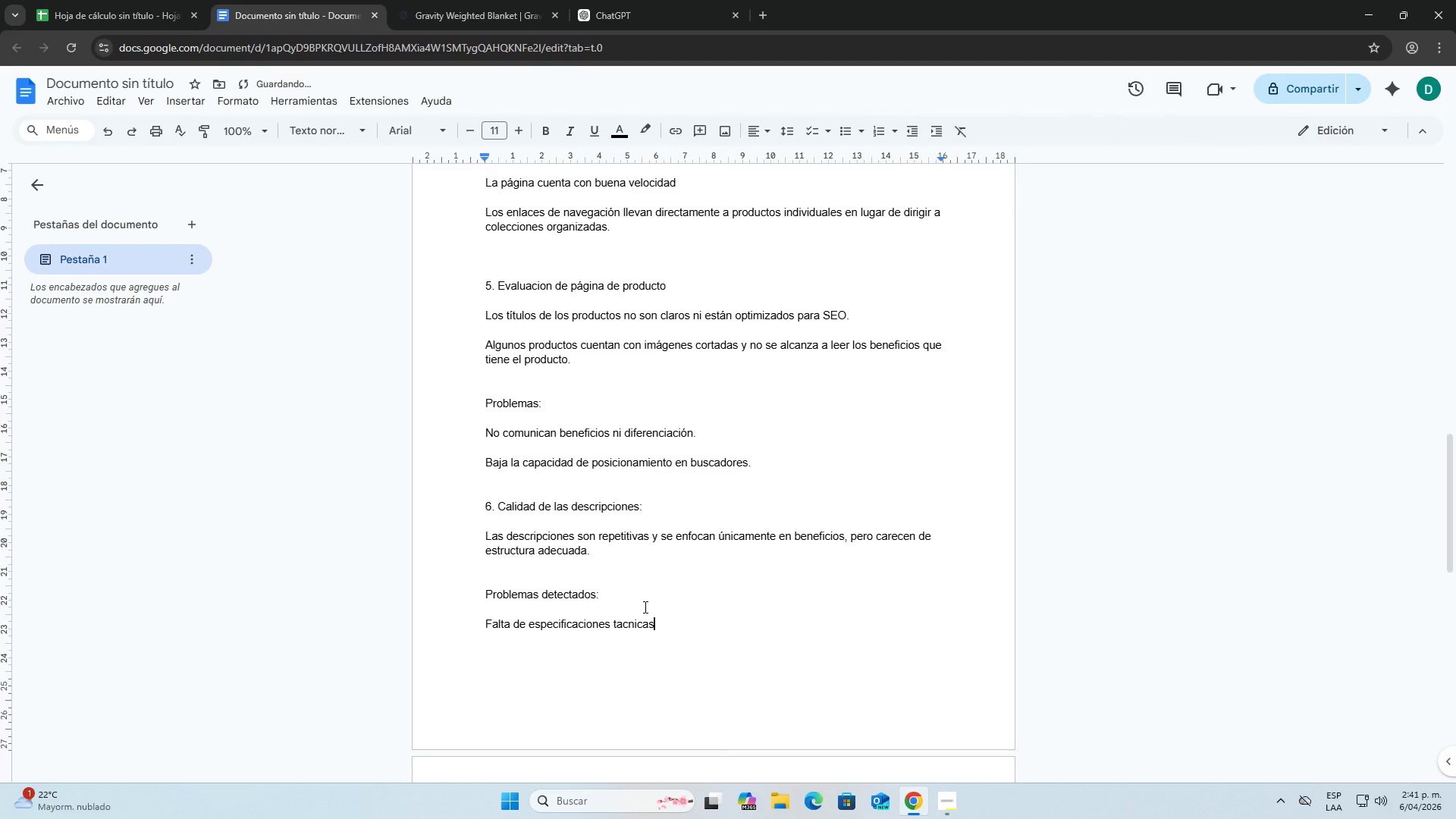 
key(Space)
 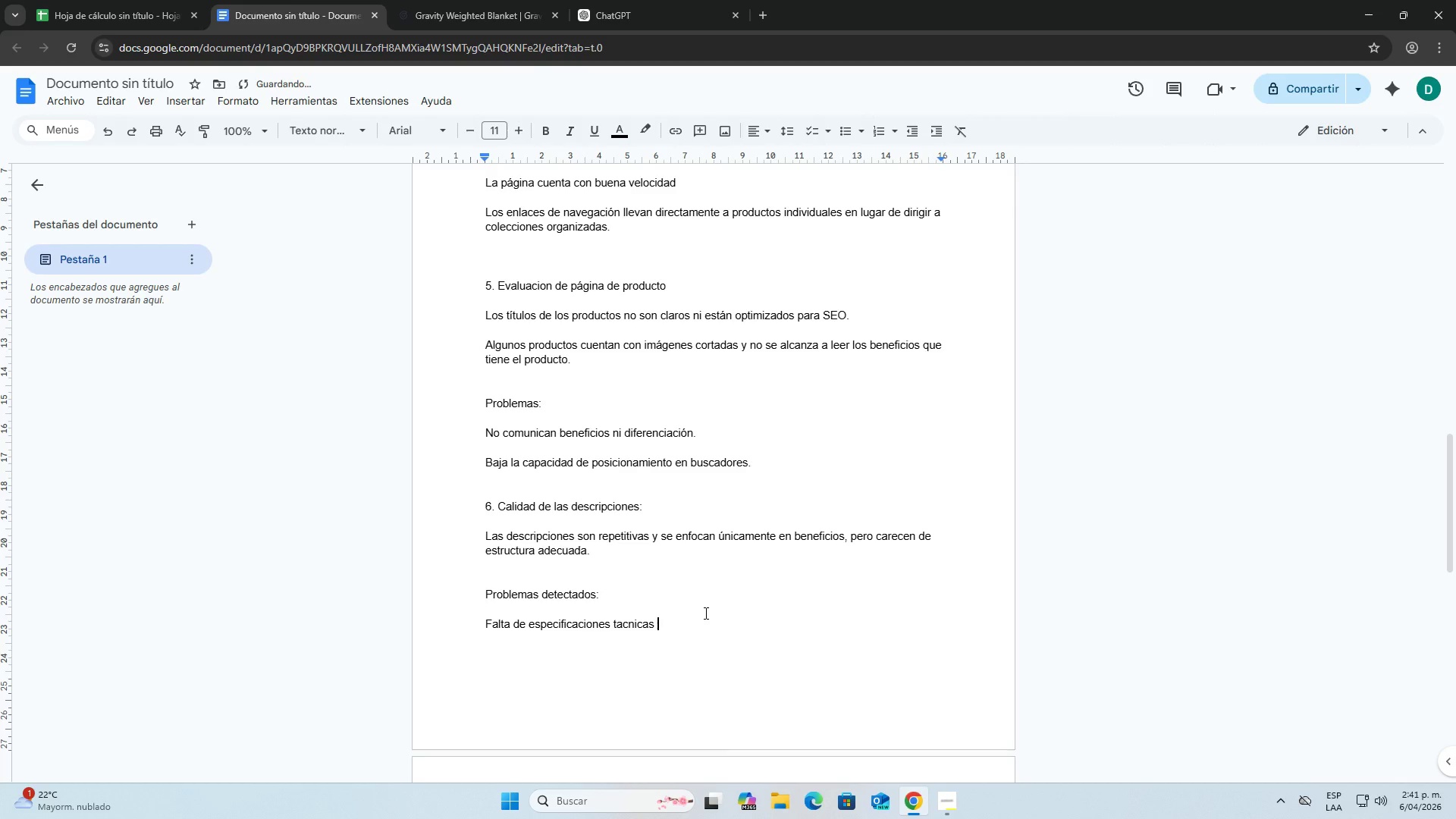 
key(Backspace)
 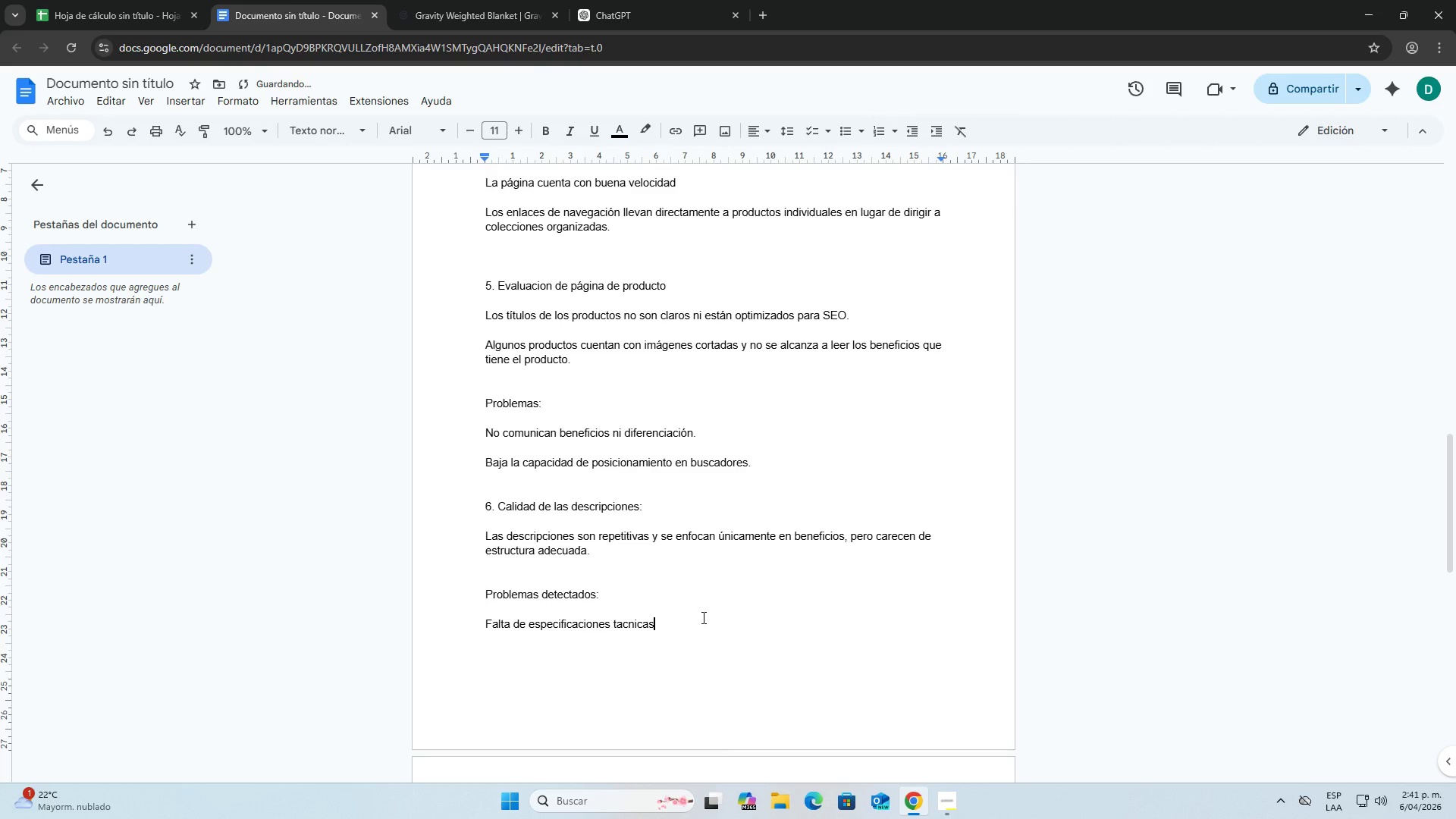 
key(Enter)
 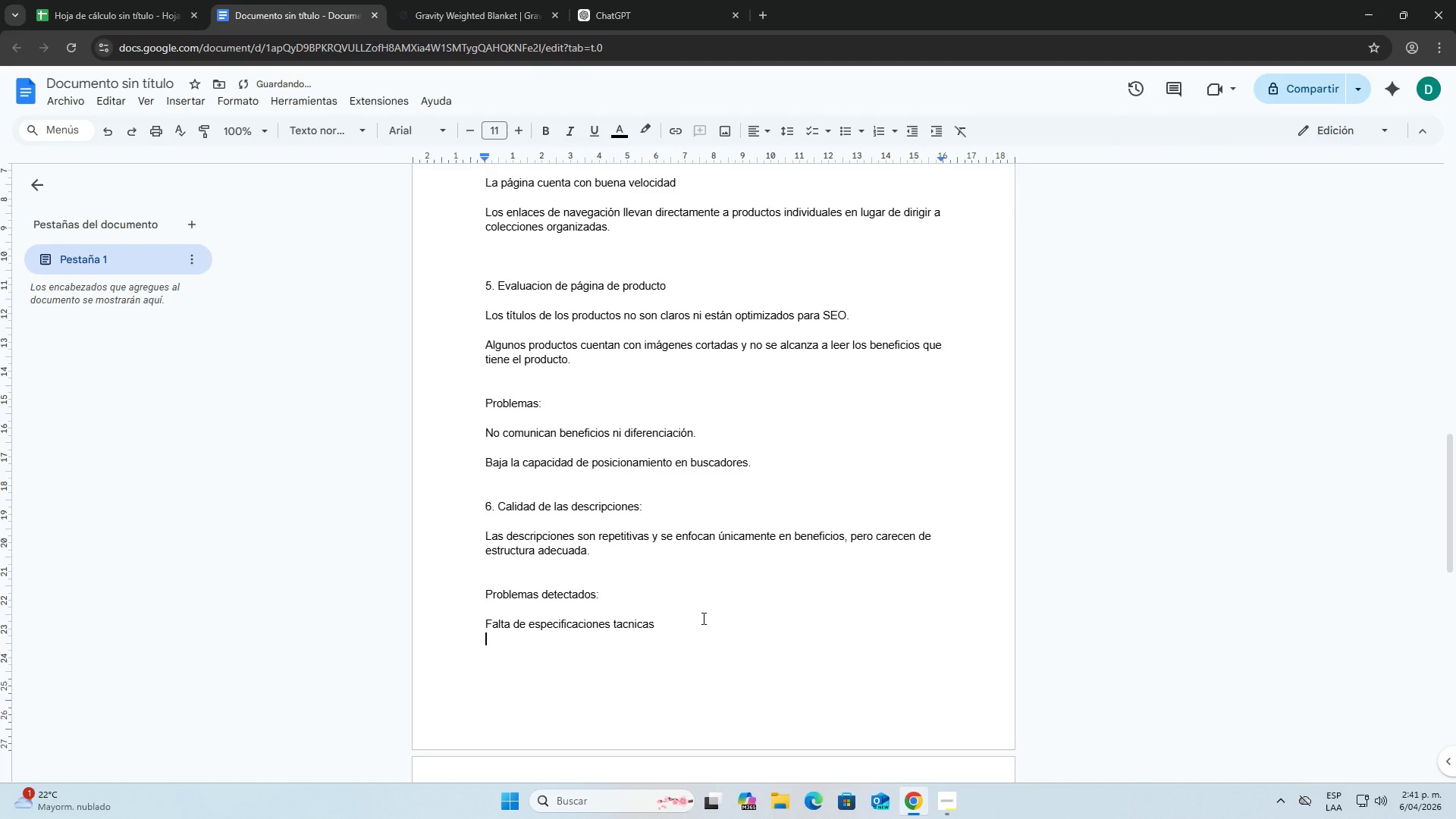 
key(Enter)
 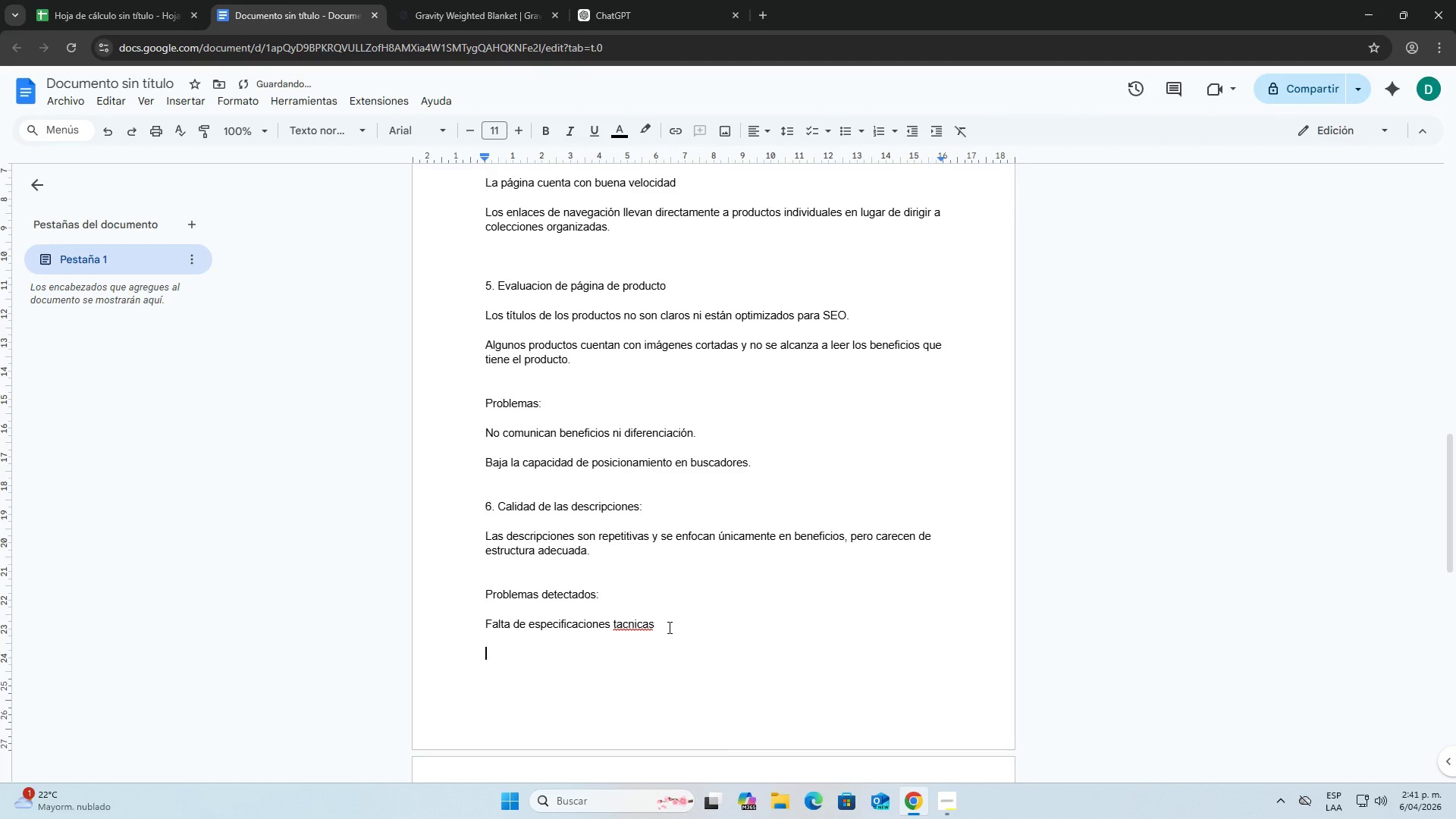 
scroll: coordinate [668, 627], scroll_direction: down, amount: 1.0
 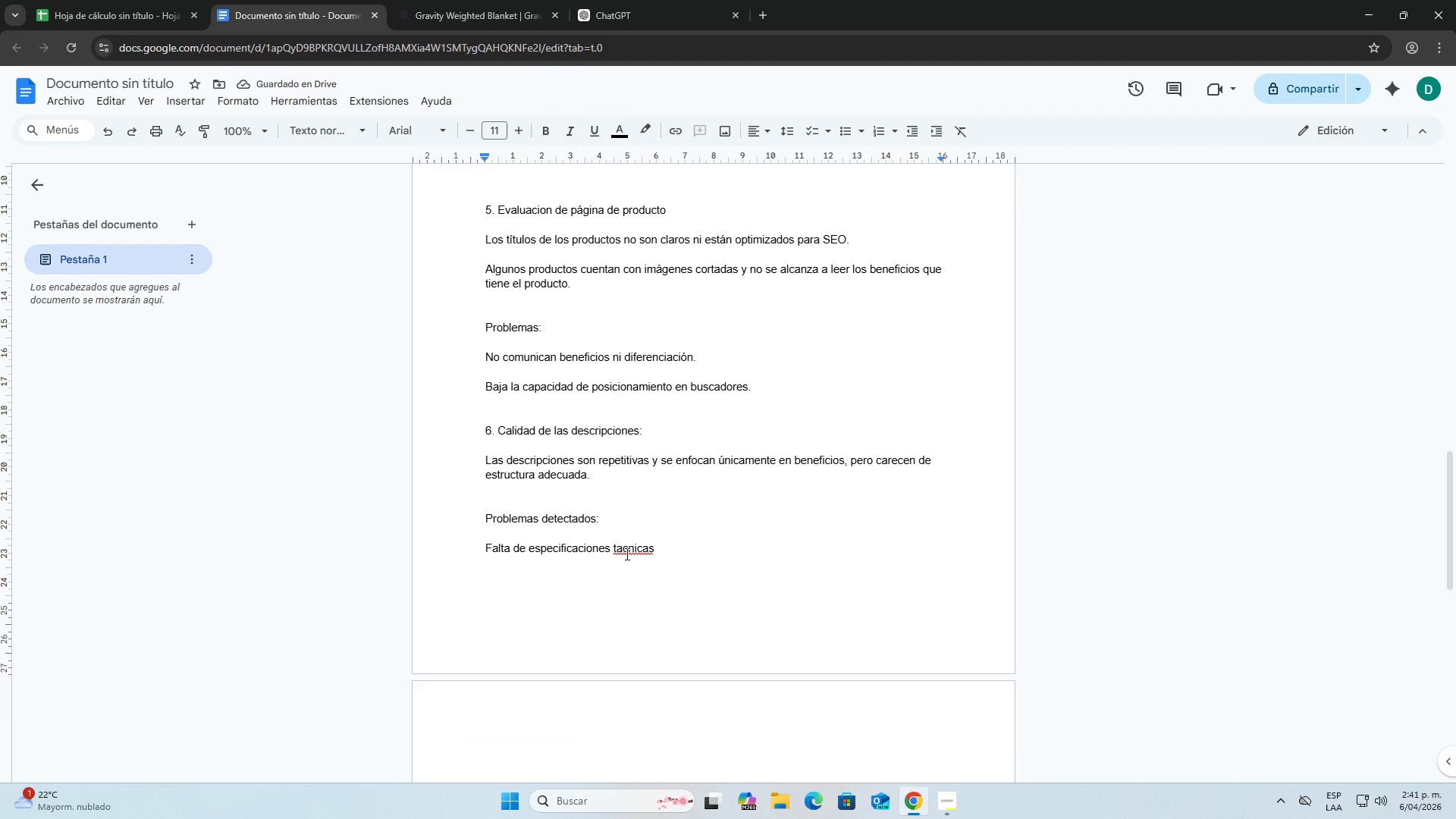 
right_click([626, 552])
 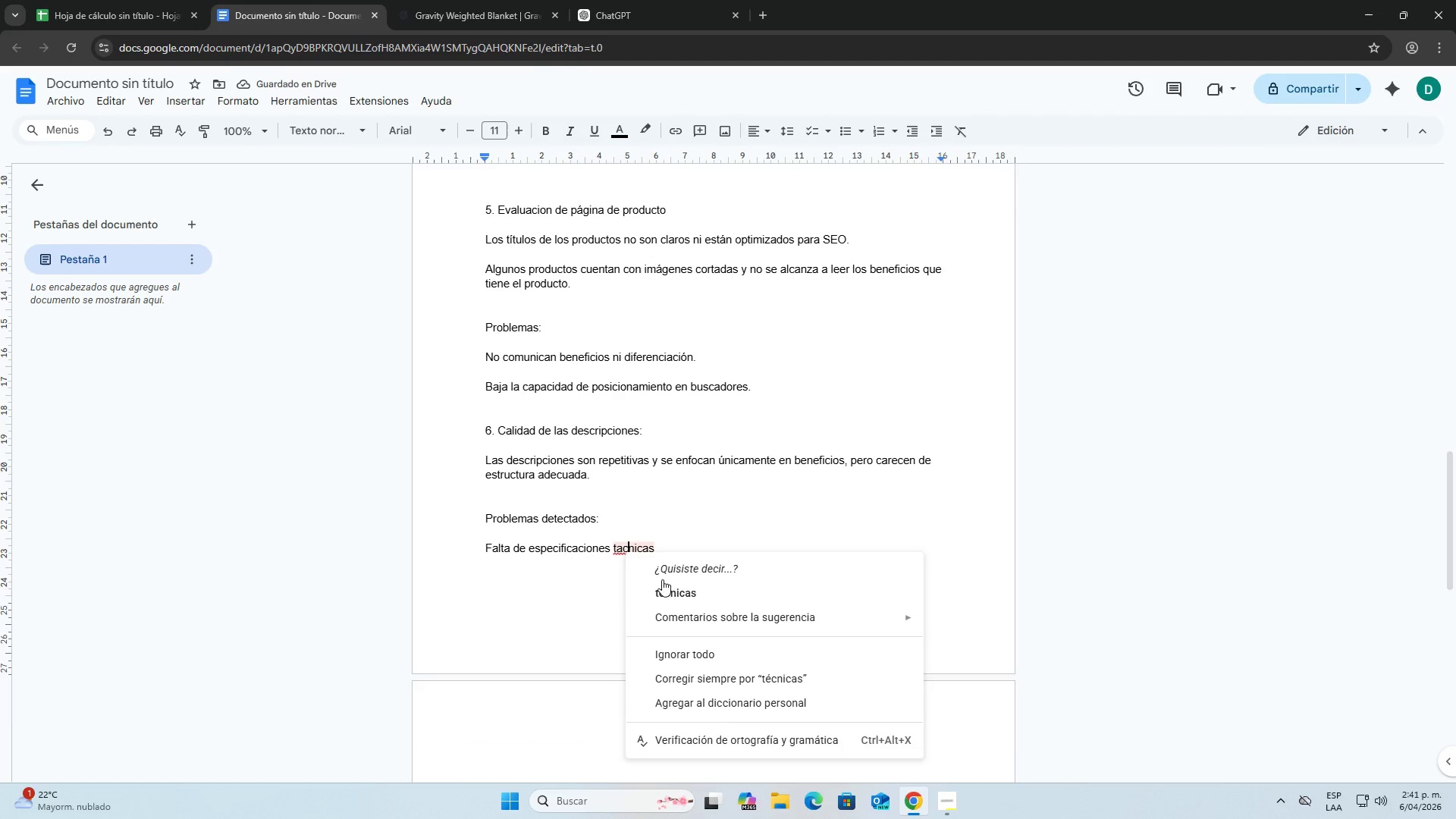 
left_click([668, 588])
 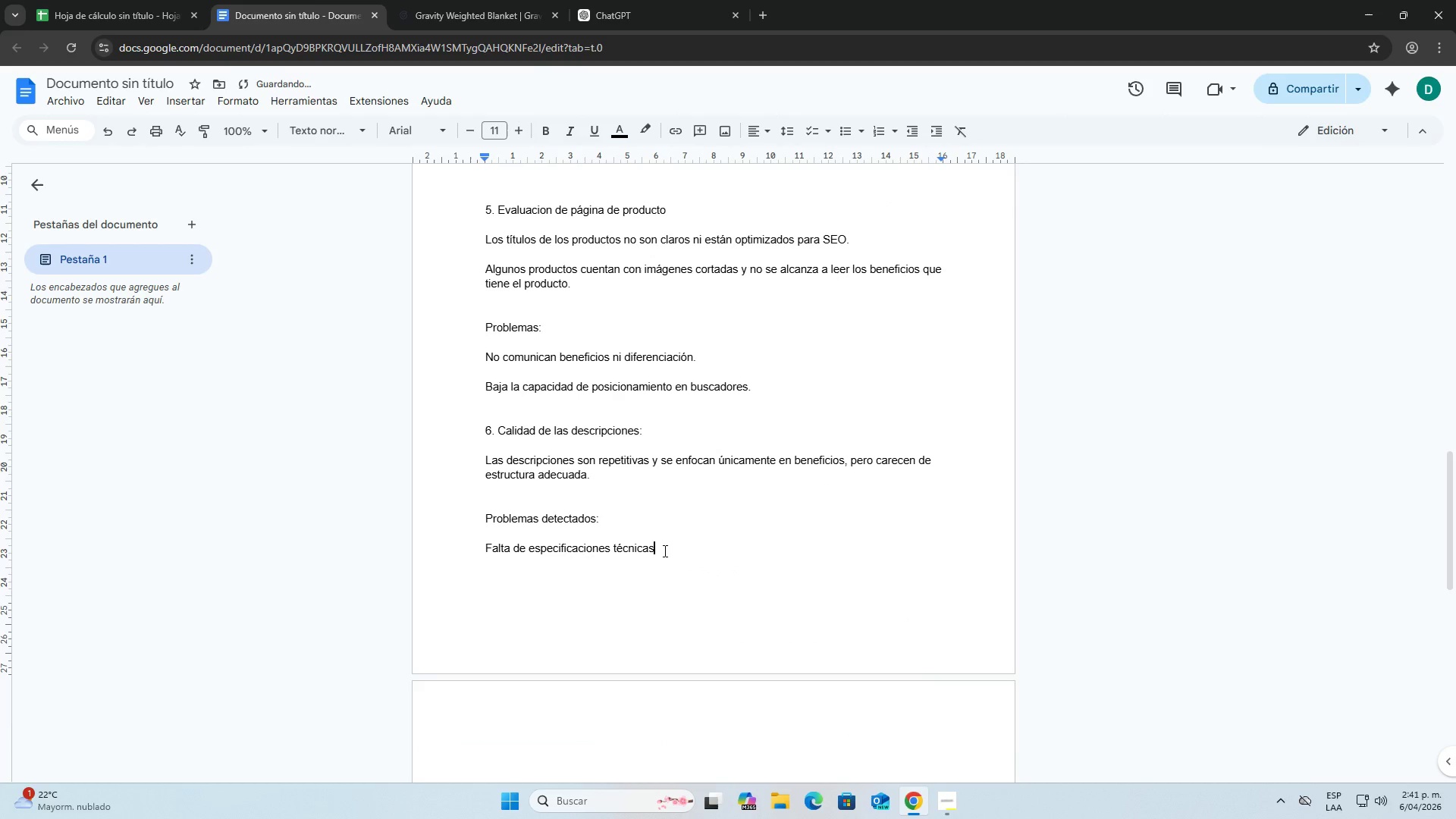 
key(Enter)
 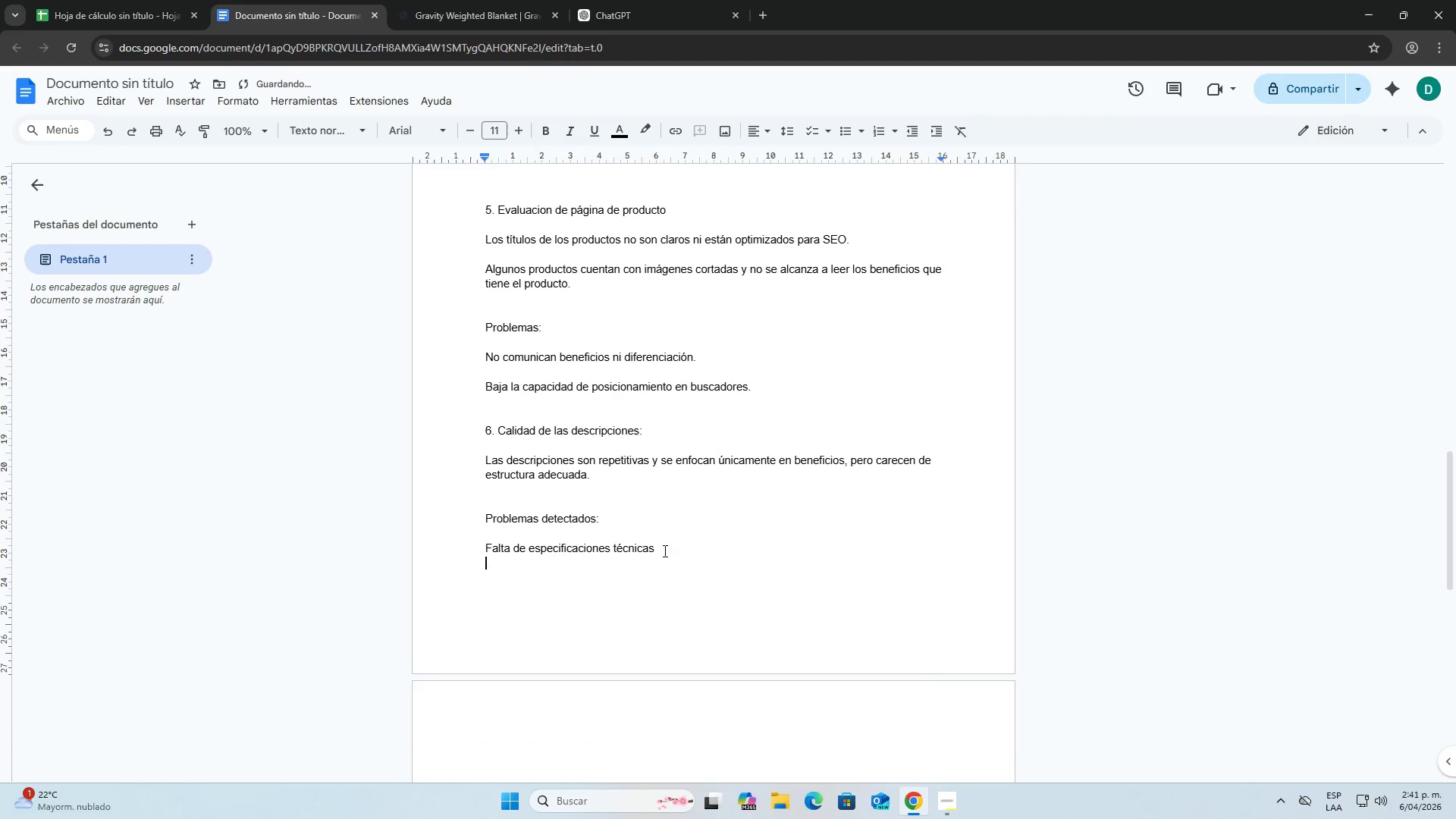 
key(Enter)
 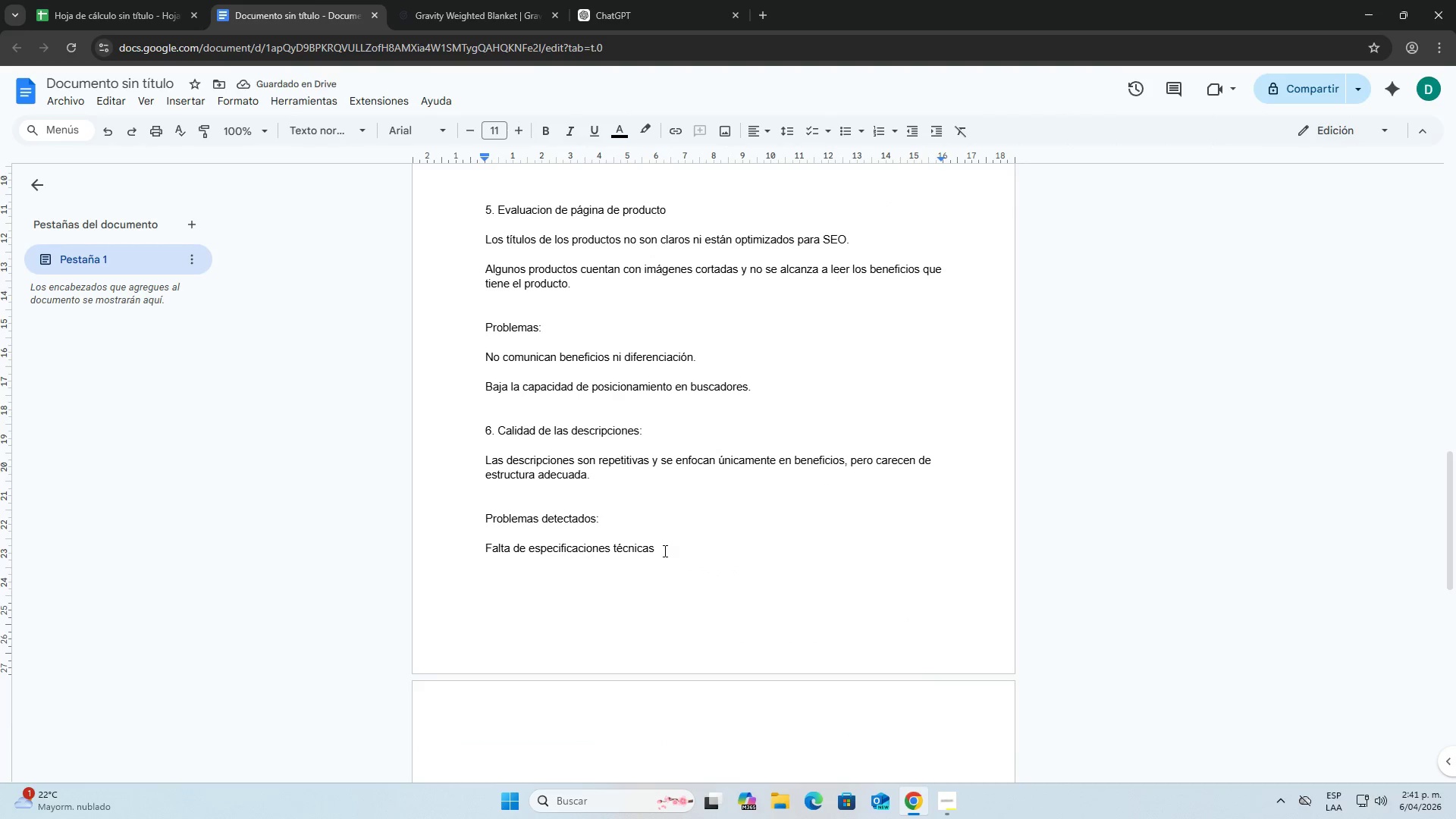 
type(a)
key(Backspace)
type(Ausencia de storytelling)
 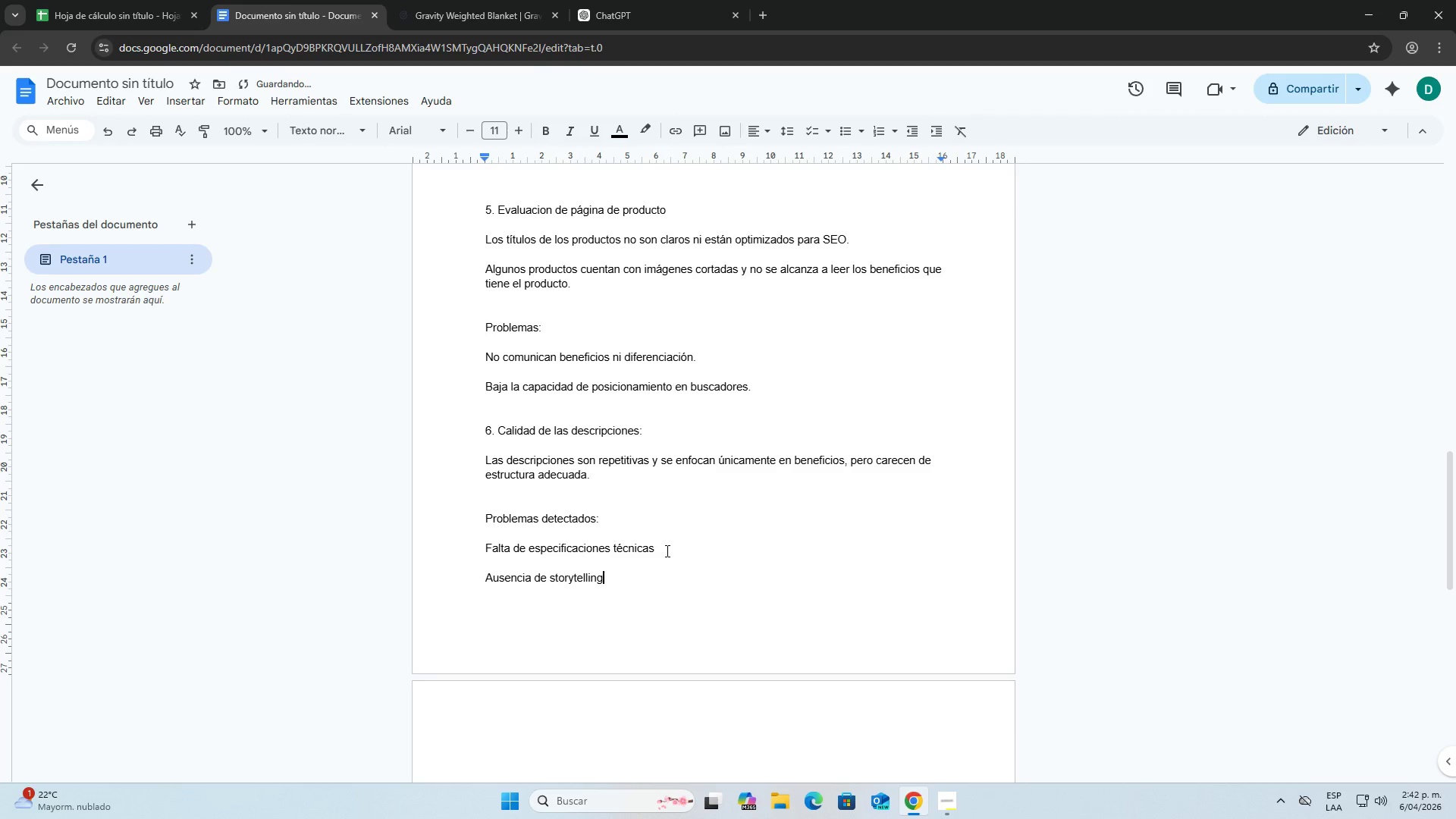 
key(Period)
 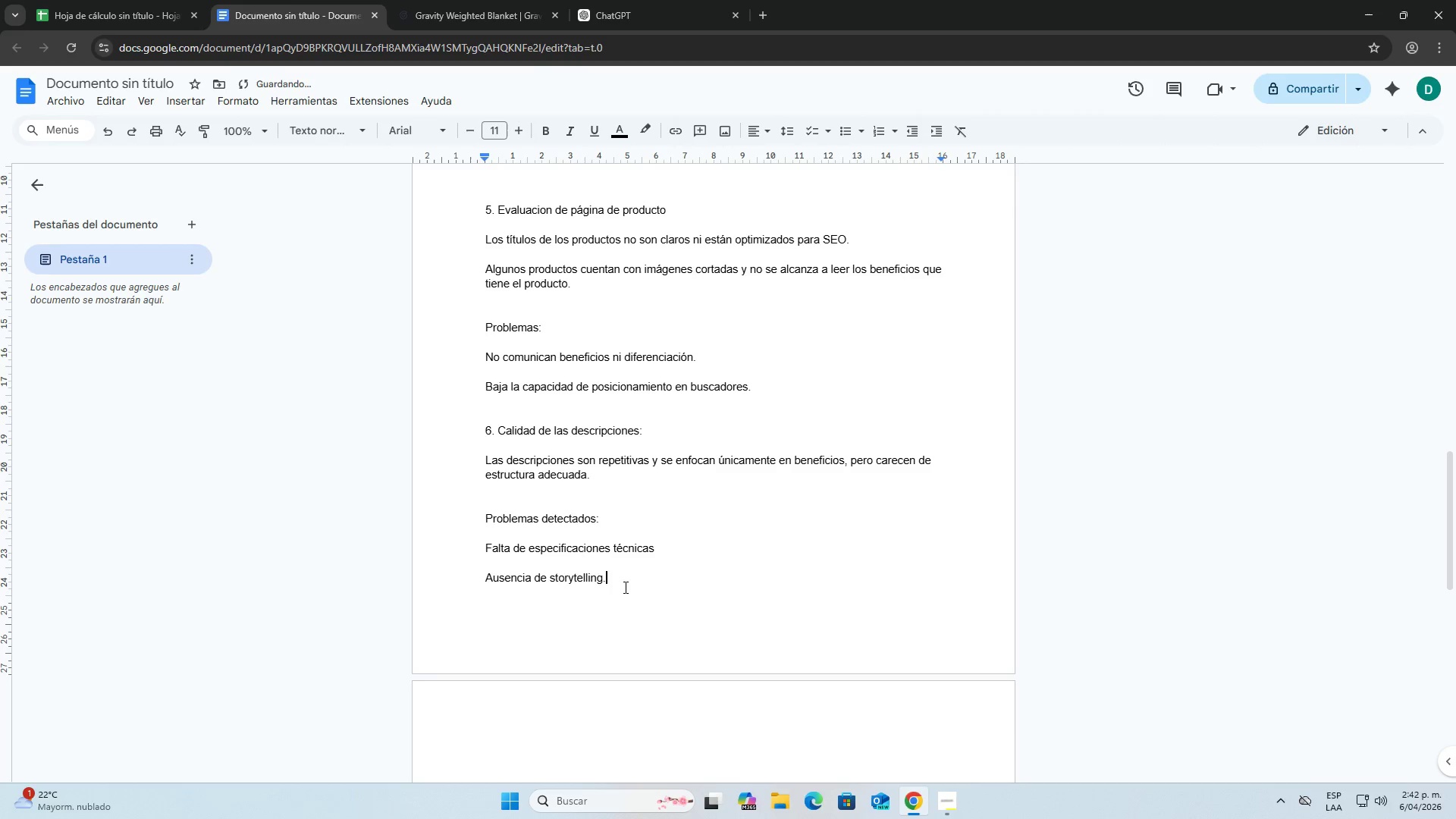 
key(Enter)
 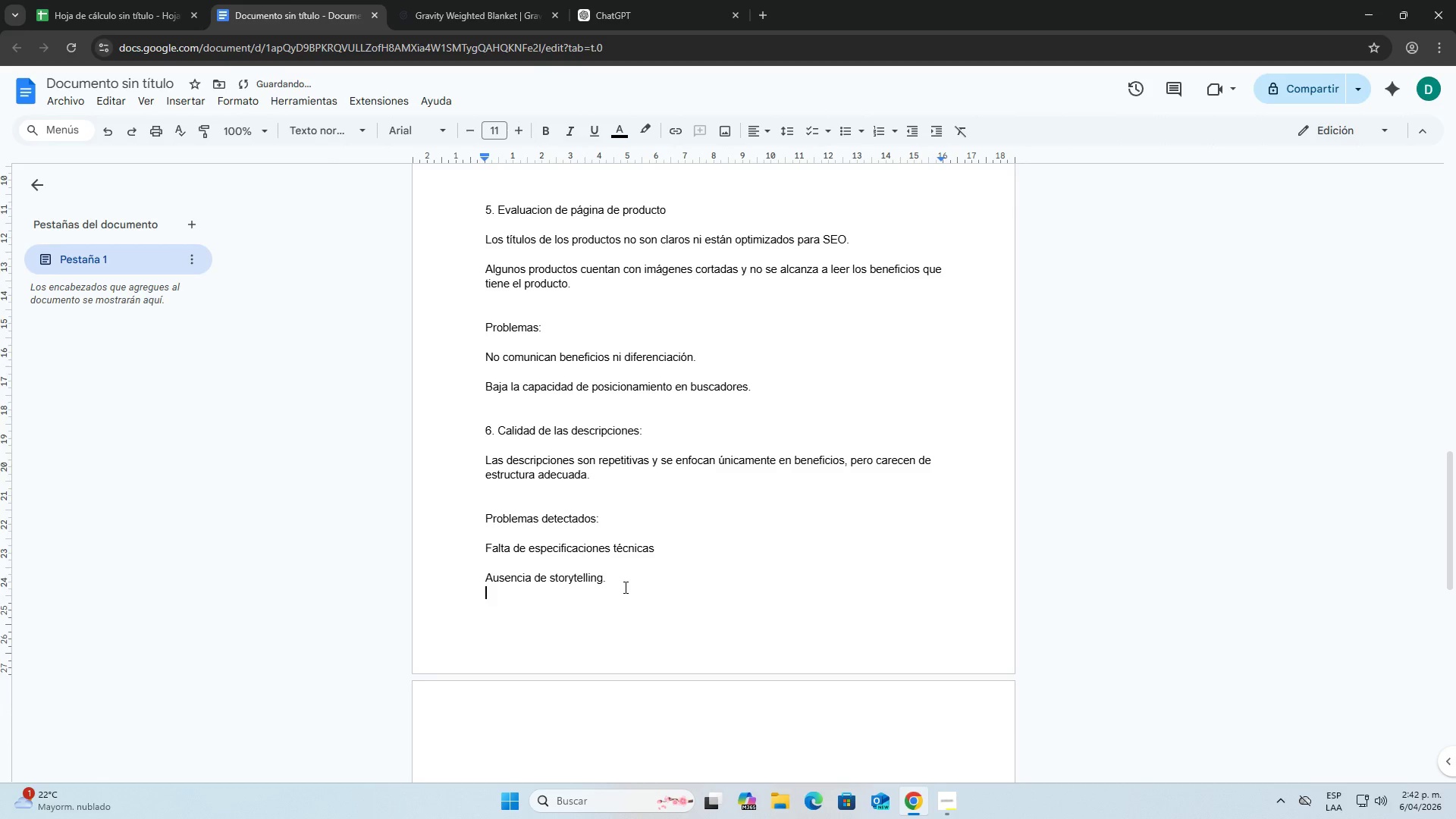 
key(Enter)
 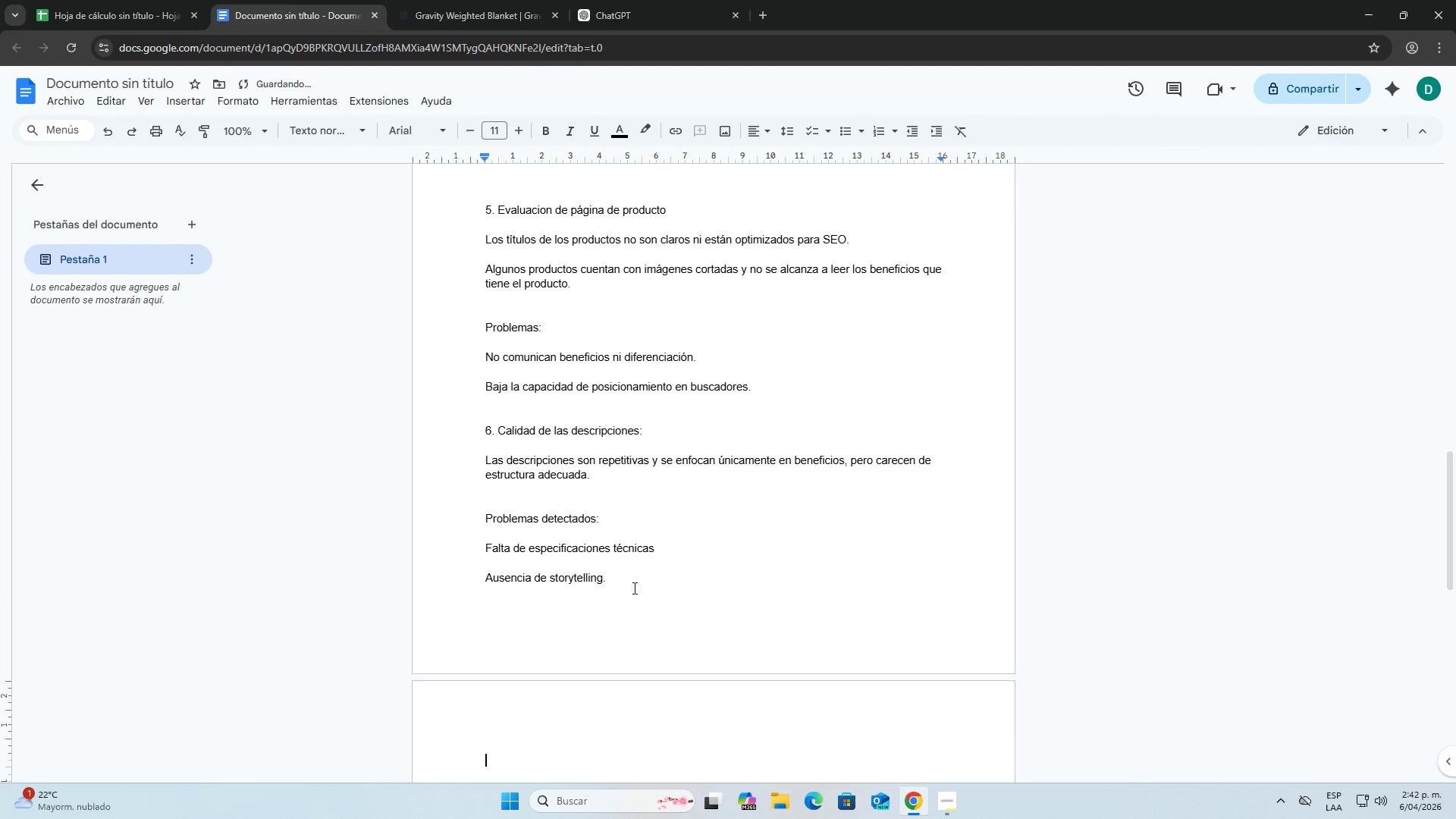 
scroll: coordinate [644, 588], scroll_direction: down, amount: 1.0
 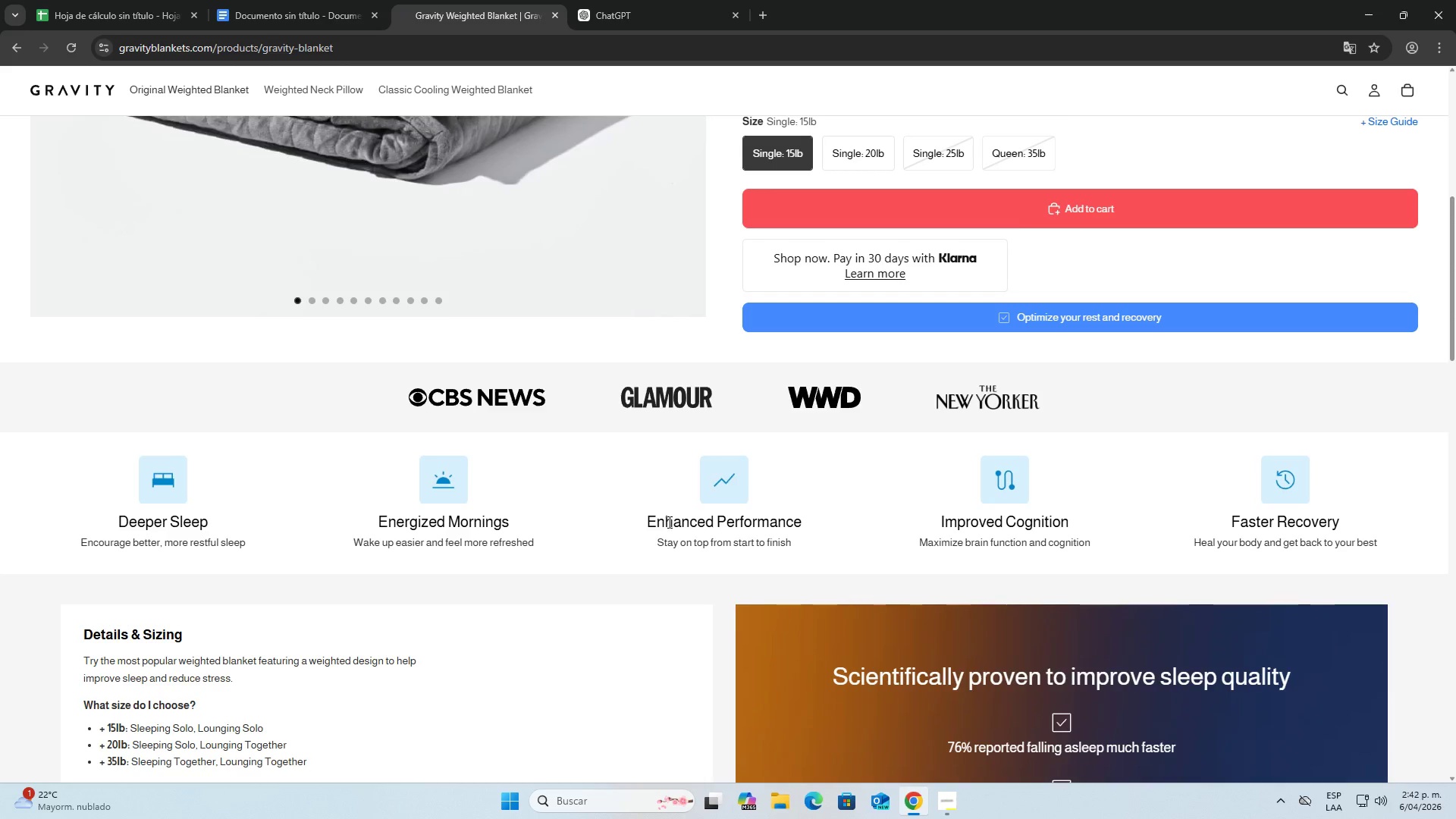 
scroll: coordinate [753, 540], scroll_direction: up, amount: 5.0
 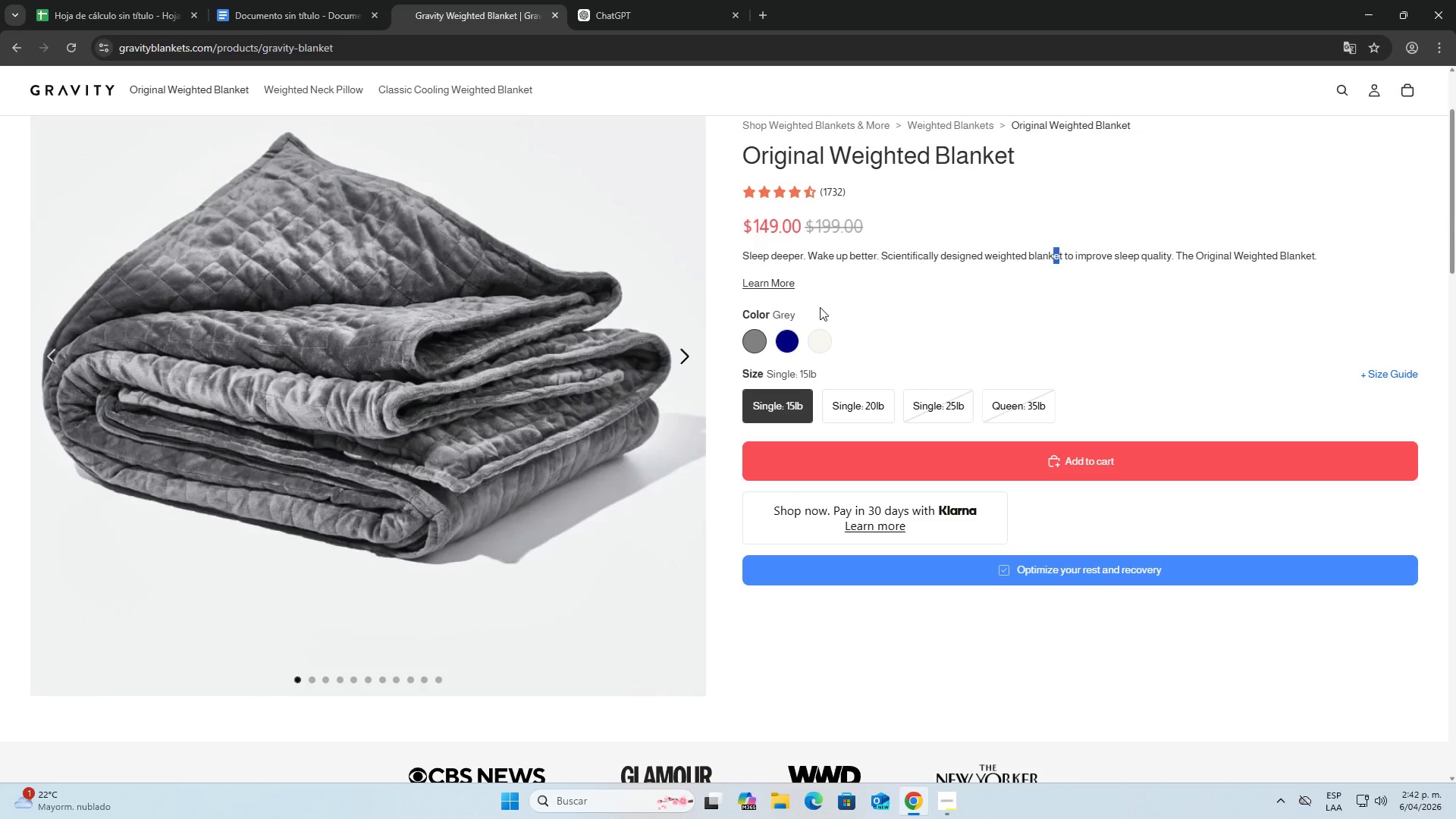 
left_click([1027, 353])
 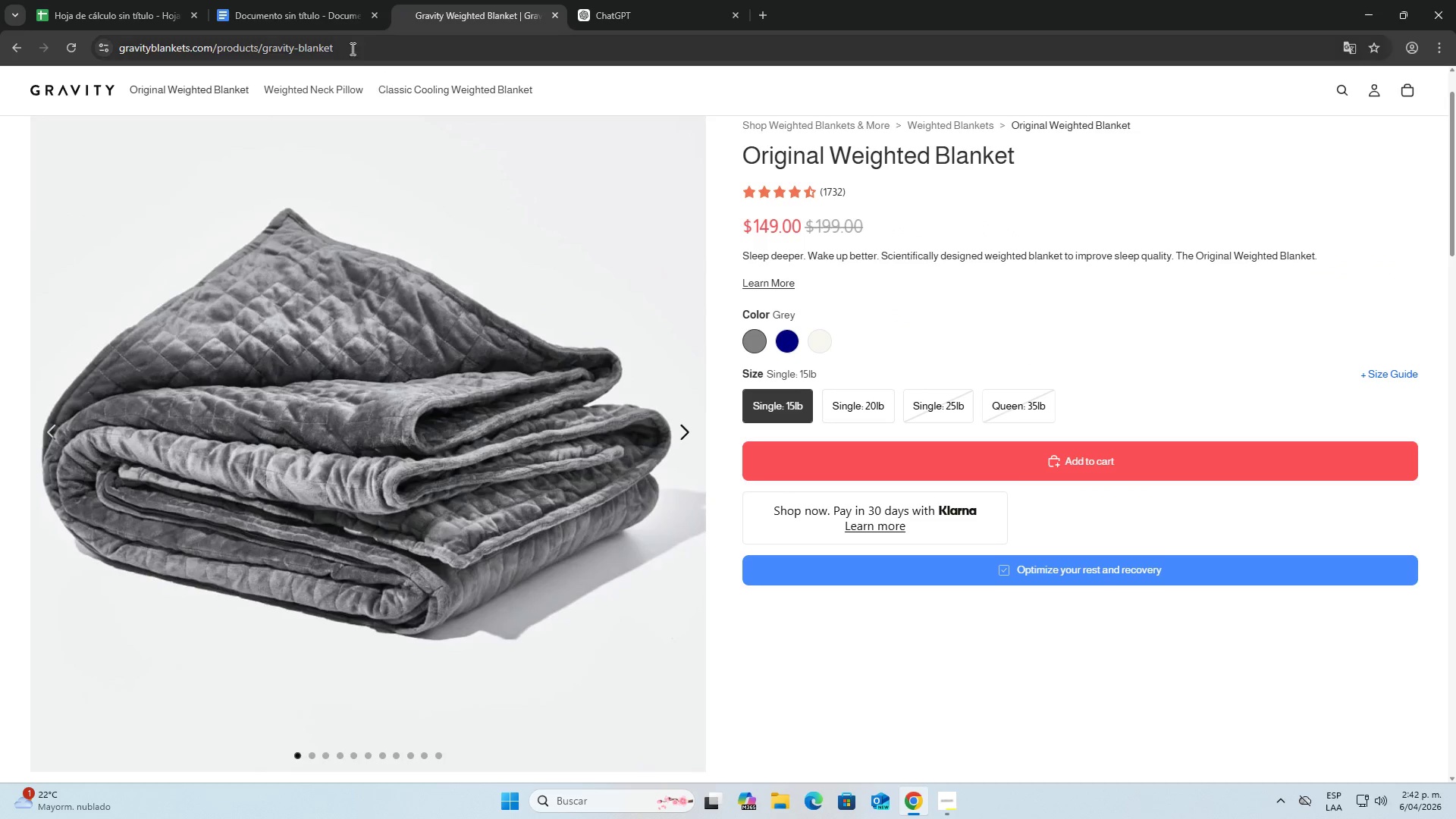 
scroll: coordinate [1026, 349], scroll_direction: up, amount: 1.0
 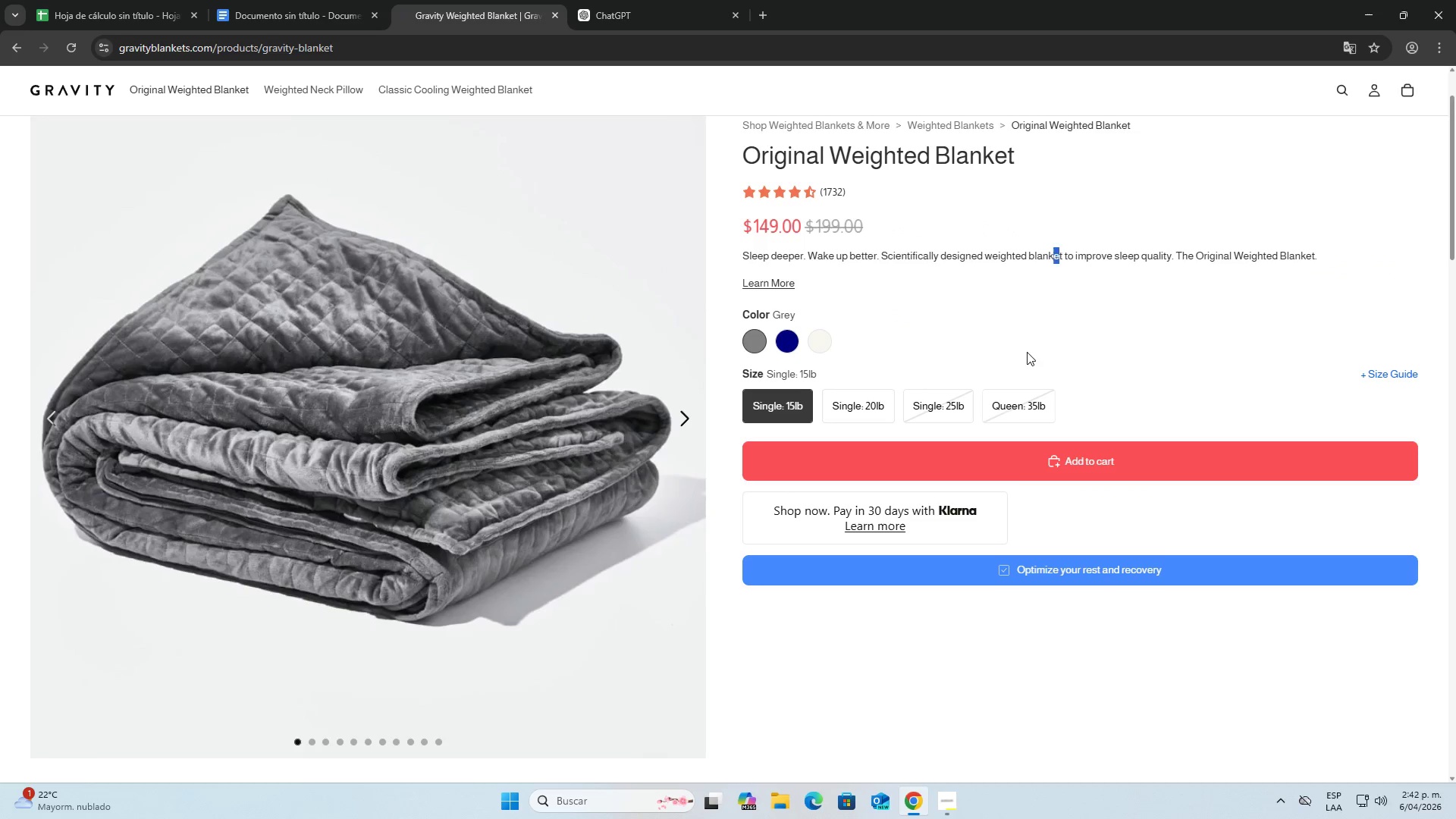 
left_click([293, 0])
 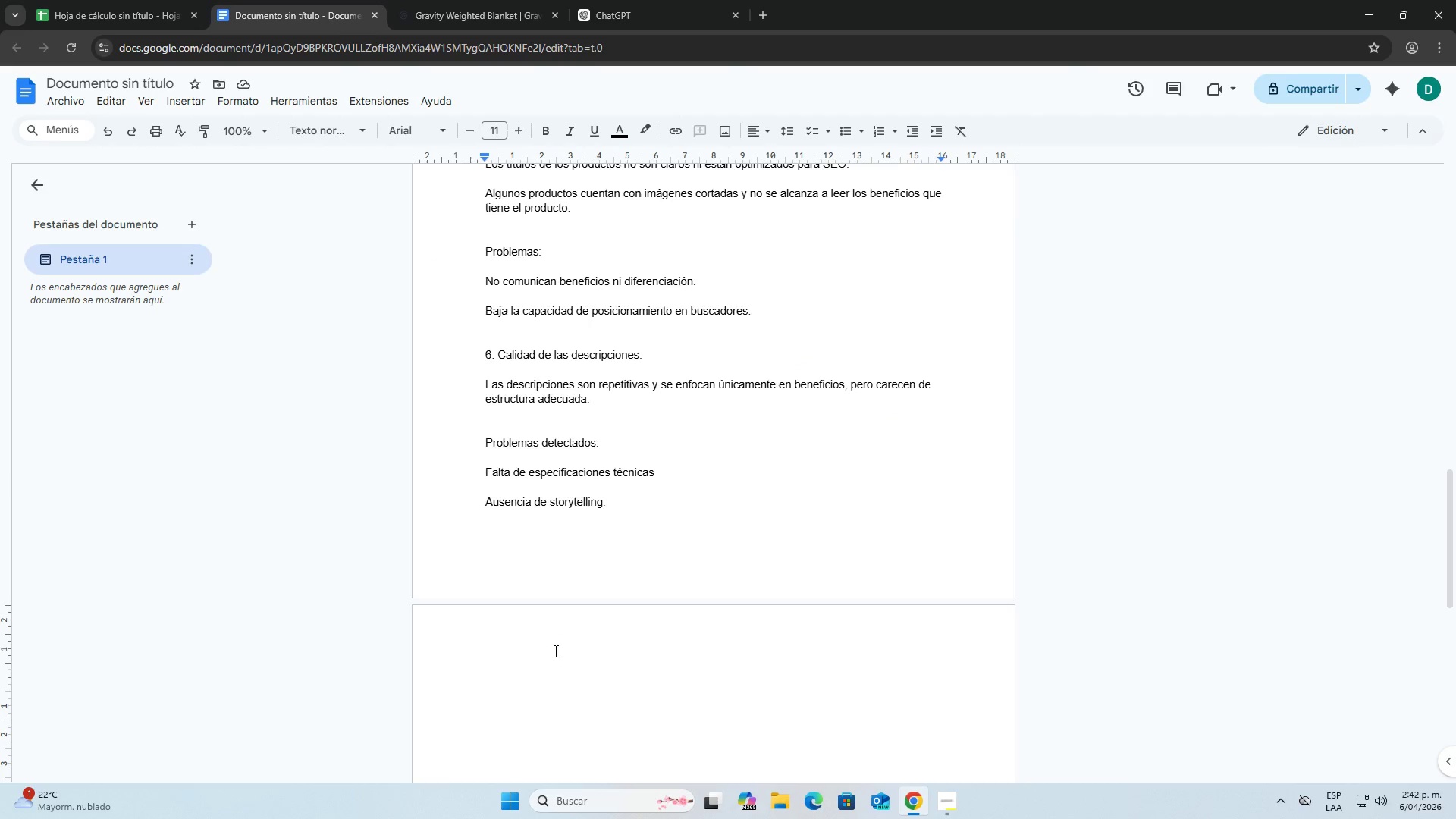 
scroll: coordinate [572, 620], scroll_direction: down, amount: 1.0
 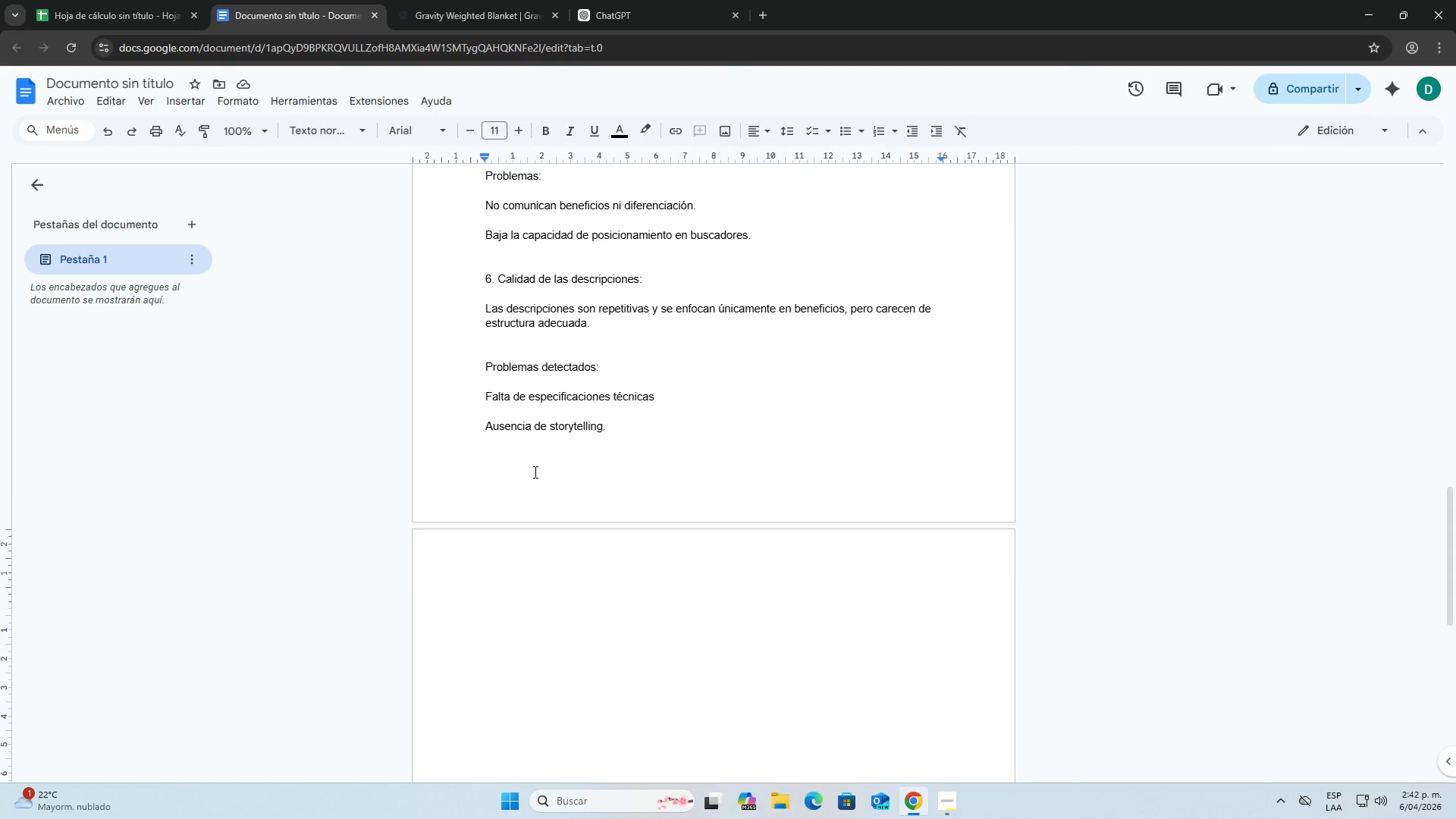 
key(Backspace)
 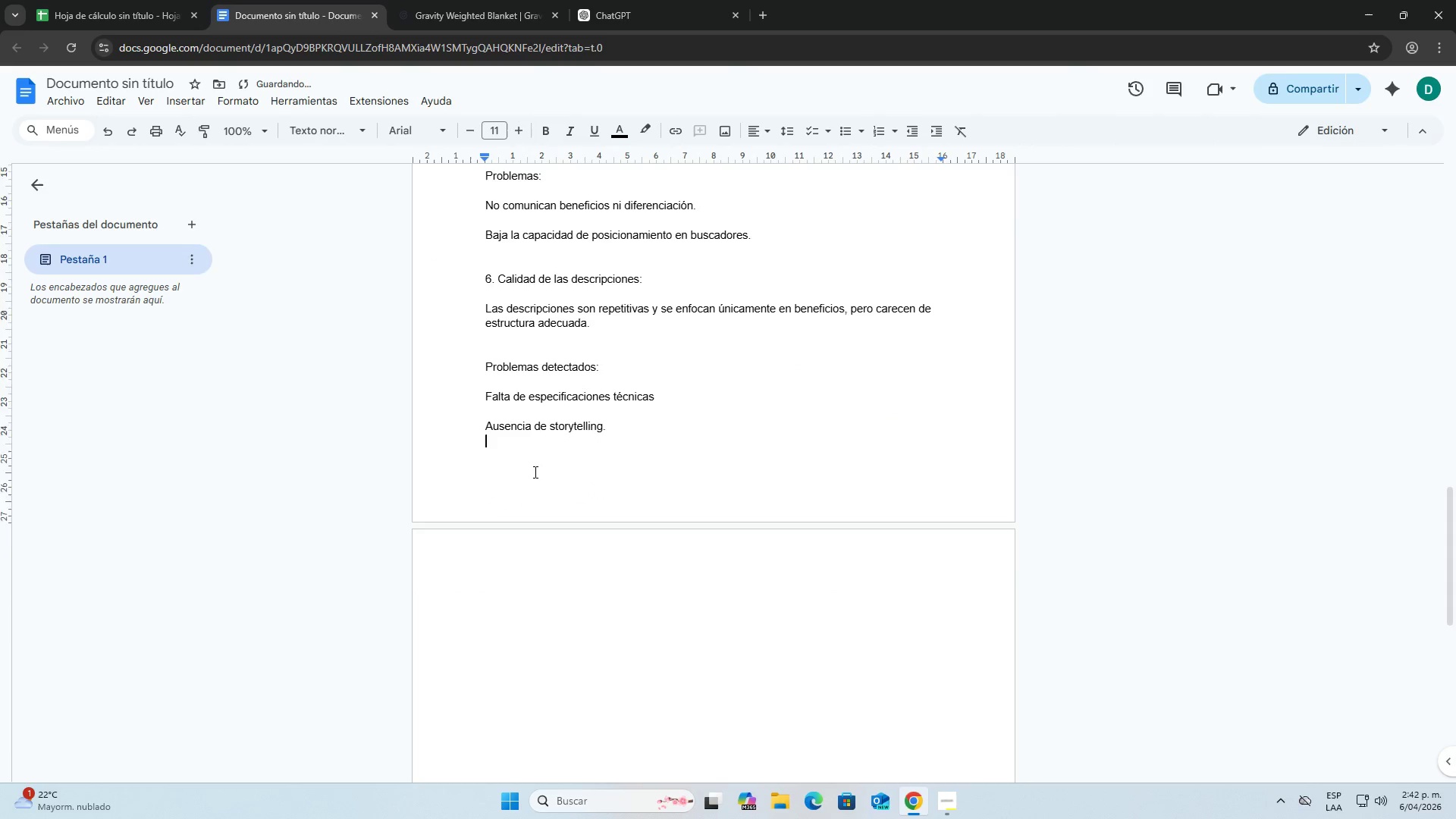 
key(Enter)
 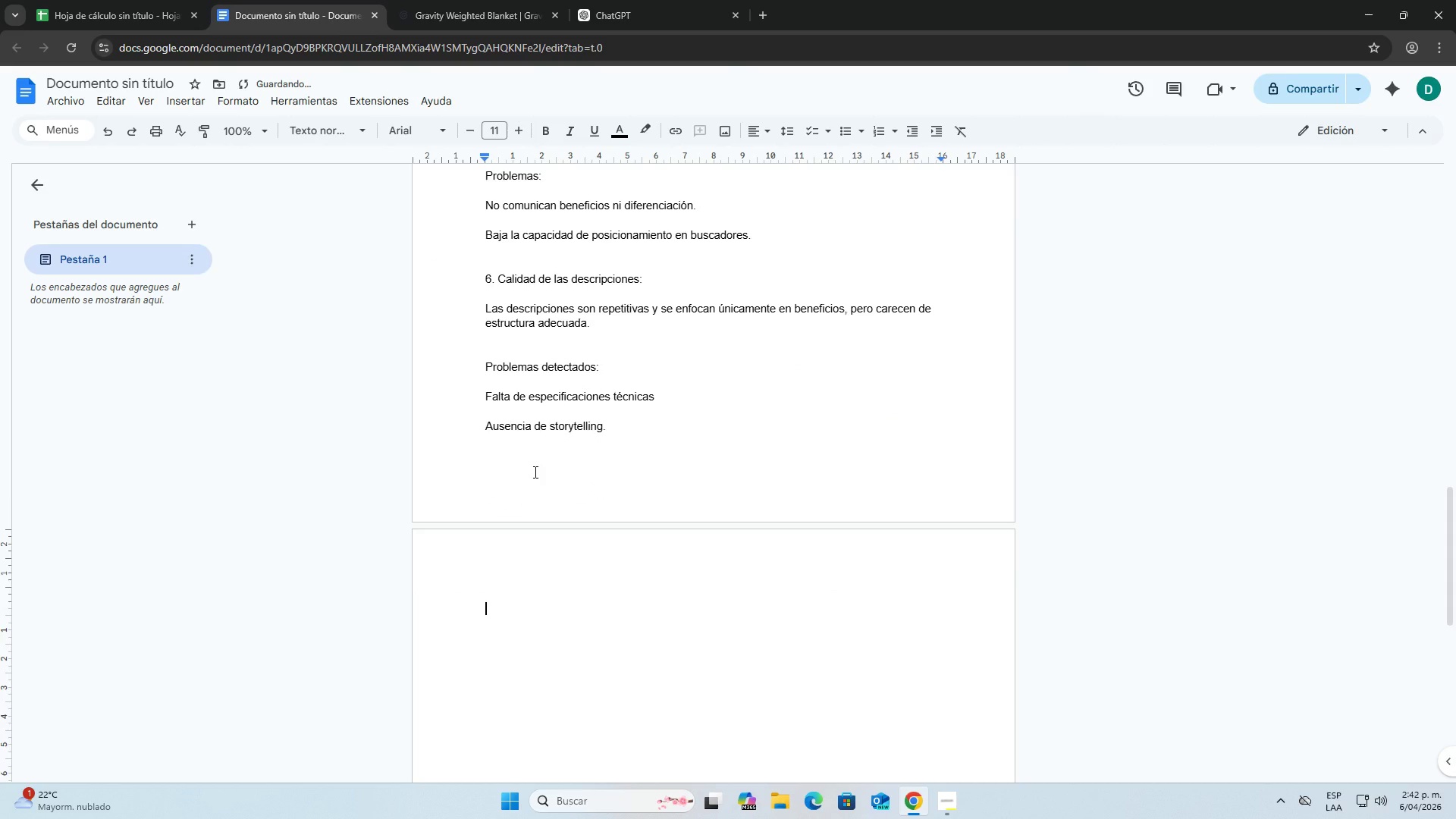 
type(c[Insert])
key(Backspace)
type(Copywr)
 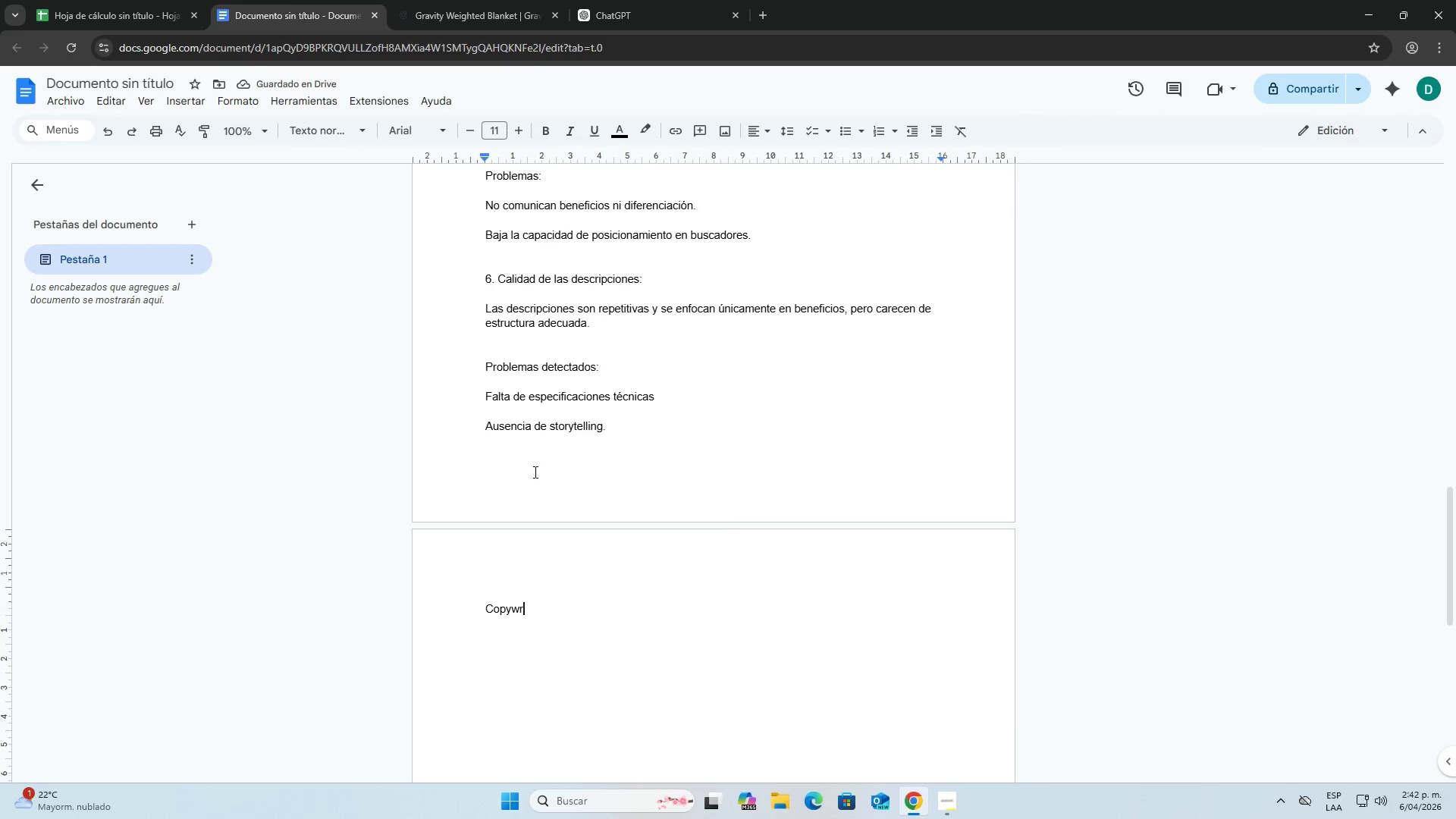 
wait(5.5)
 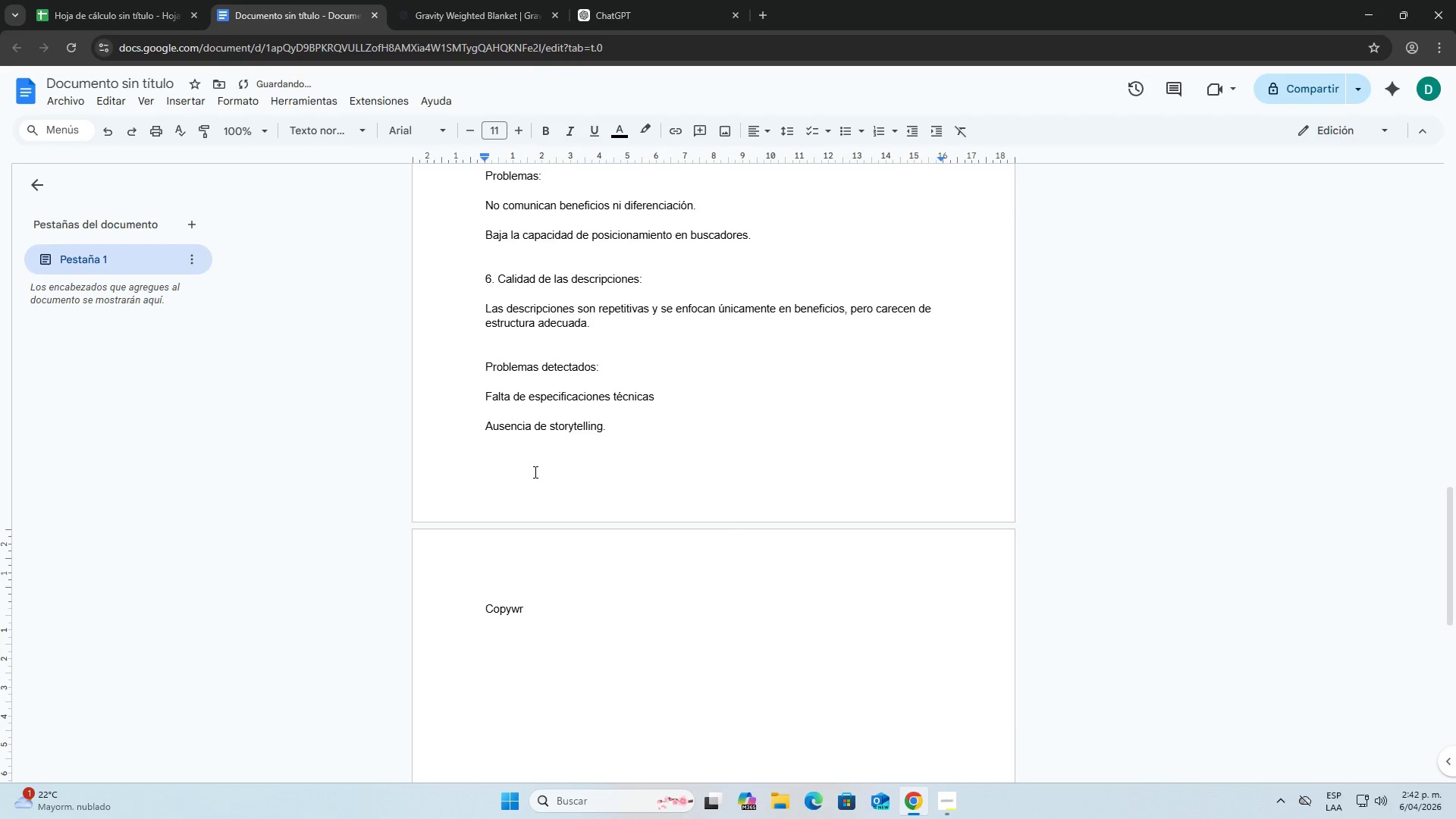 
type(iting)
 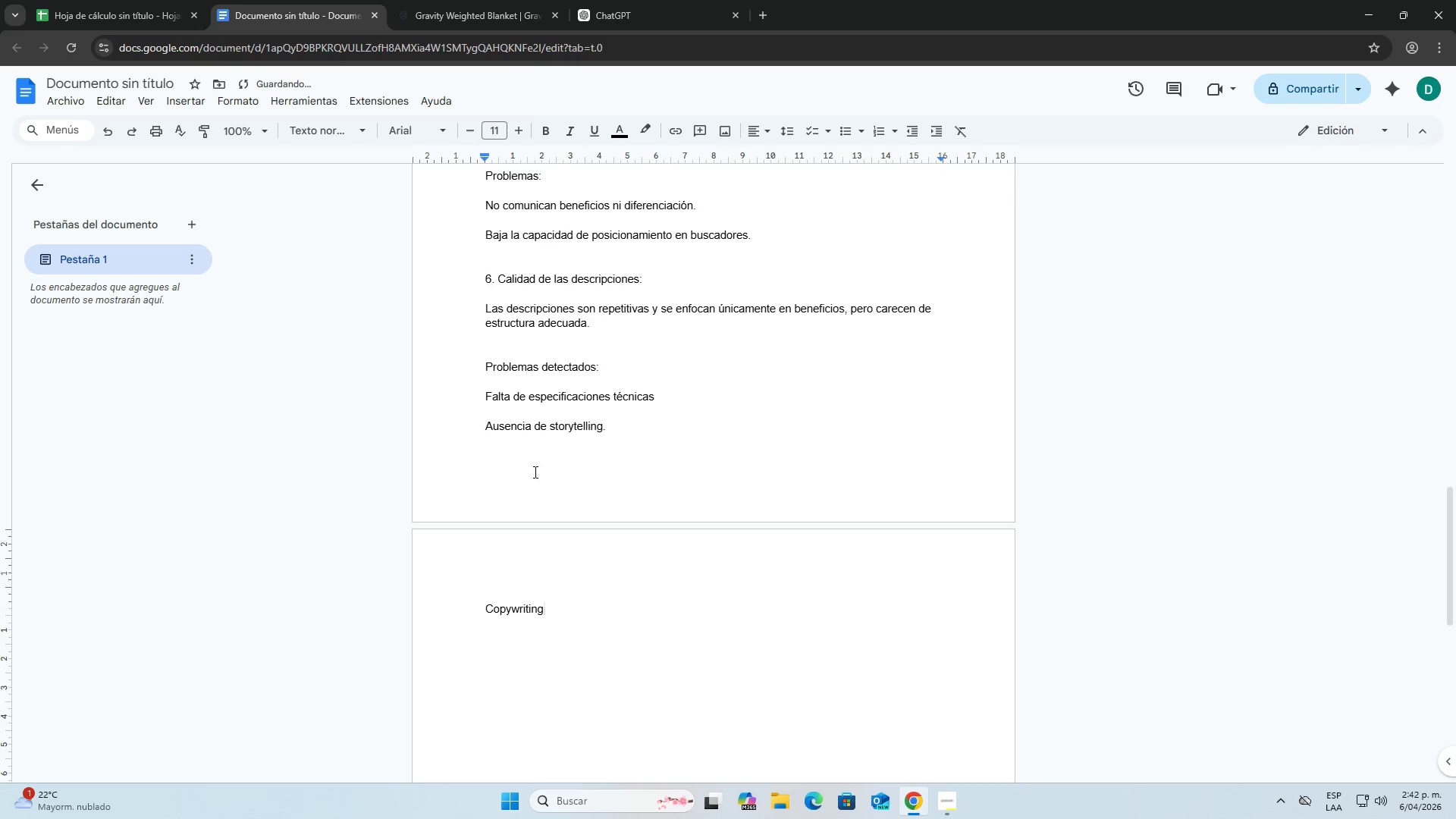 
mouse_move([658, 15])
 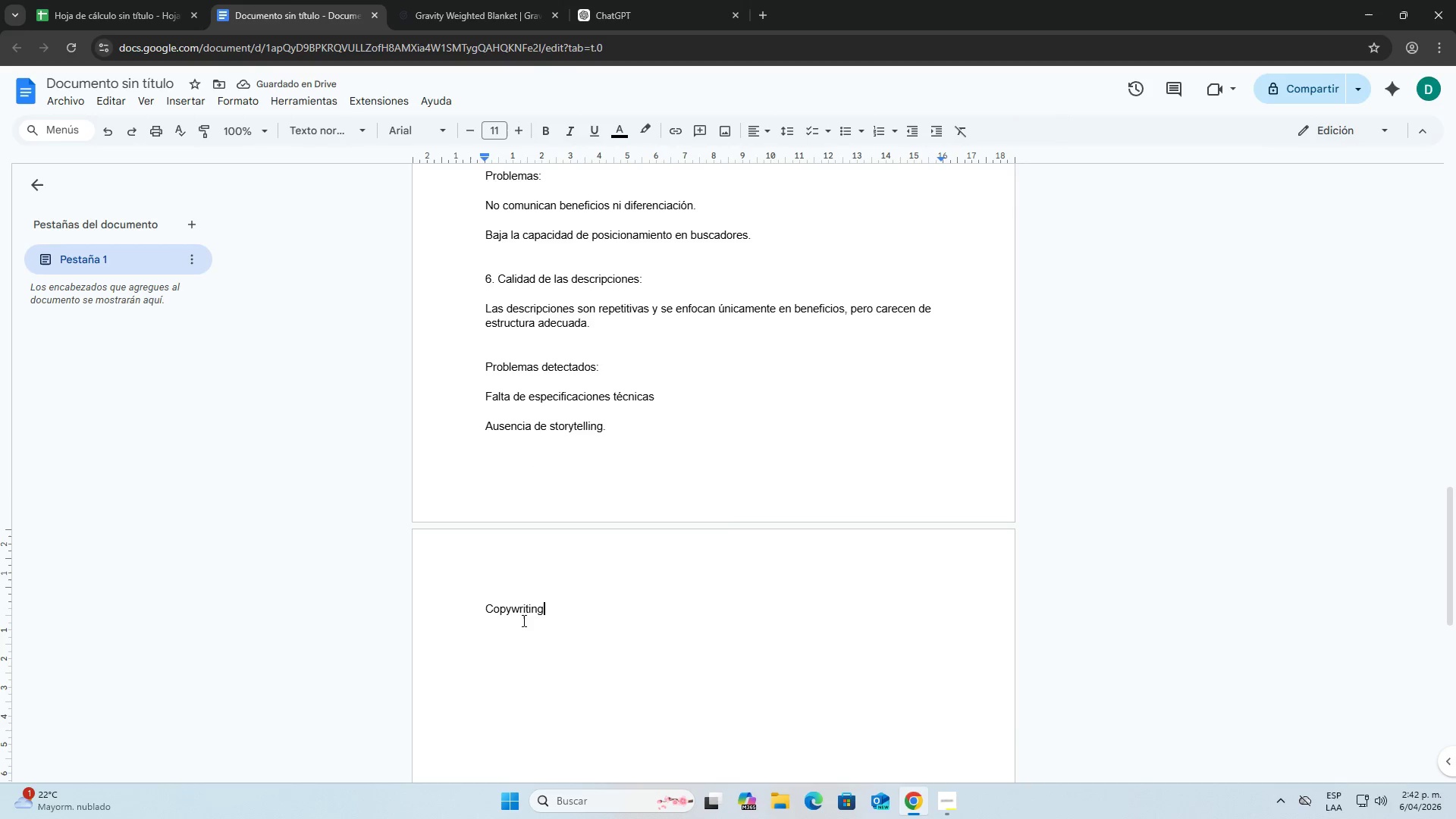 
left_click([559, 617])
 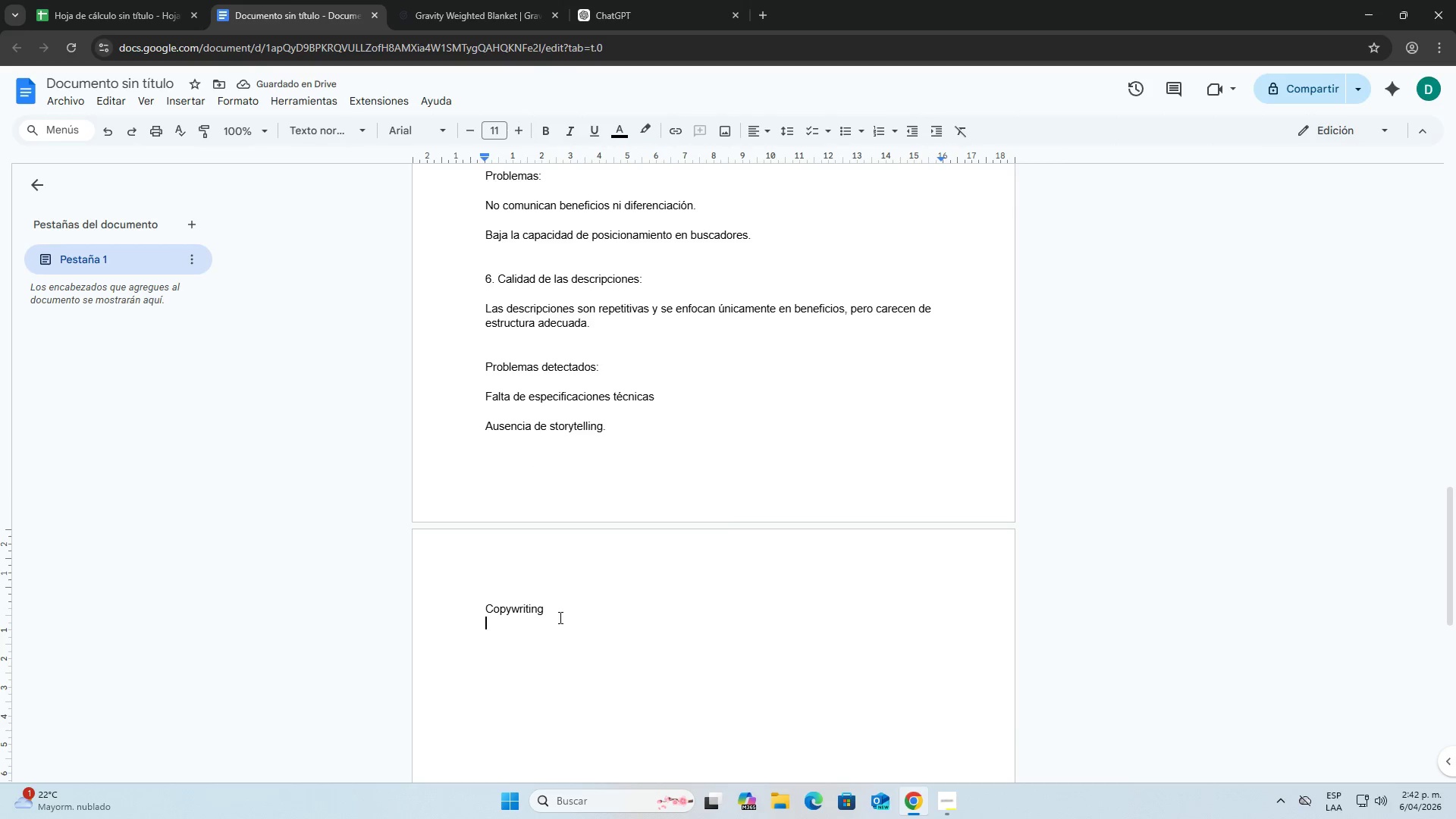 
key(Space)
 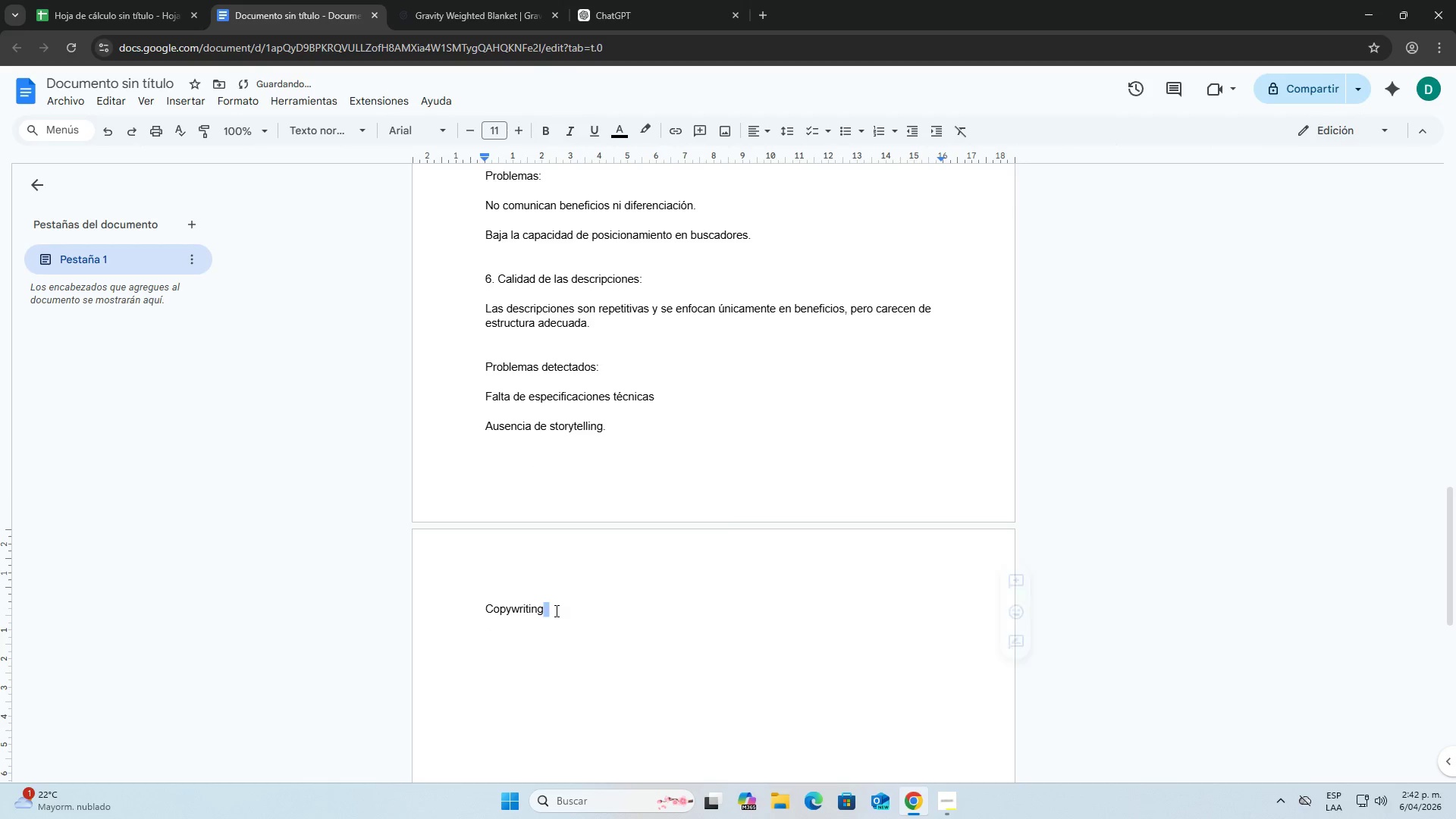 
key(Space)
 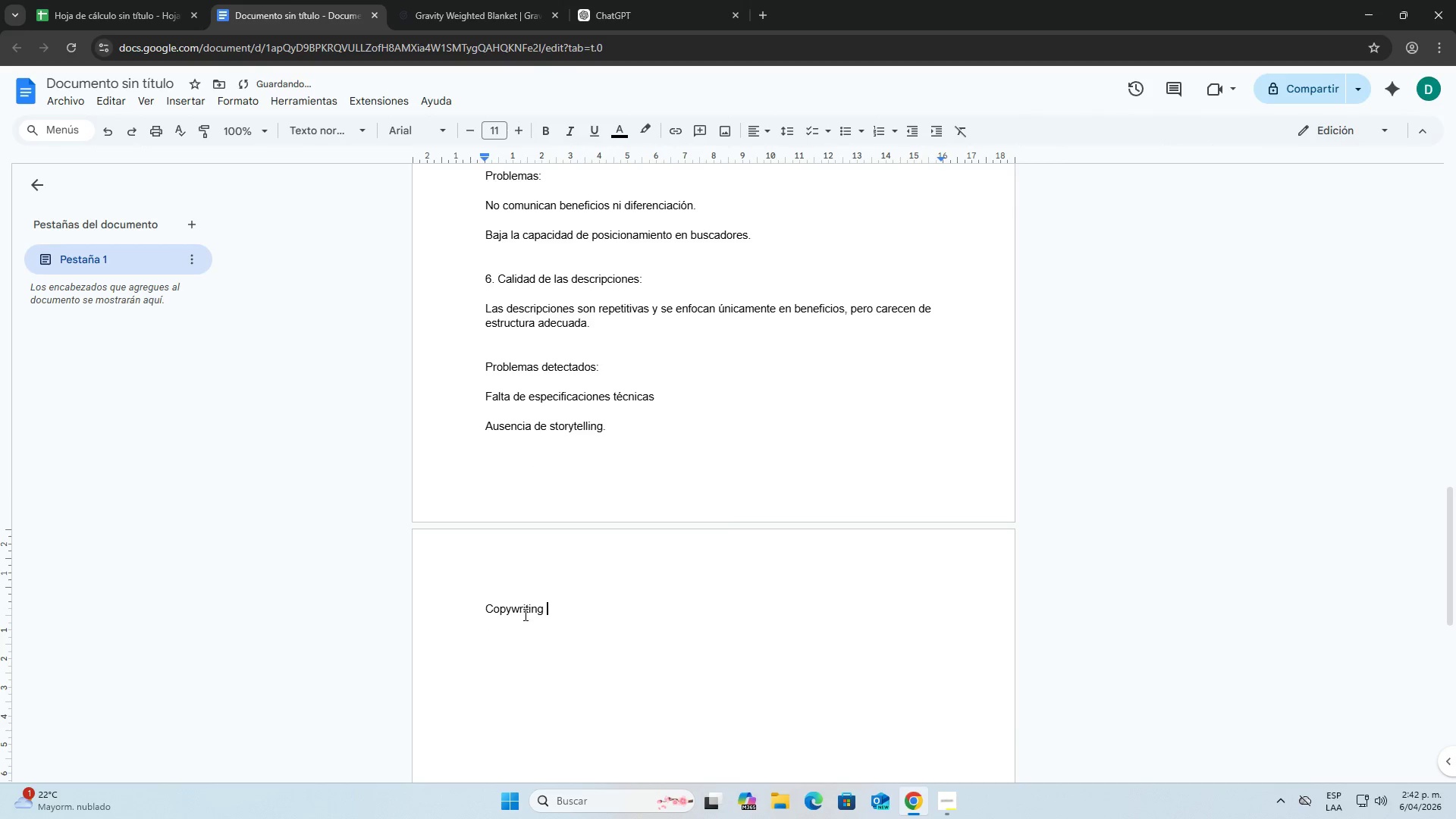 
left_click_drag(start_coordinate=[516, 609], to_coordinate=[539, 608])
 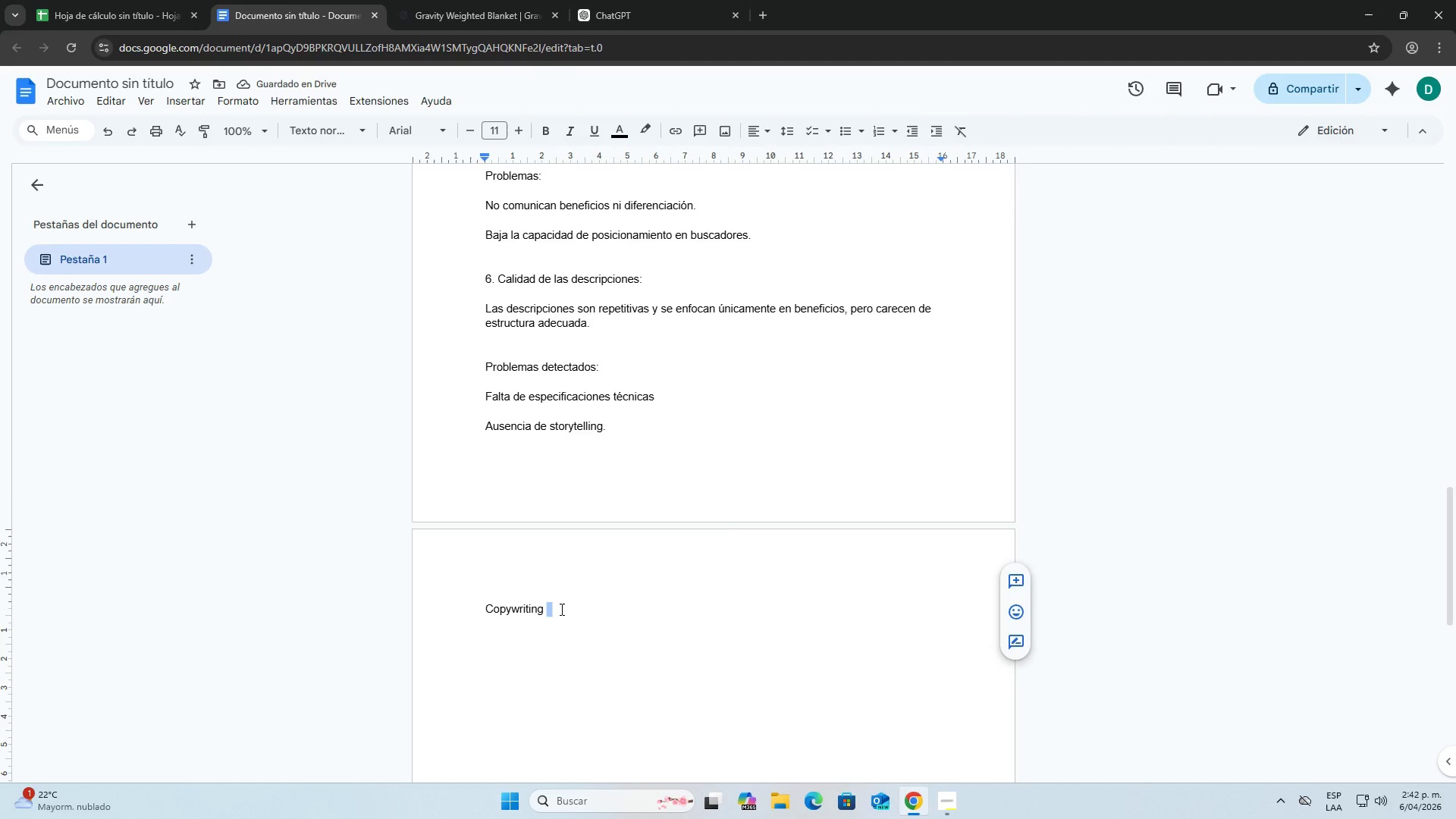 
left_click([560, 609])
 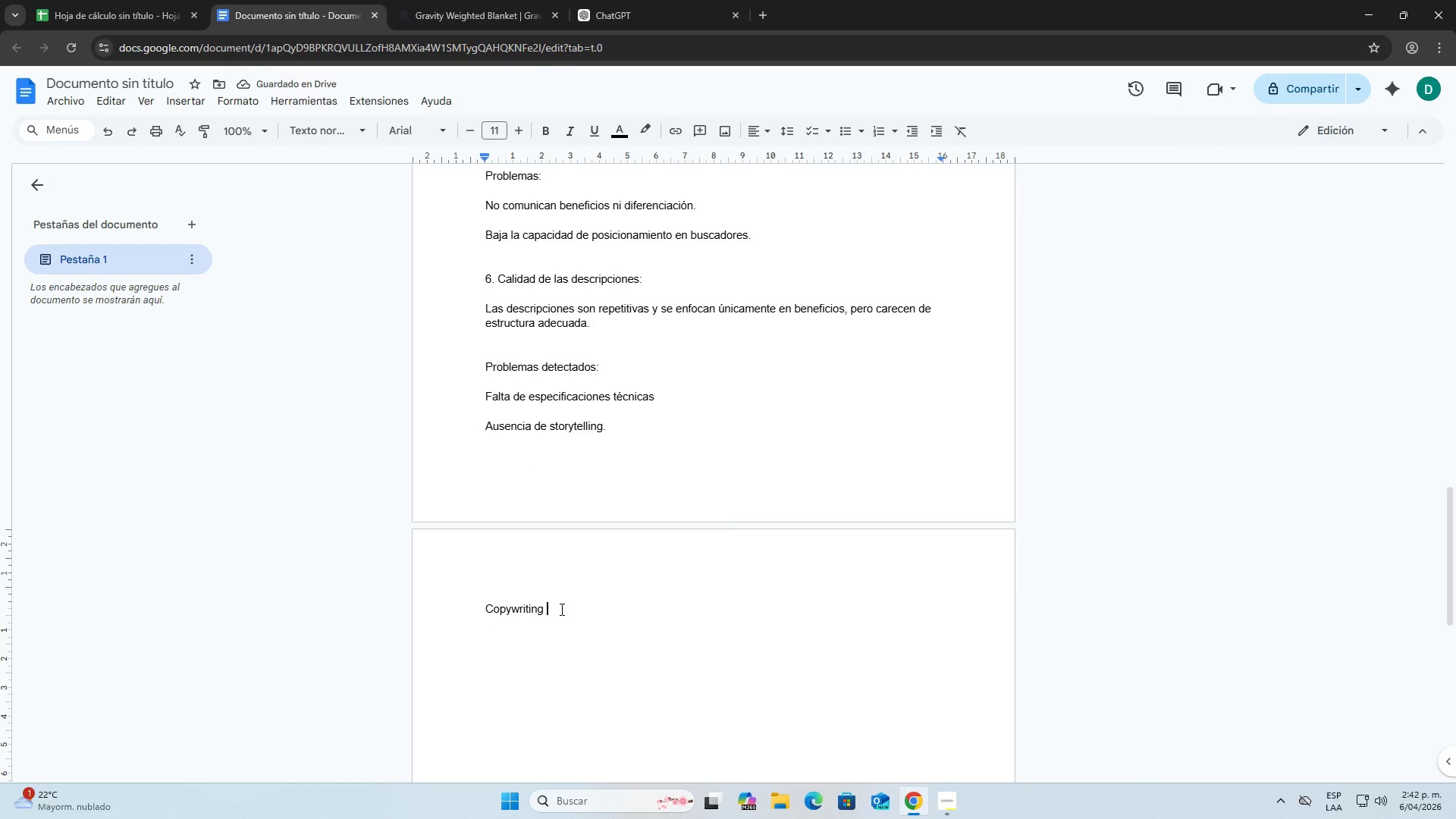 
type(poo)
key(Backspace)
type(co persuasivo.)
 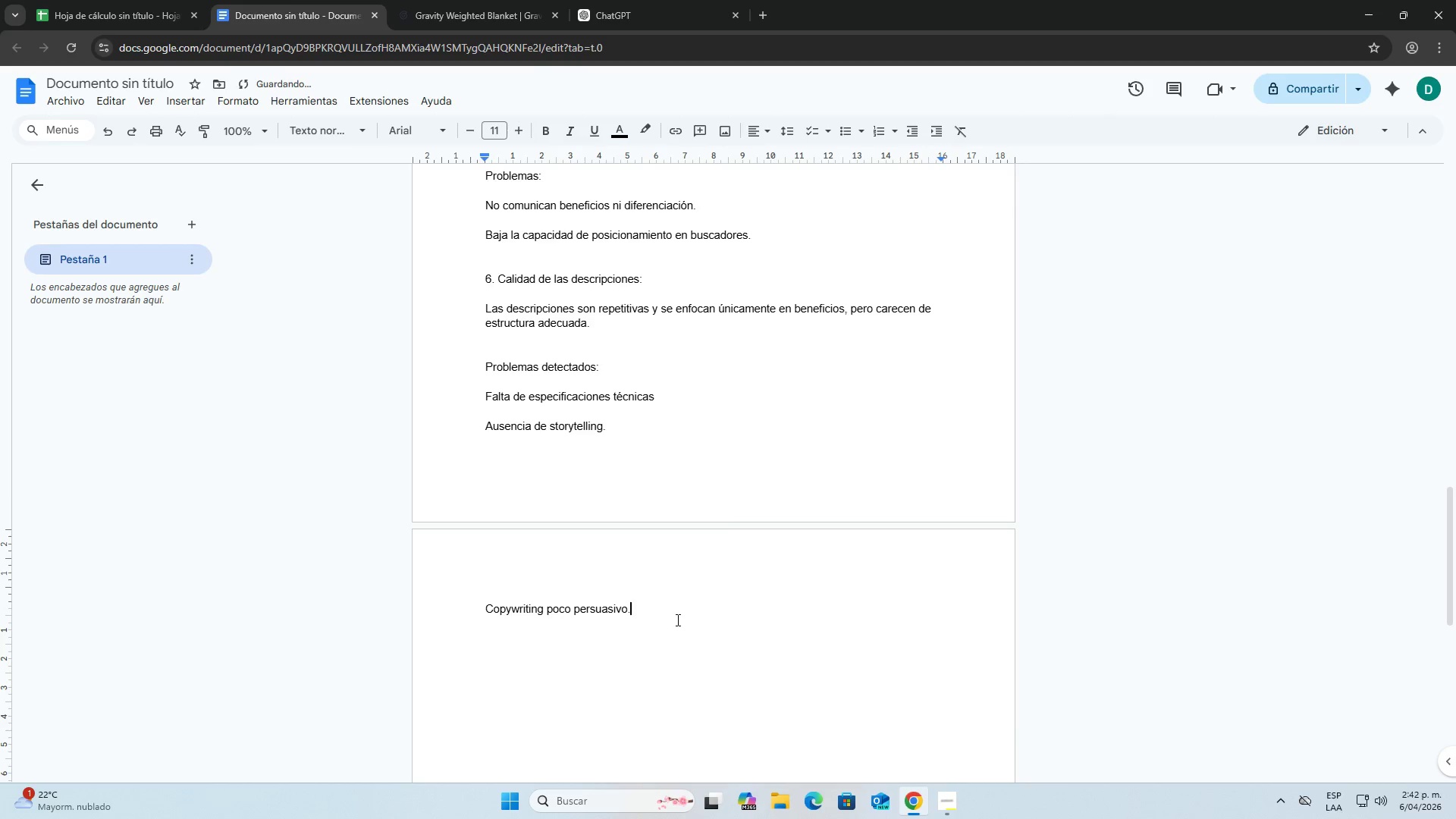 
scroll: coordinate [711, 617], scroll_direction: down, amount: 2.0
 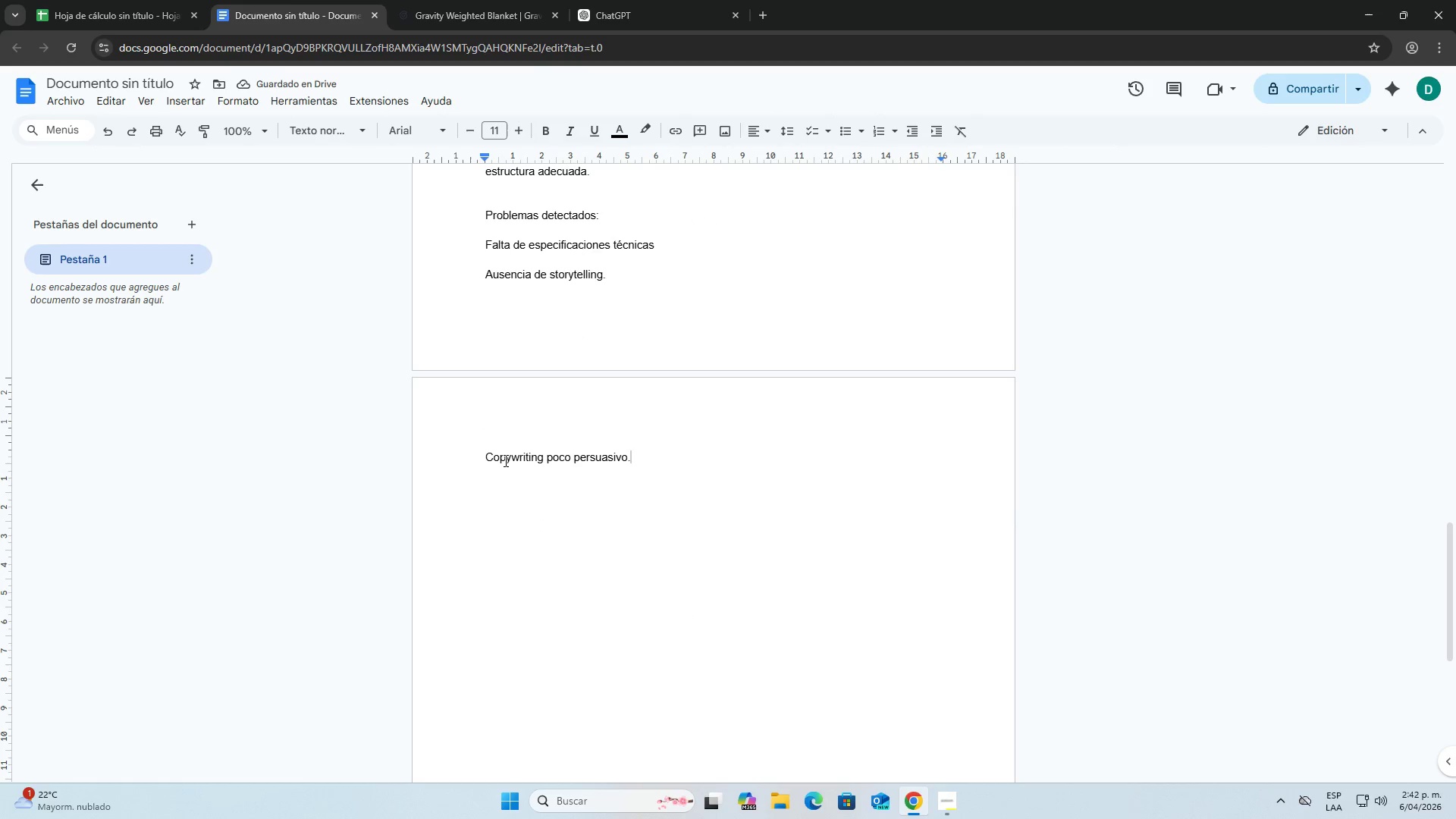 
left_click([513, 460])
 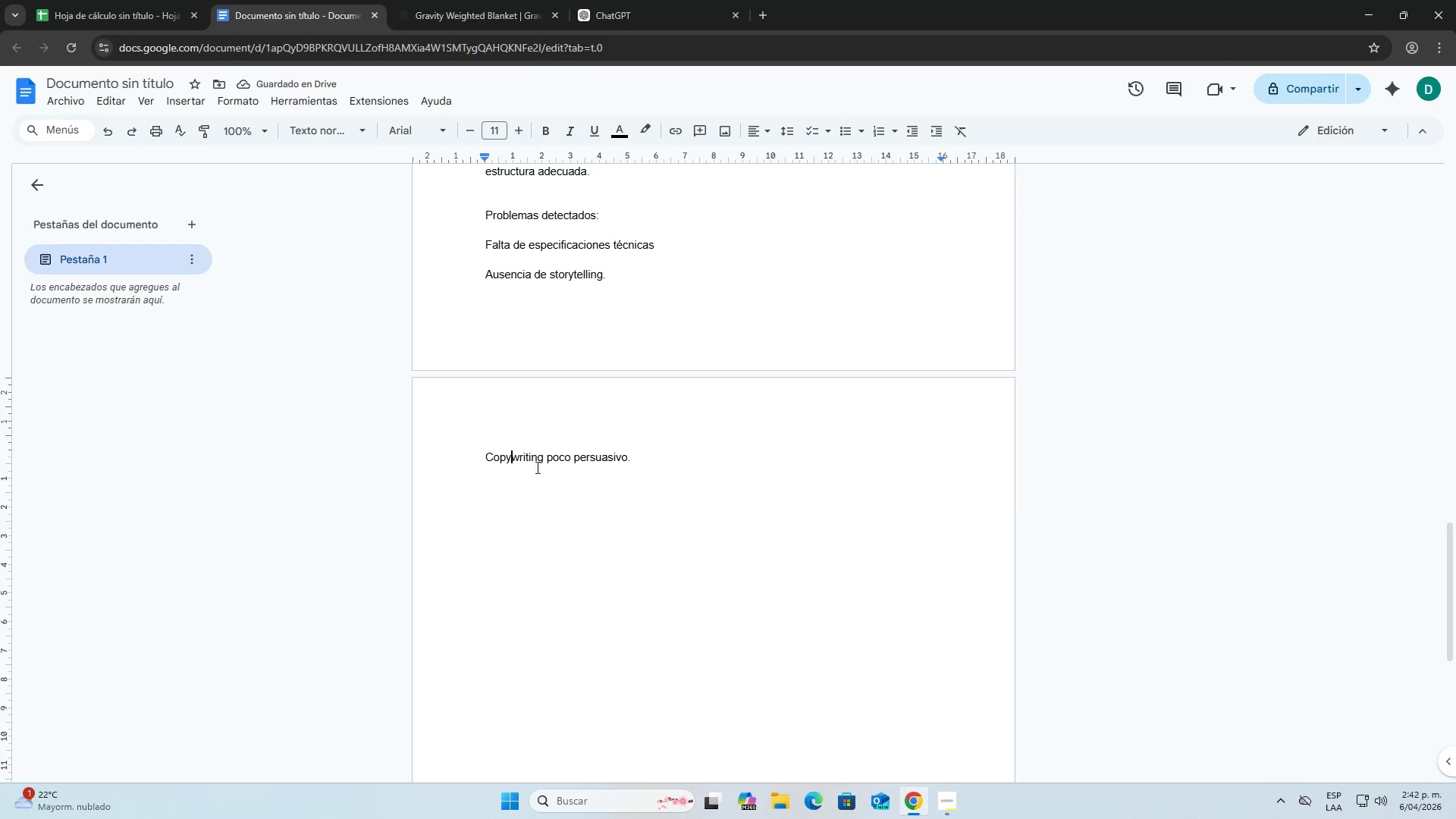 
left_click([657, 465])
 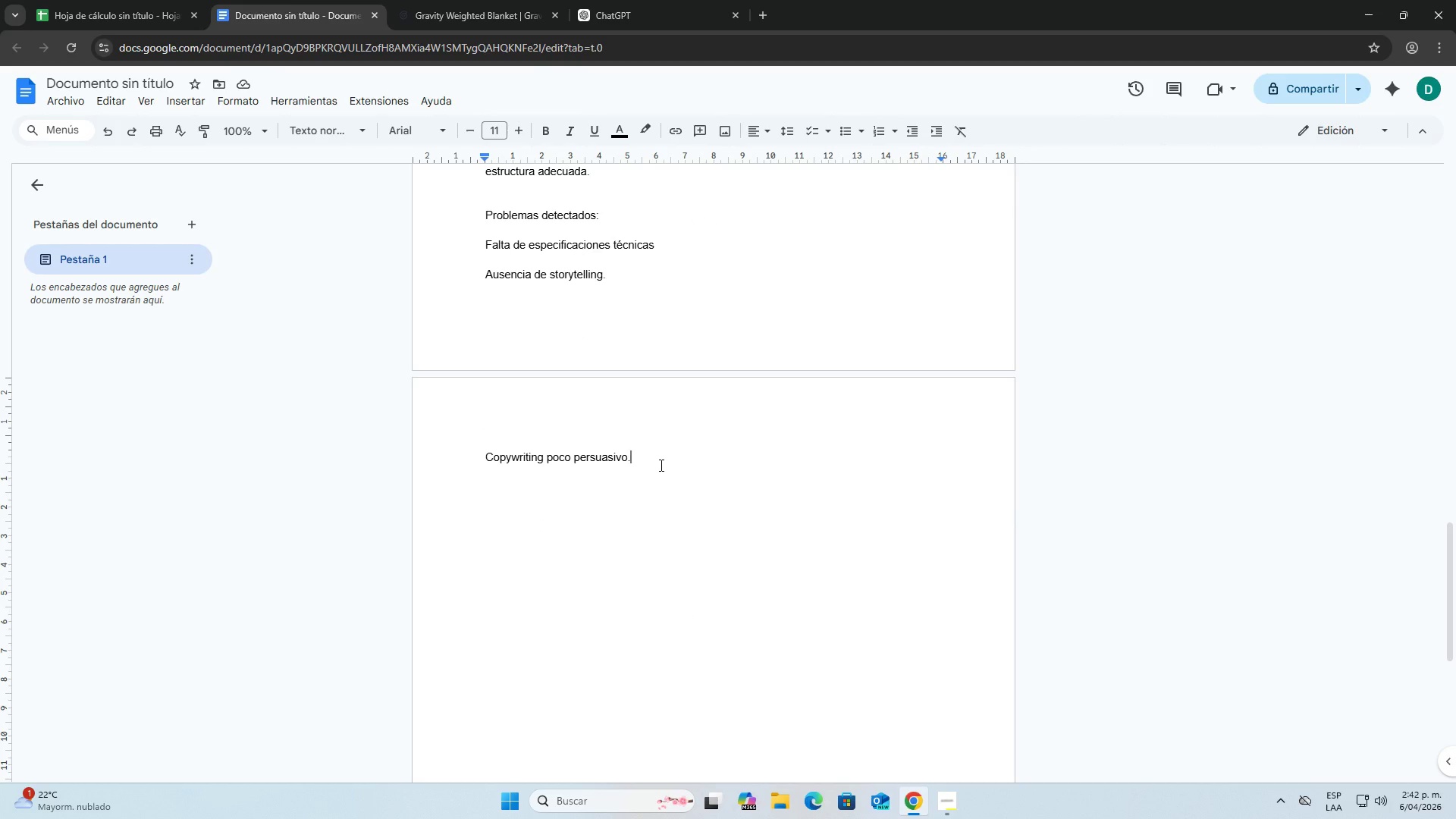 
key(Enter)
 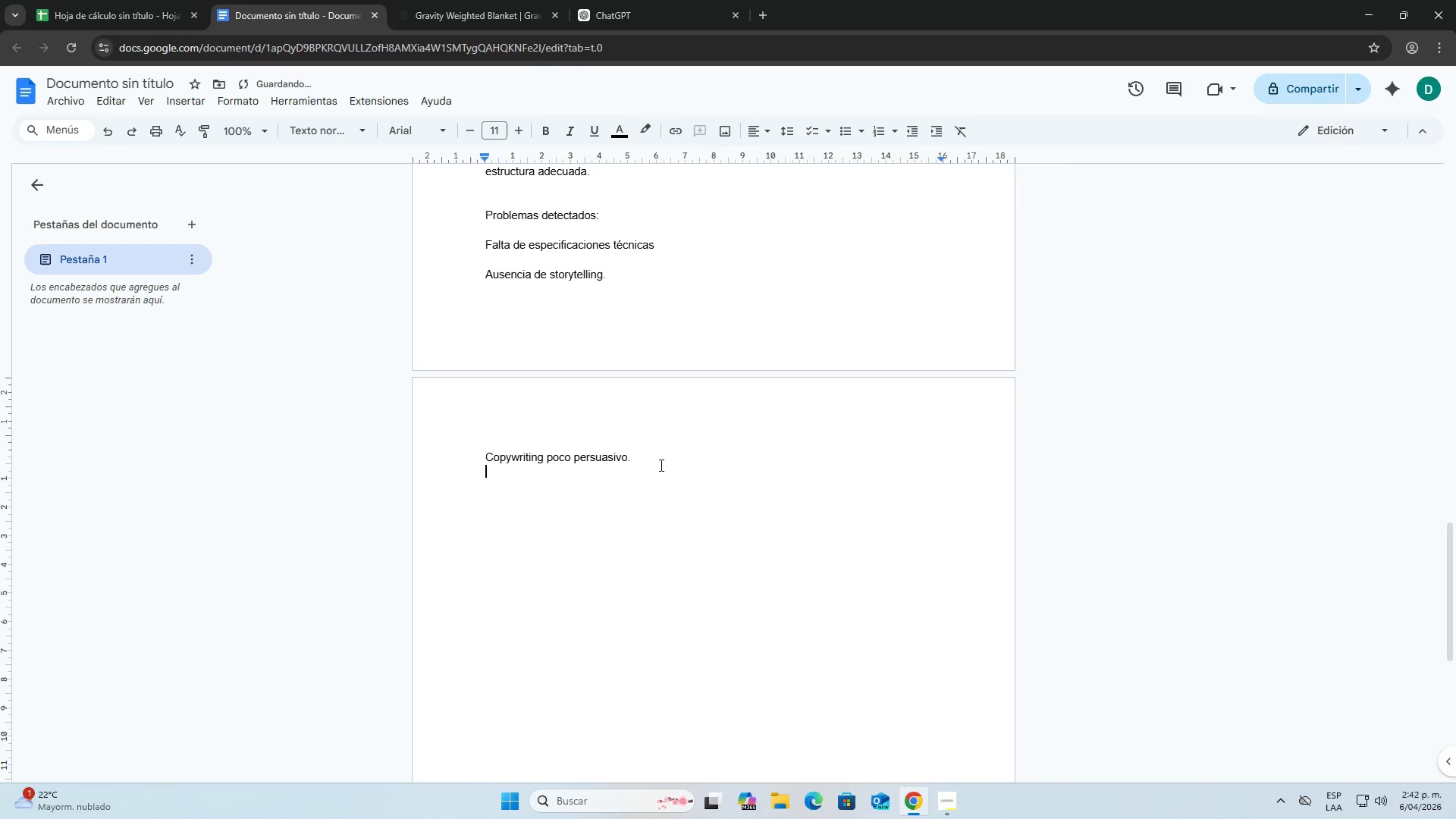 
key(Enter)
 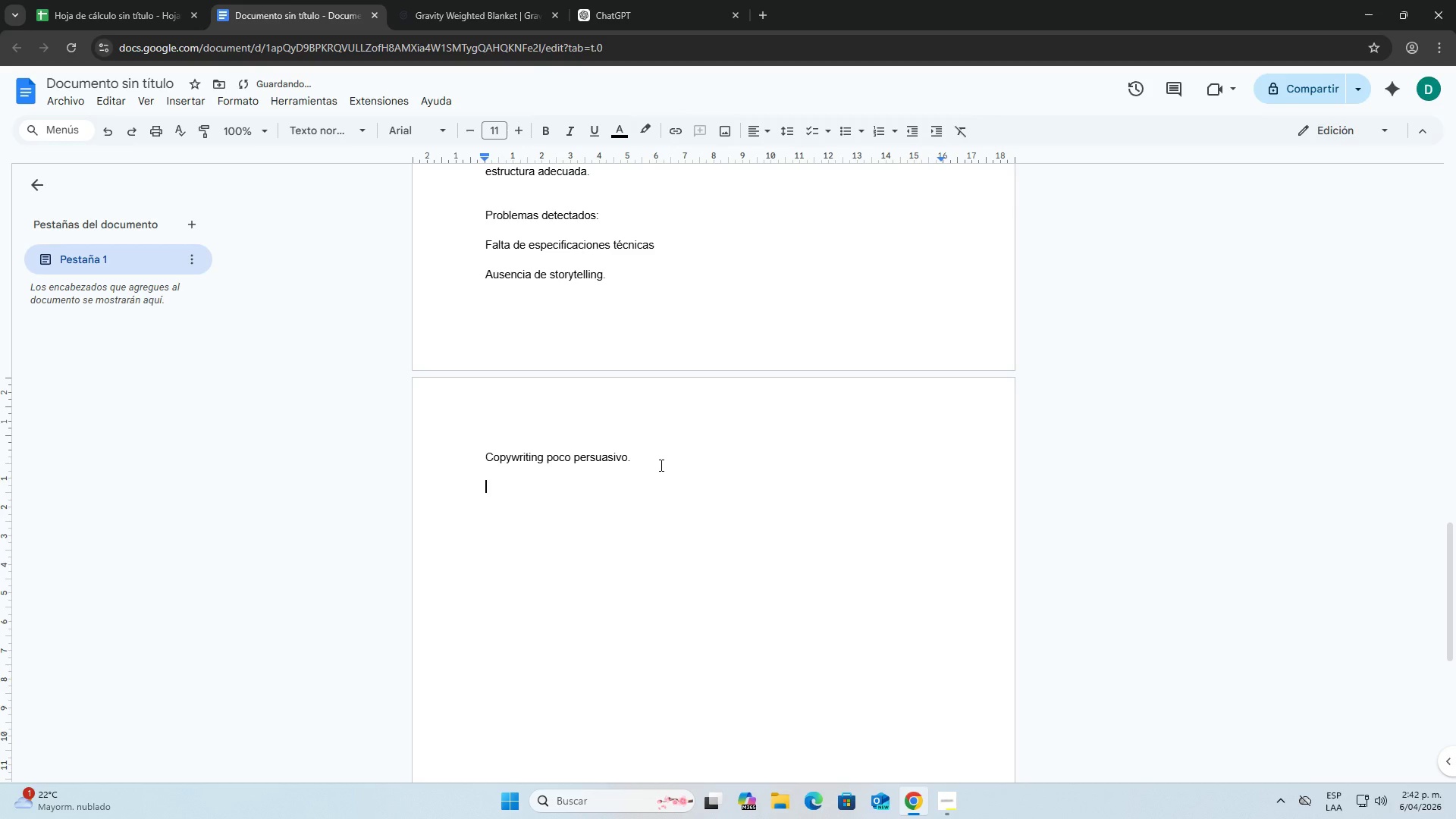 
key(Enter)
 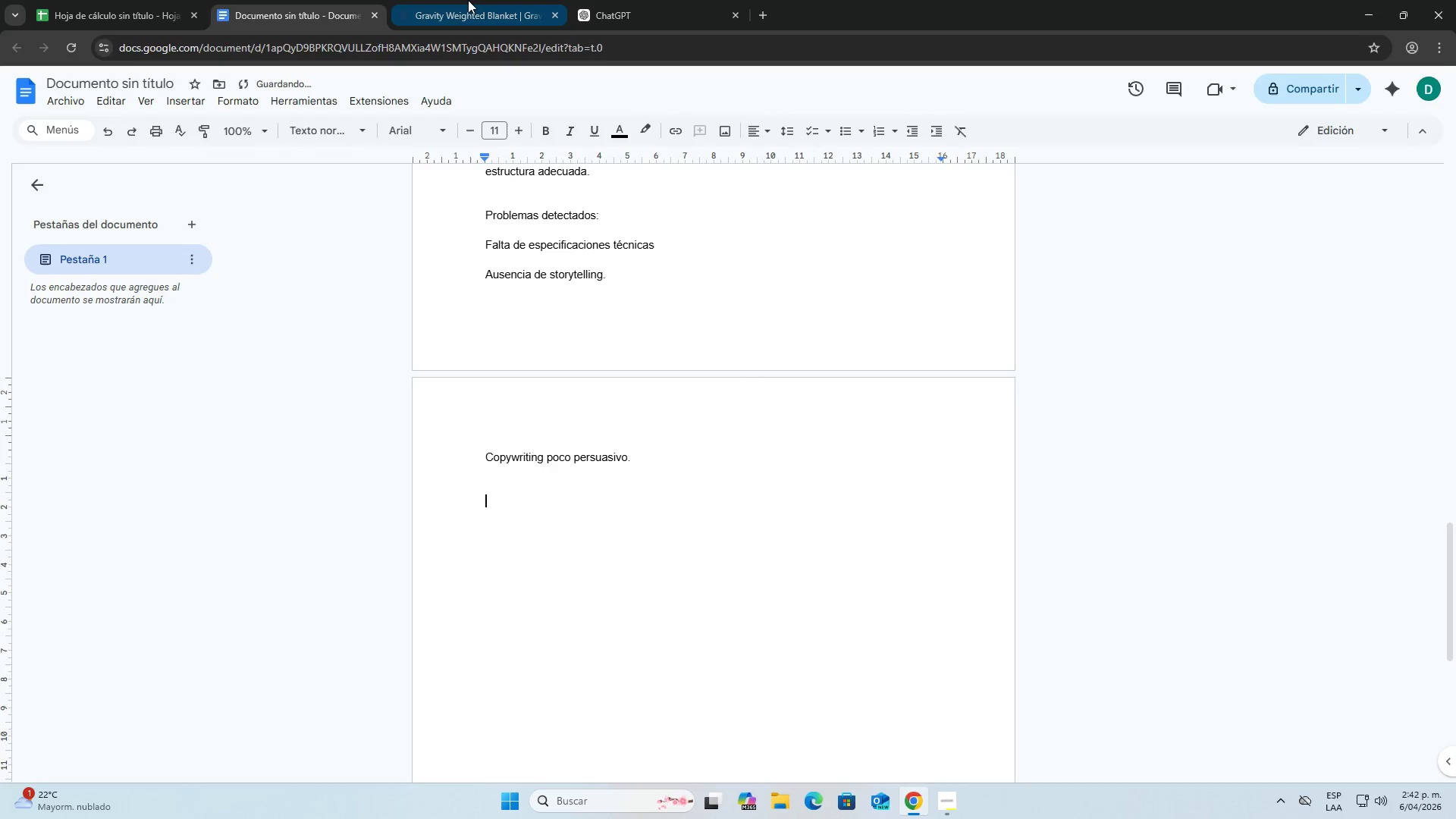 
left_click([468, 0])
 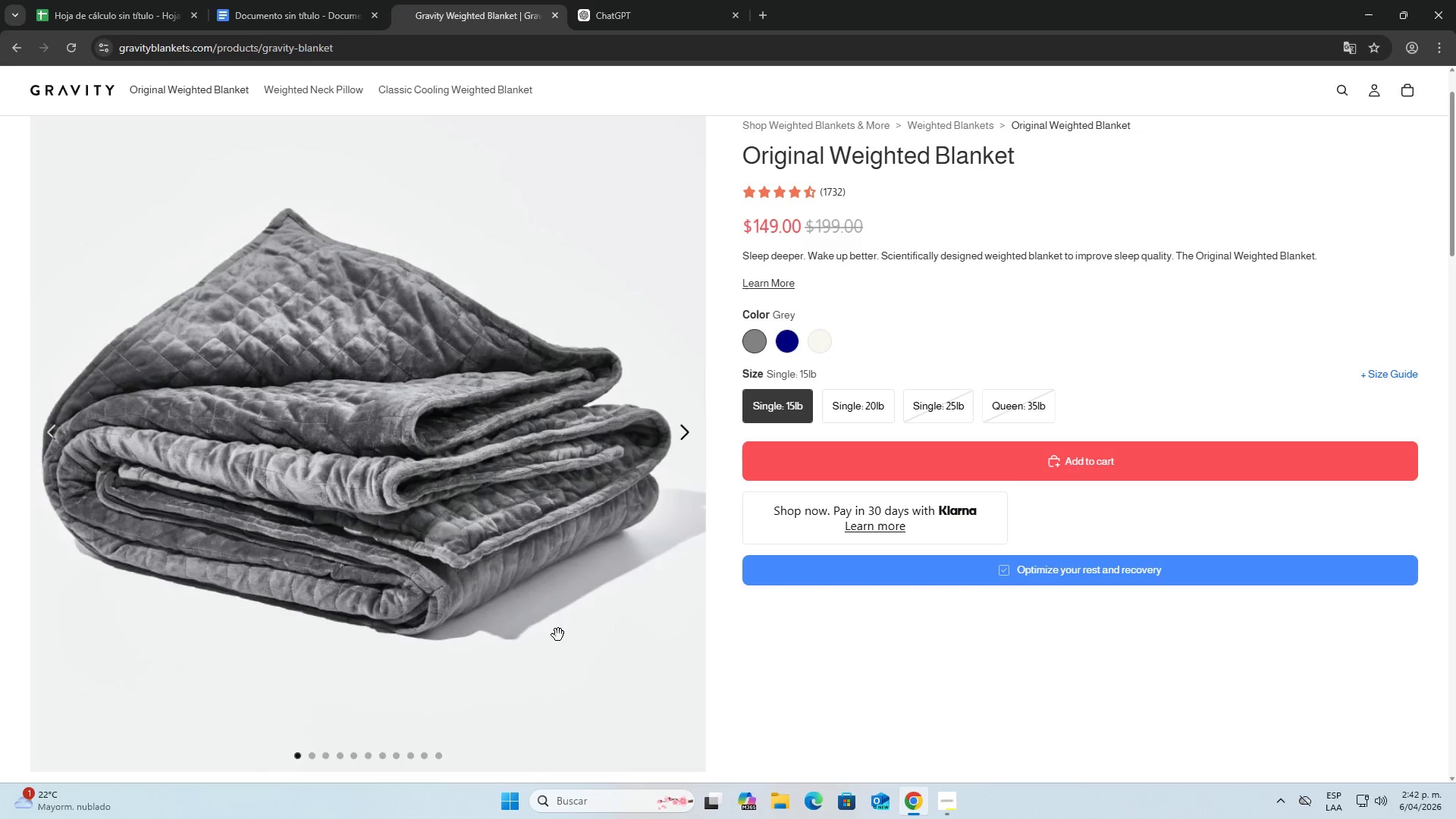 
scroll: coordinate [572, 600], scroll_direction: down, amount: 3.0
 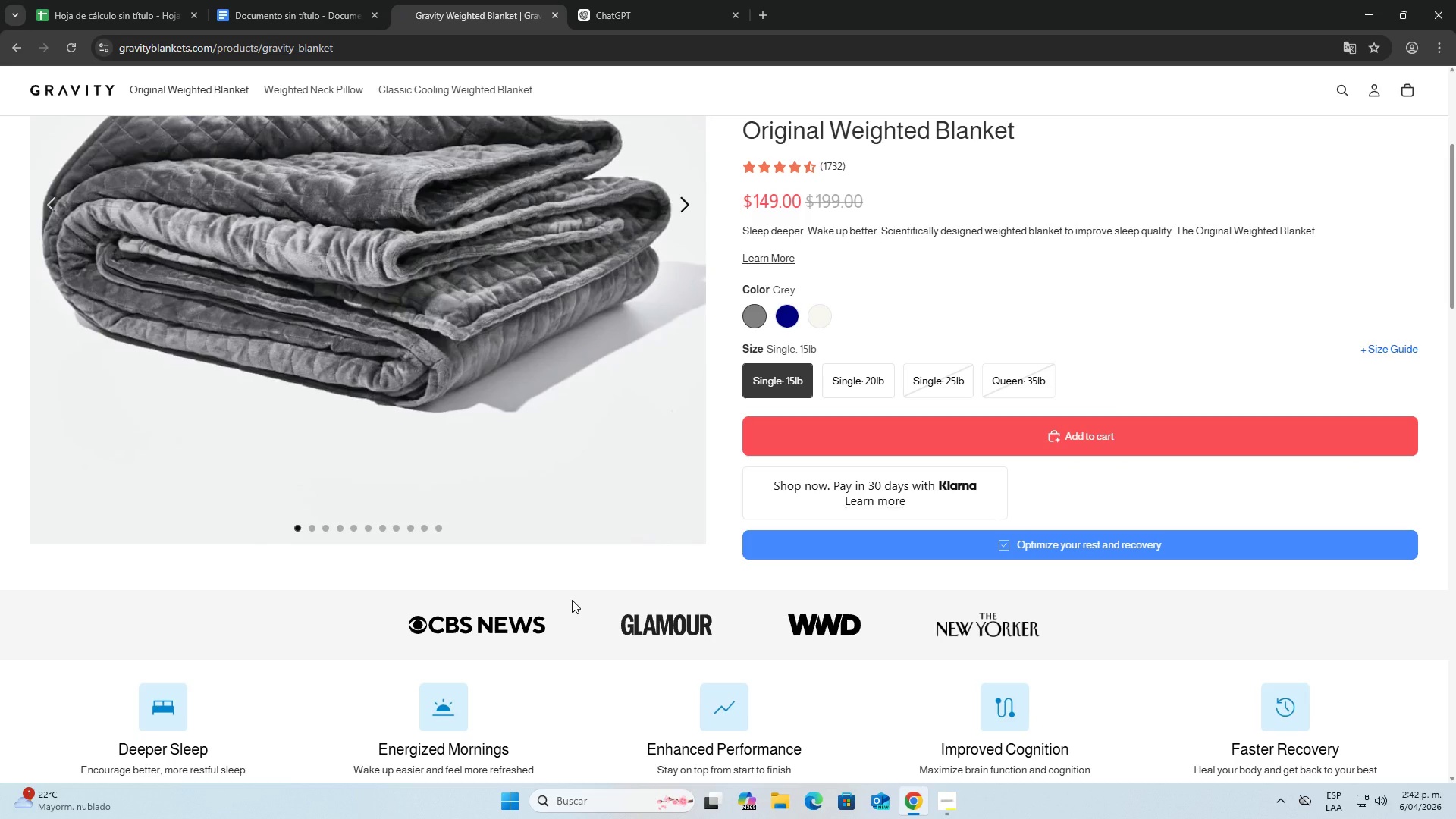 
scroll: coordinate [737, 587], scroll_direction: up, amount: 3.0
 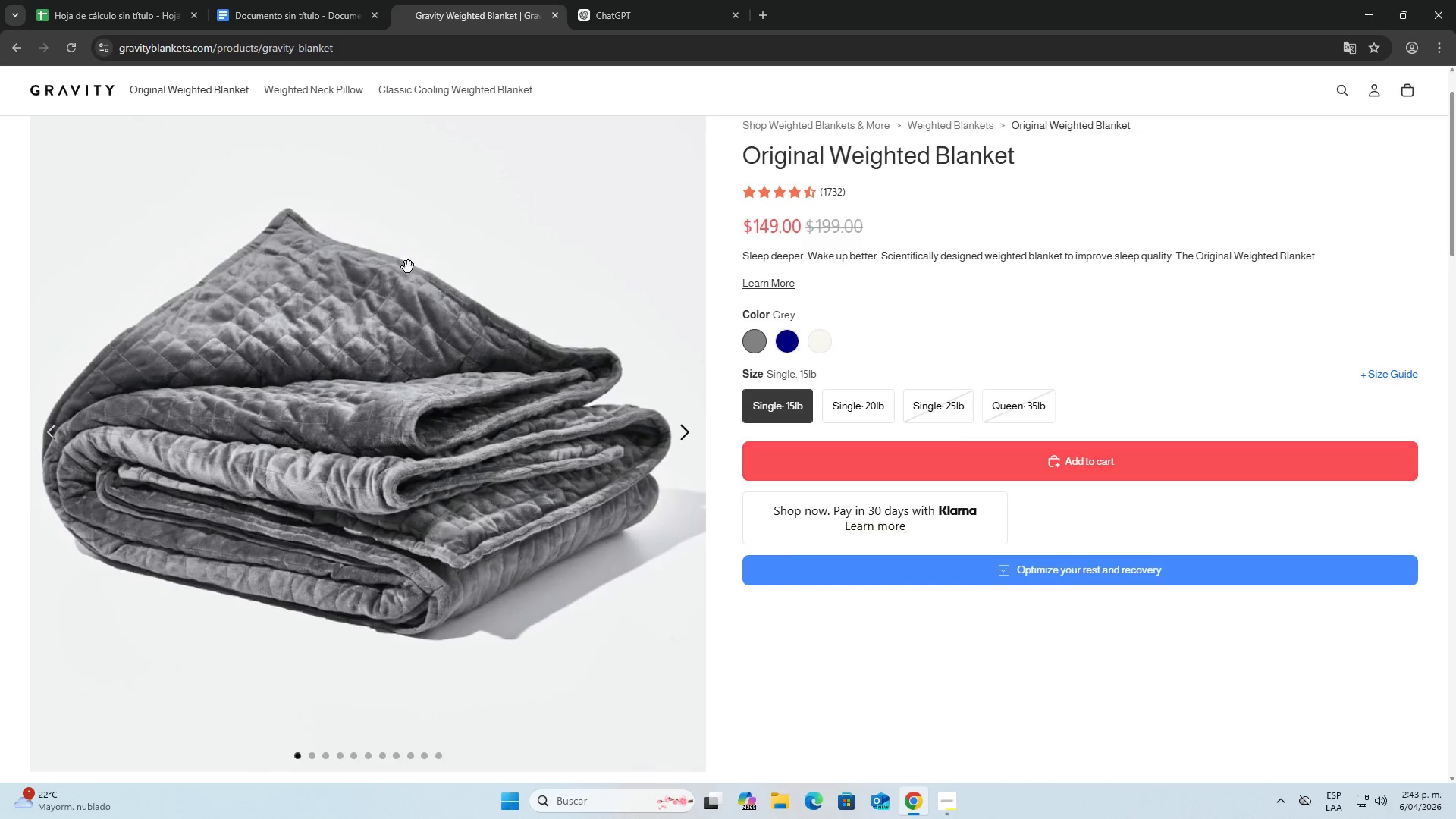 
left_click([328, 0])
 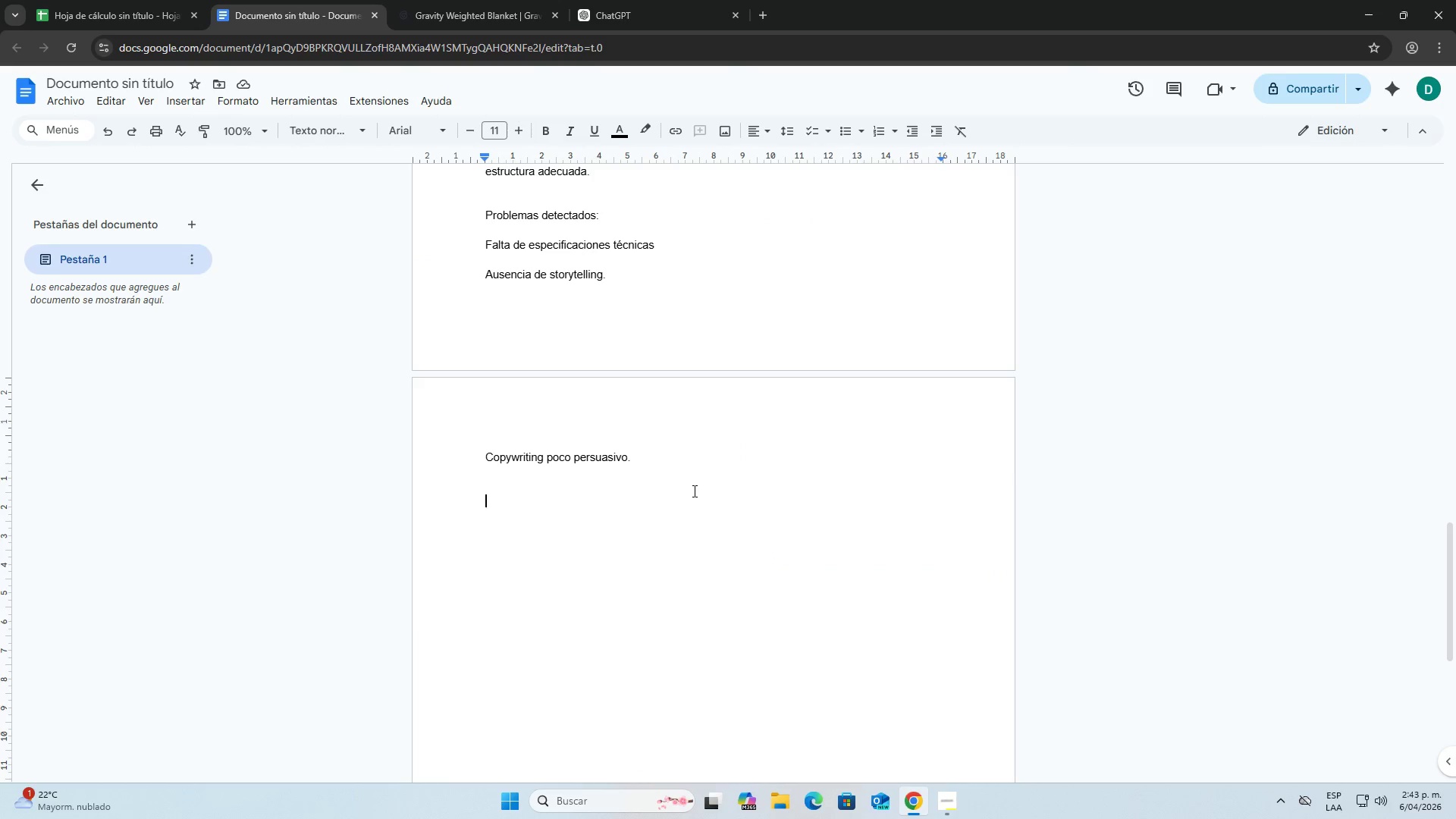 
hold_key(key=ShiftLeft, duration=1.36)
 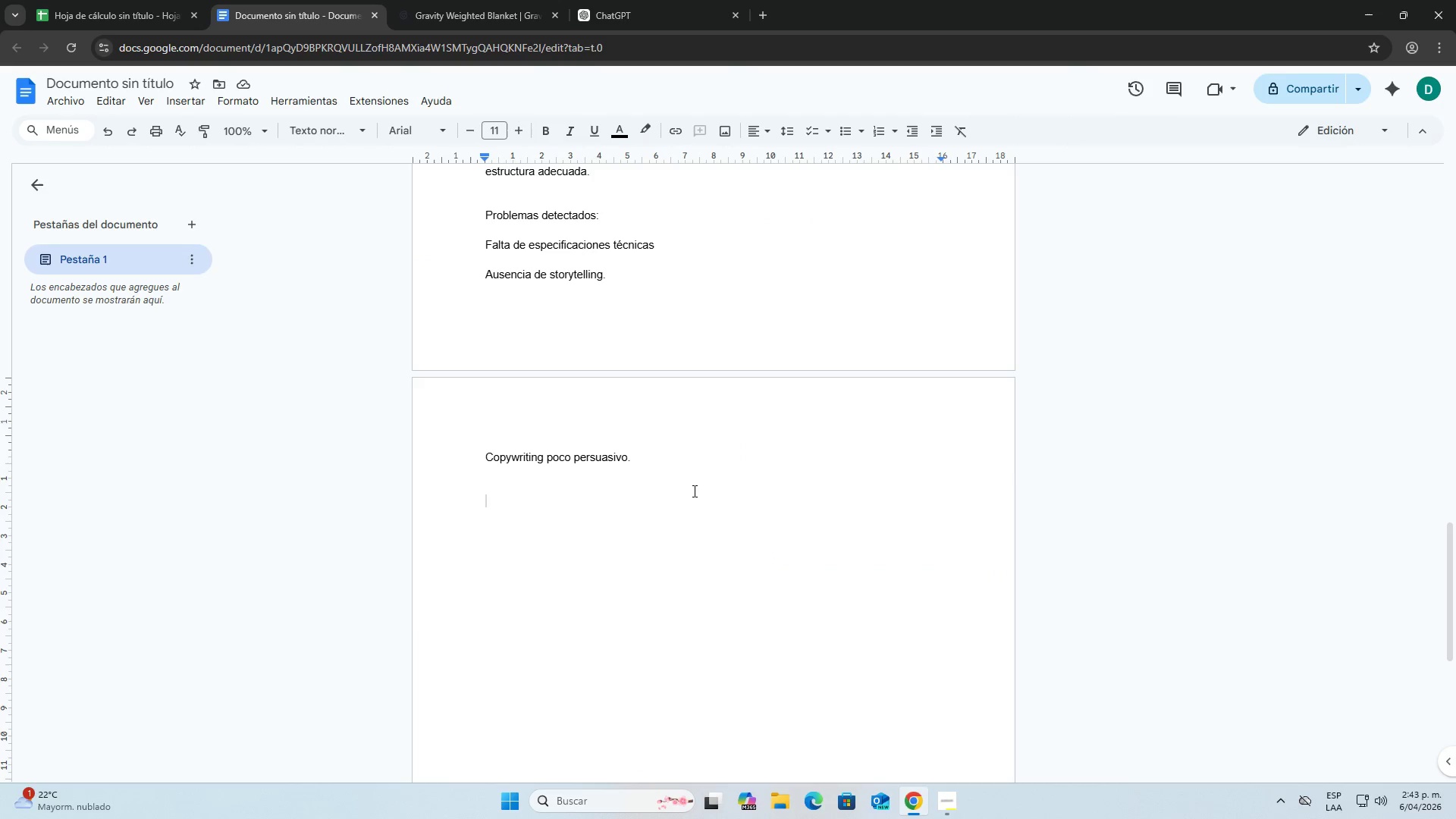 
hold_key(key=ShiftLeft, duration=1.74)
 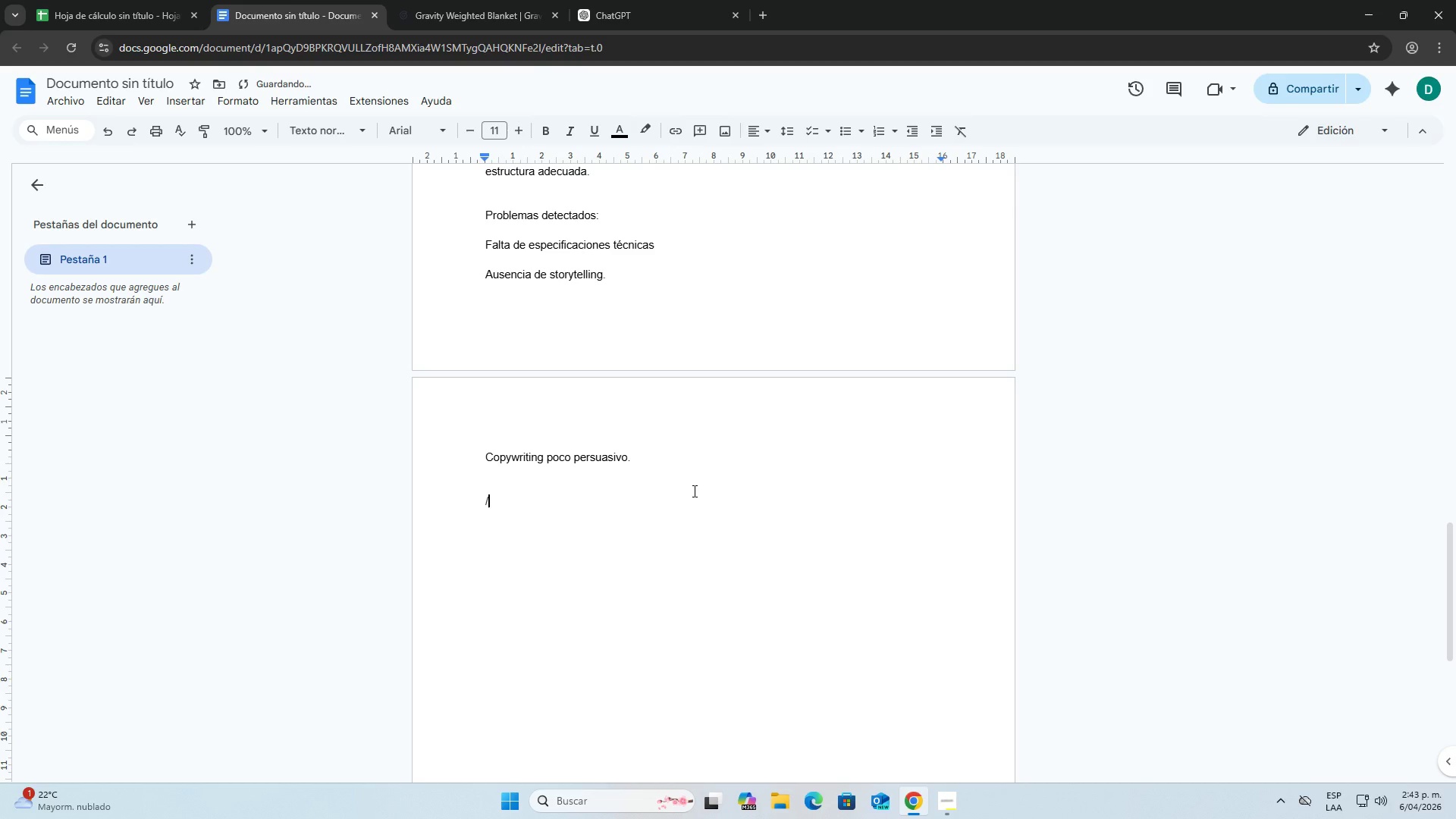 
key(Shift+7)
 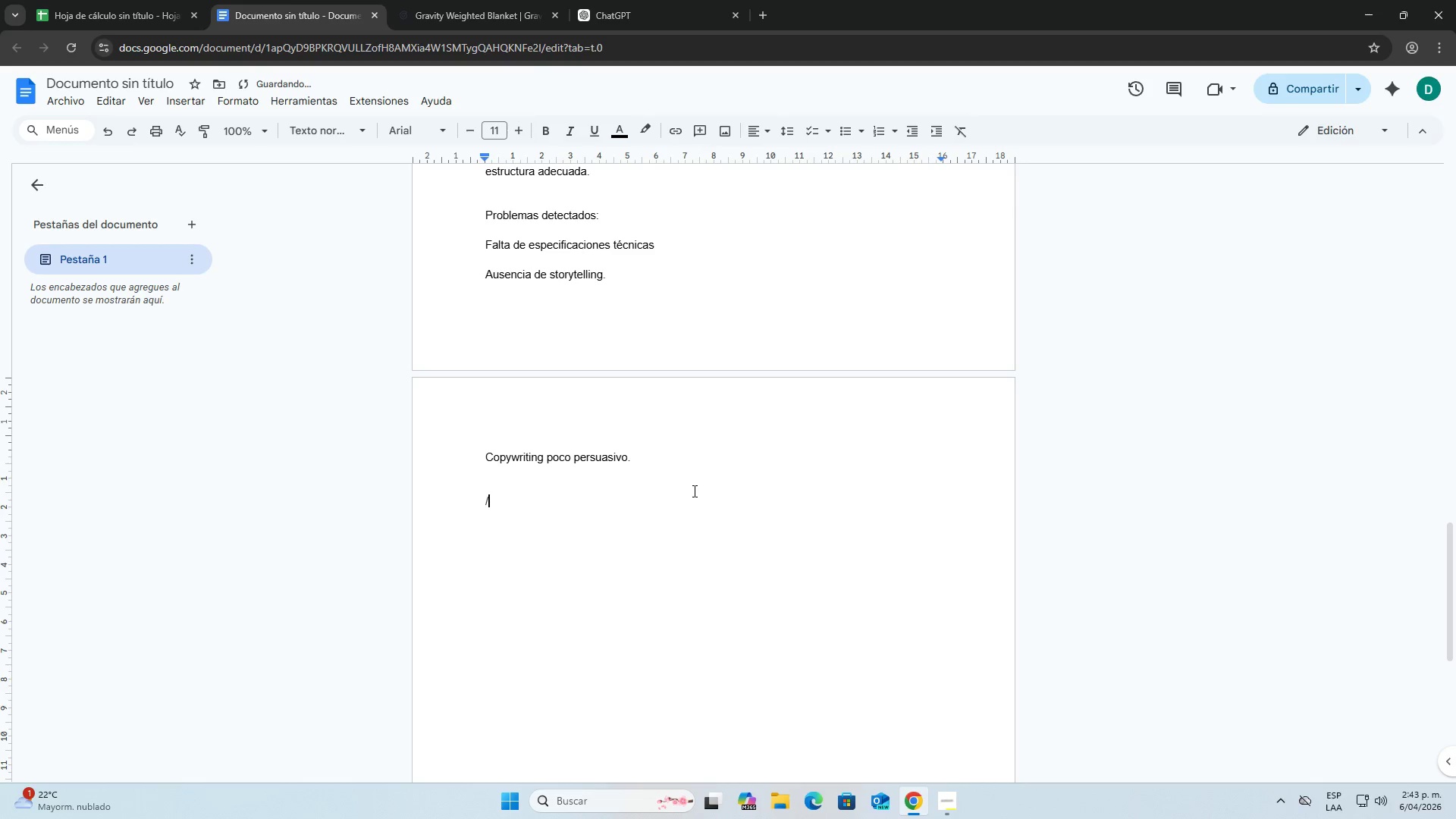 
key(Backspace)
 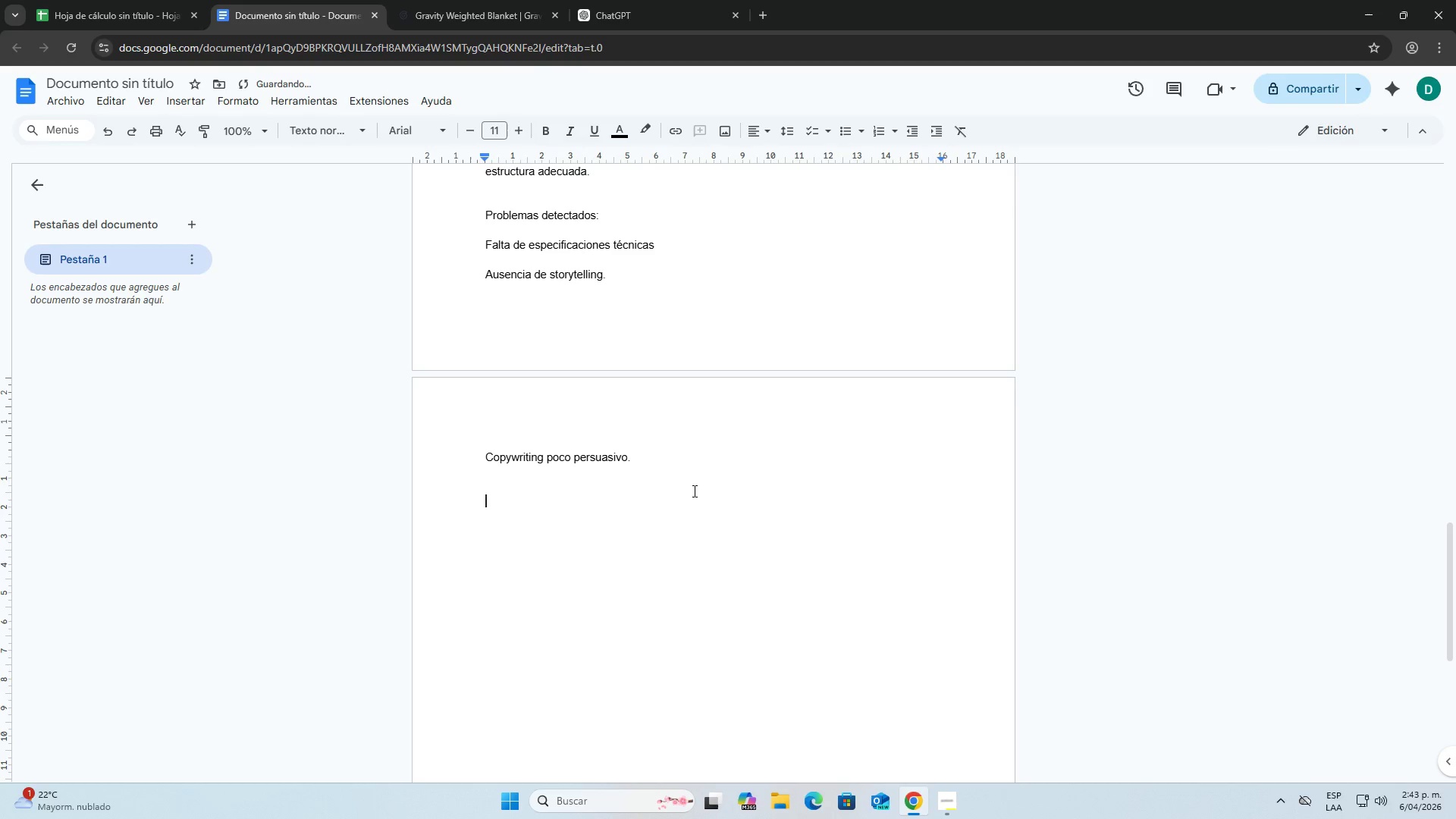 
key(7)
 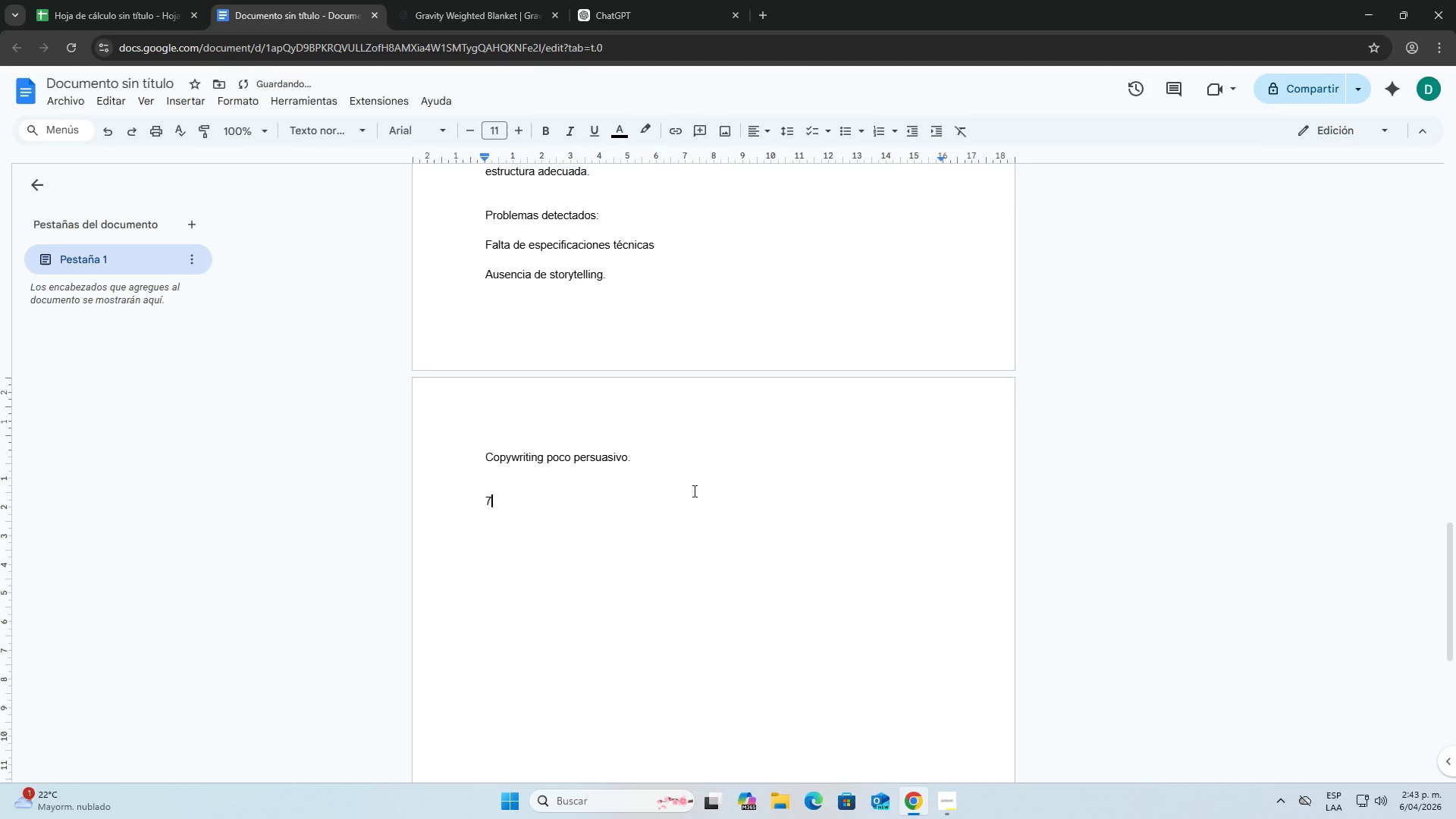 
key(Period)
 